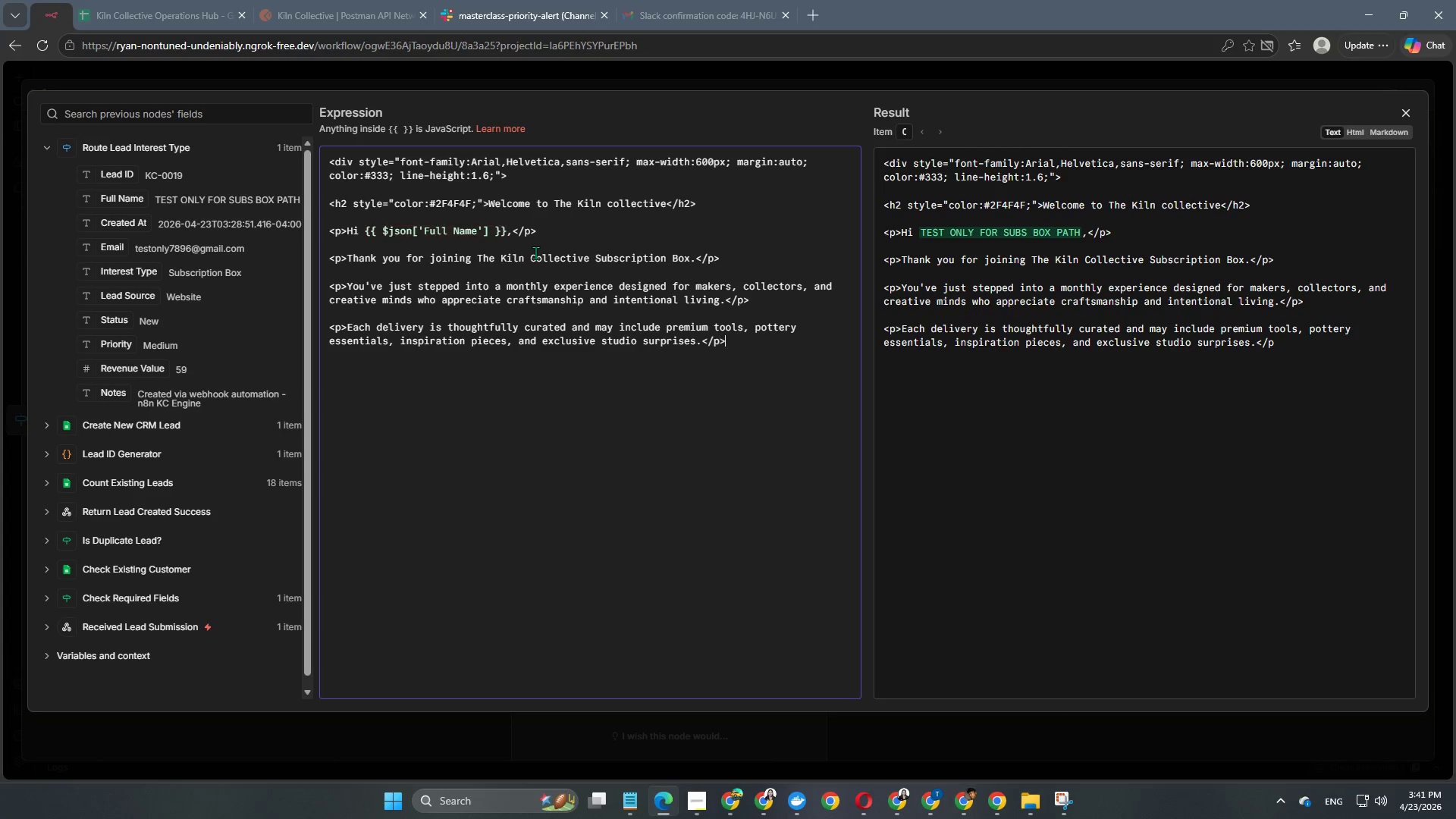 
key(Enter)
 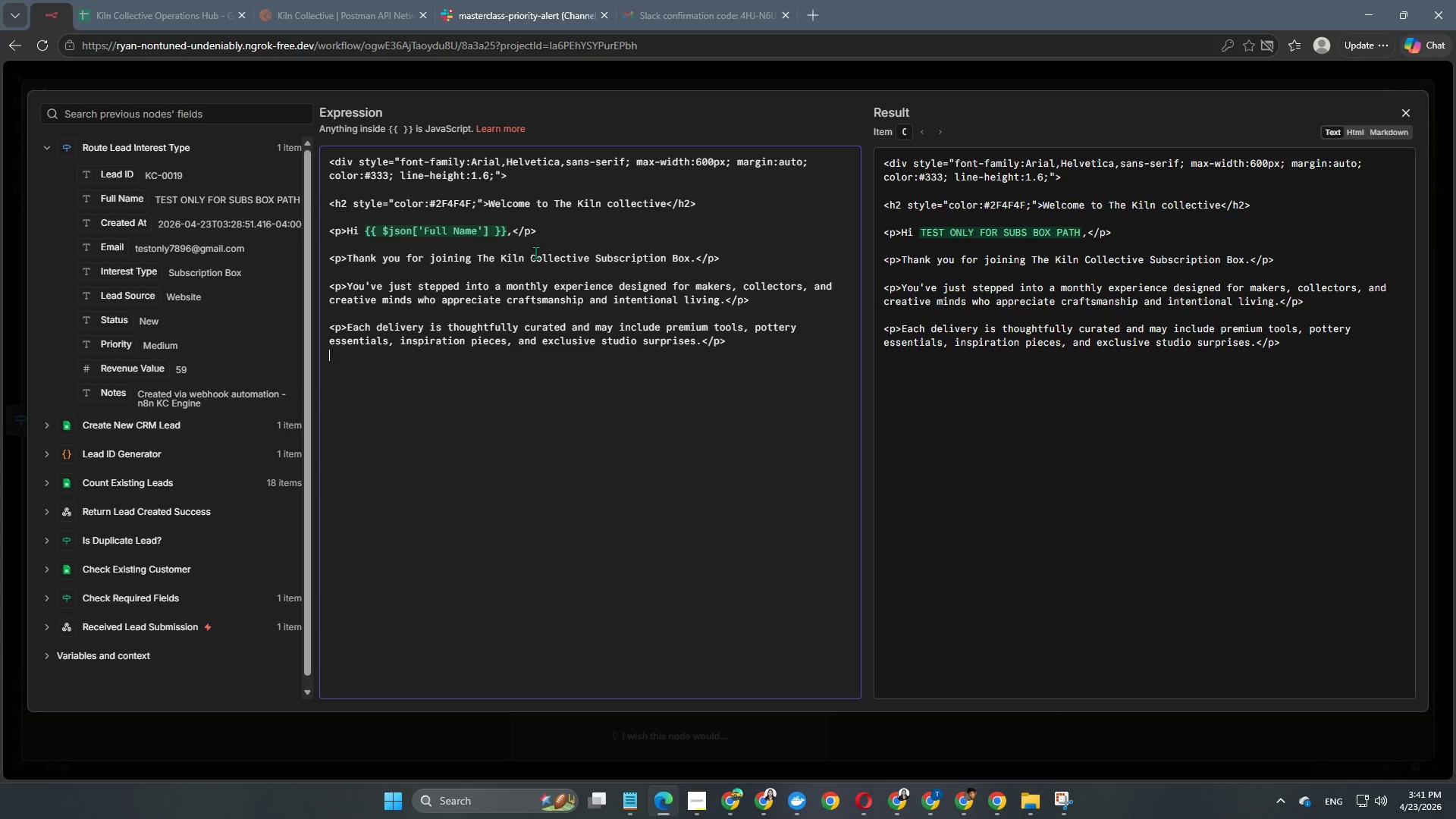 
key(Enter)
 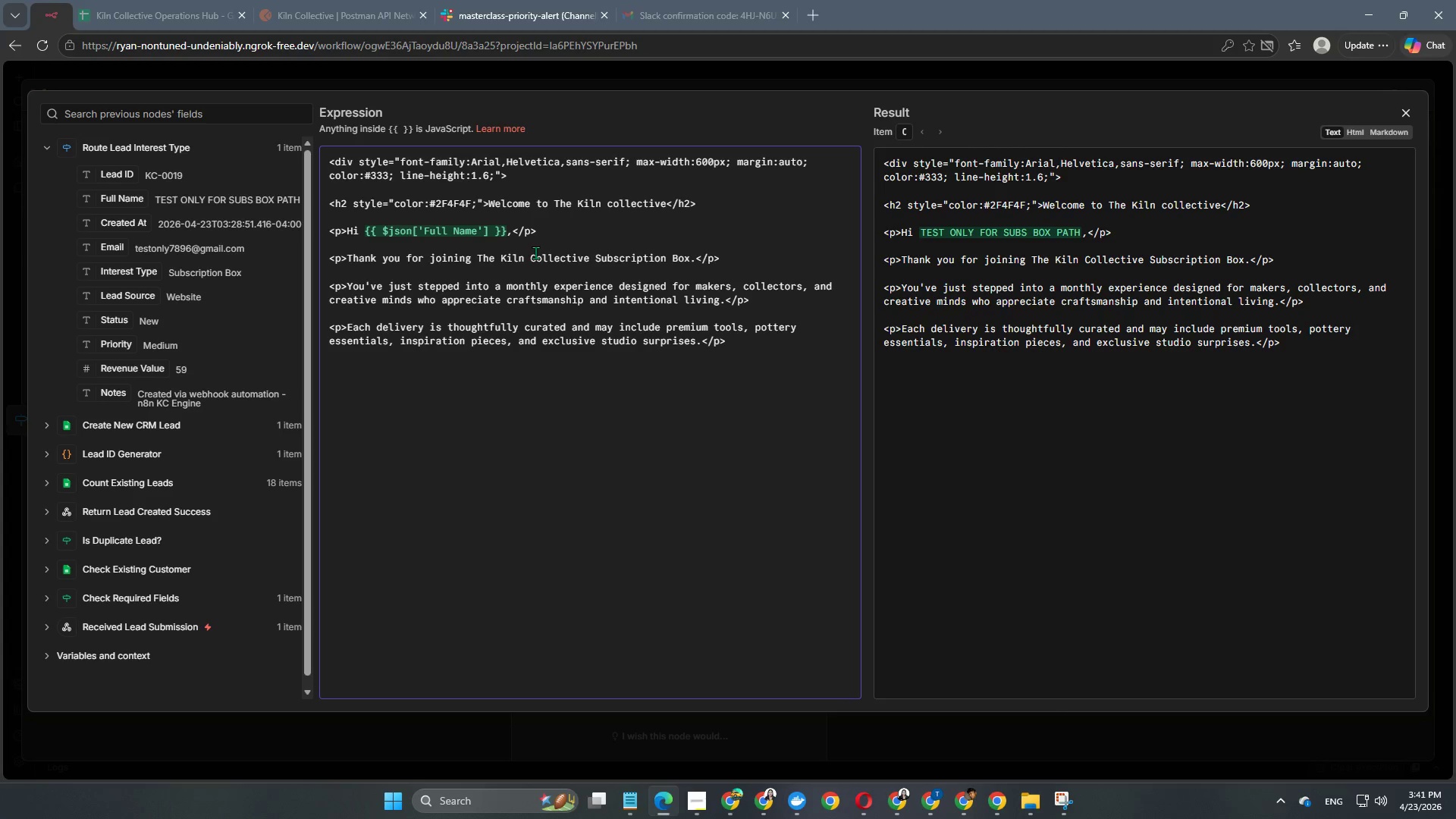 
wait(8.95)
 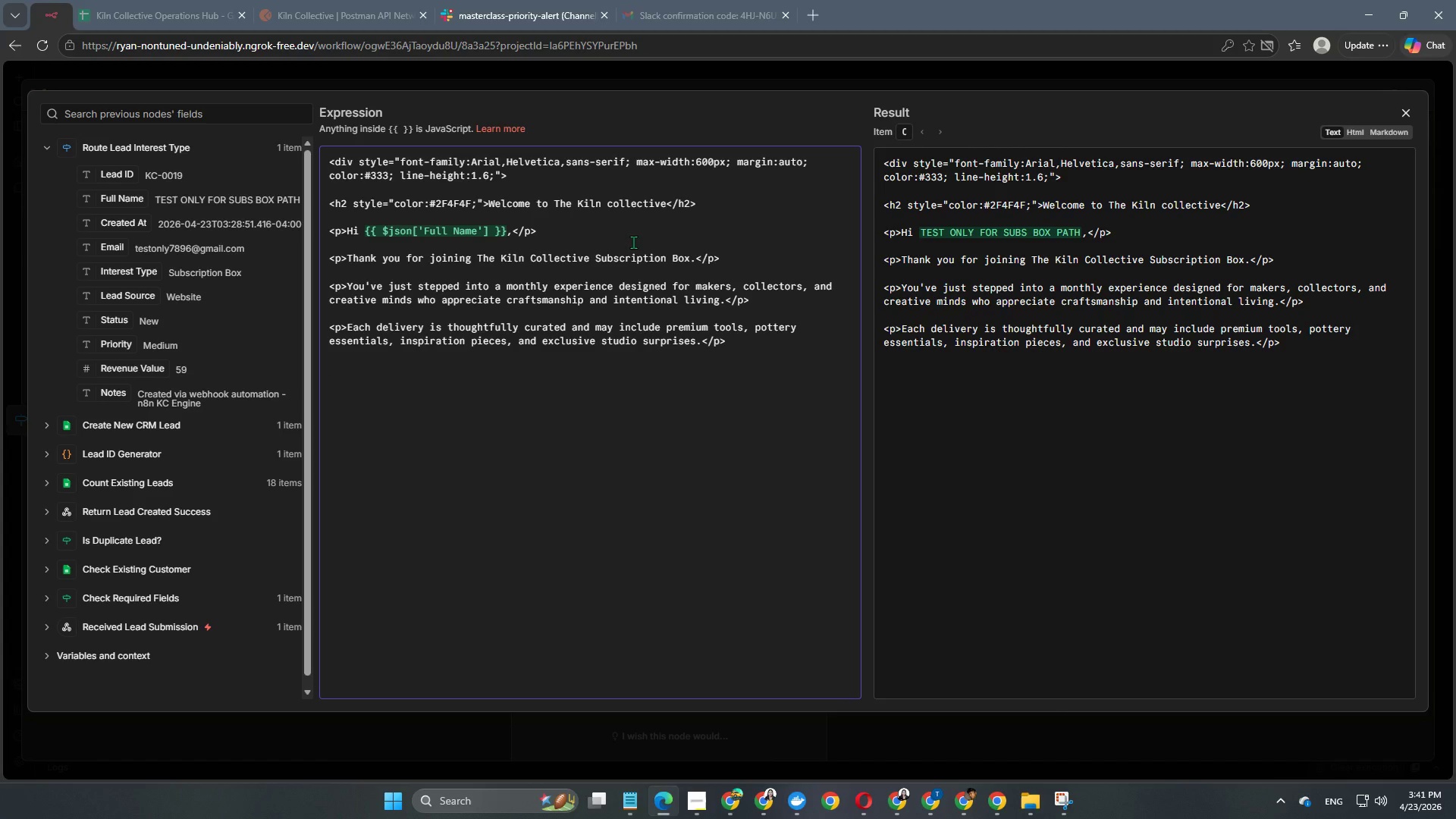 
type(<p><strong>What happend)
key(Backspace)
type(s next?</strong><)
 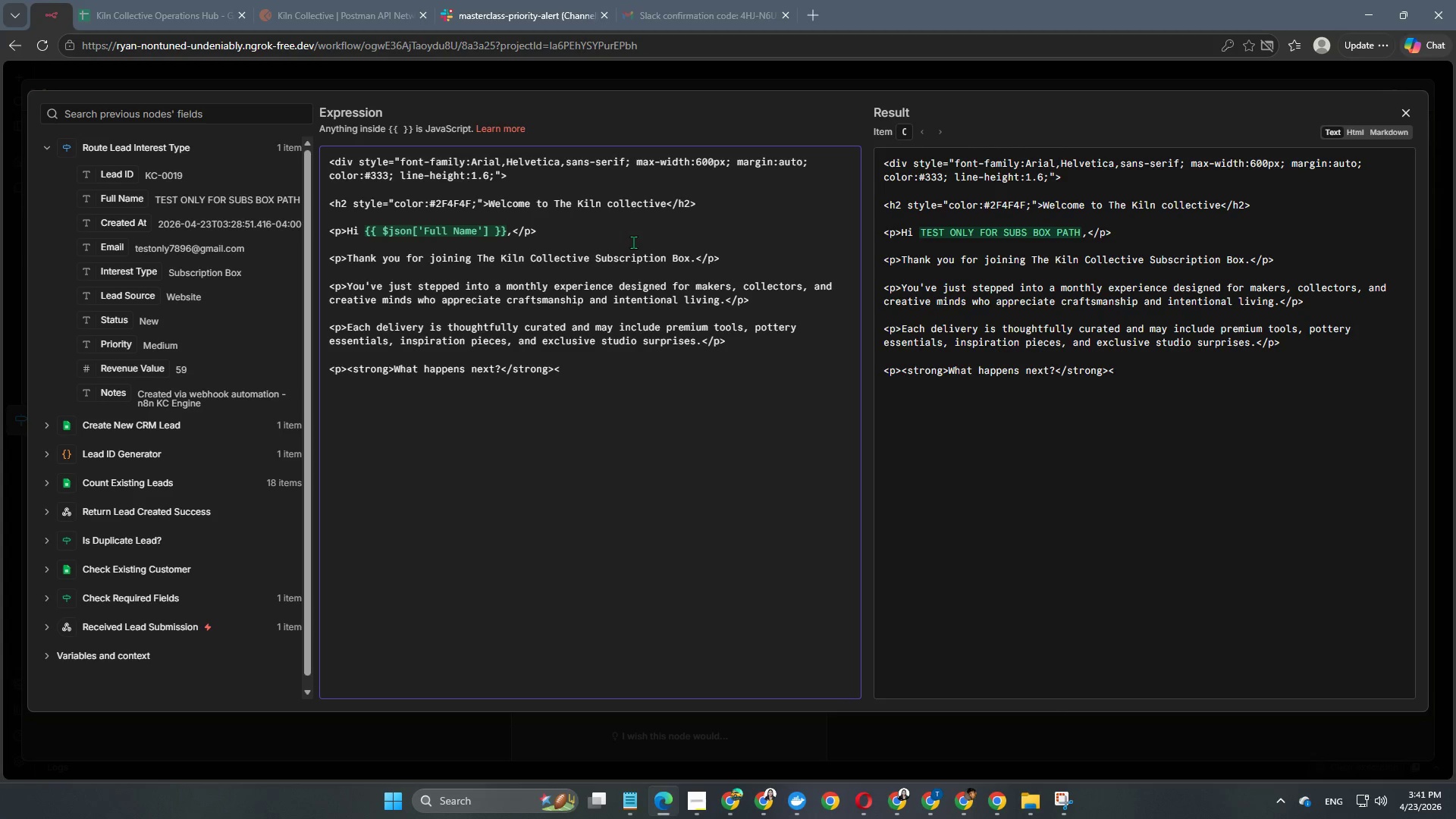 
key(Slash)
 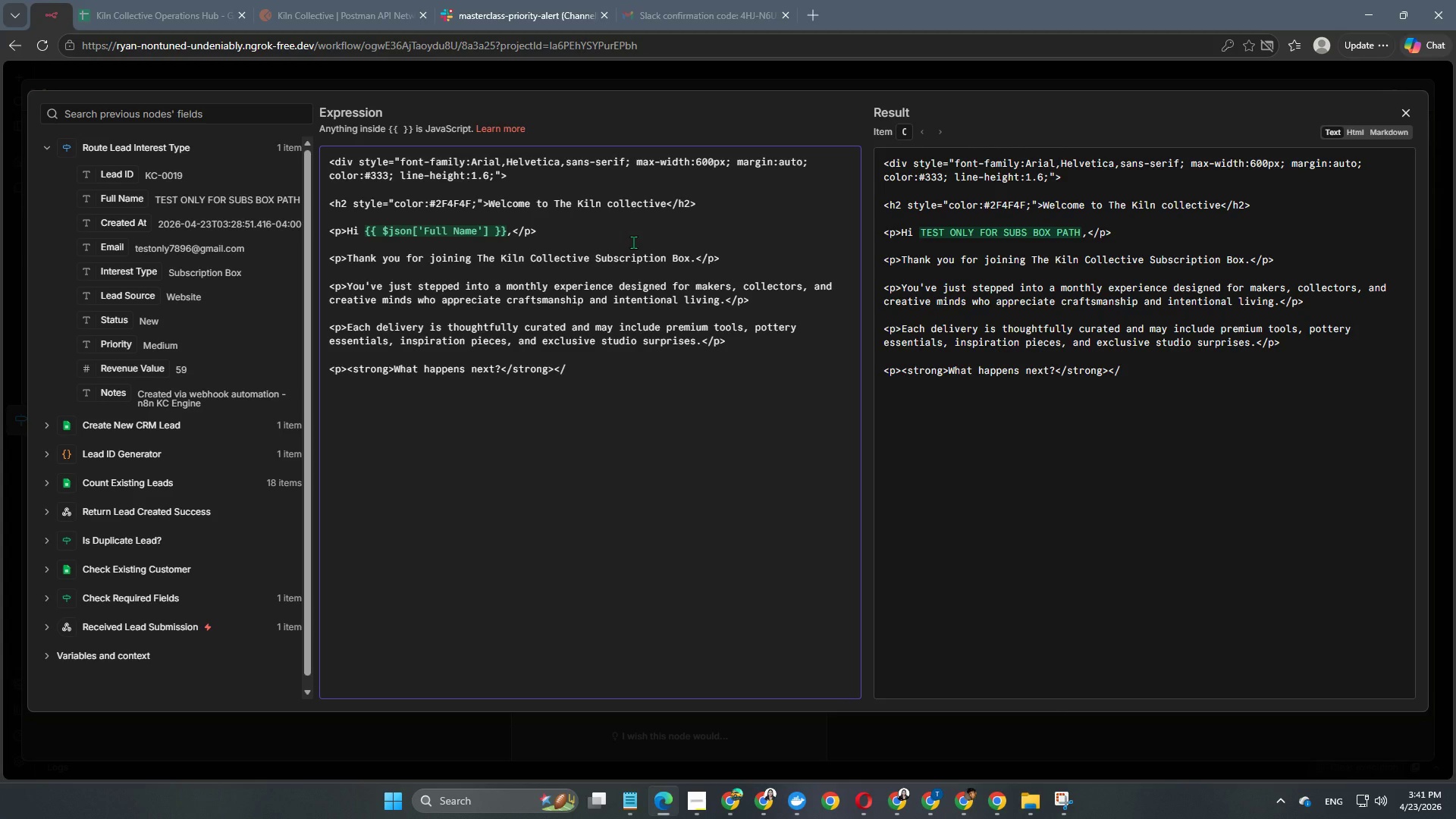 
key(P)
 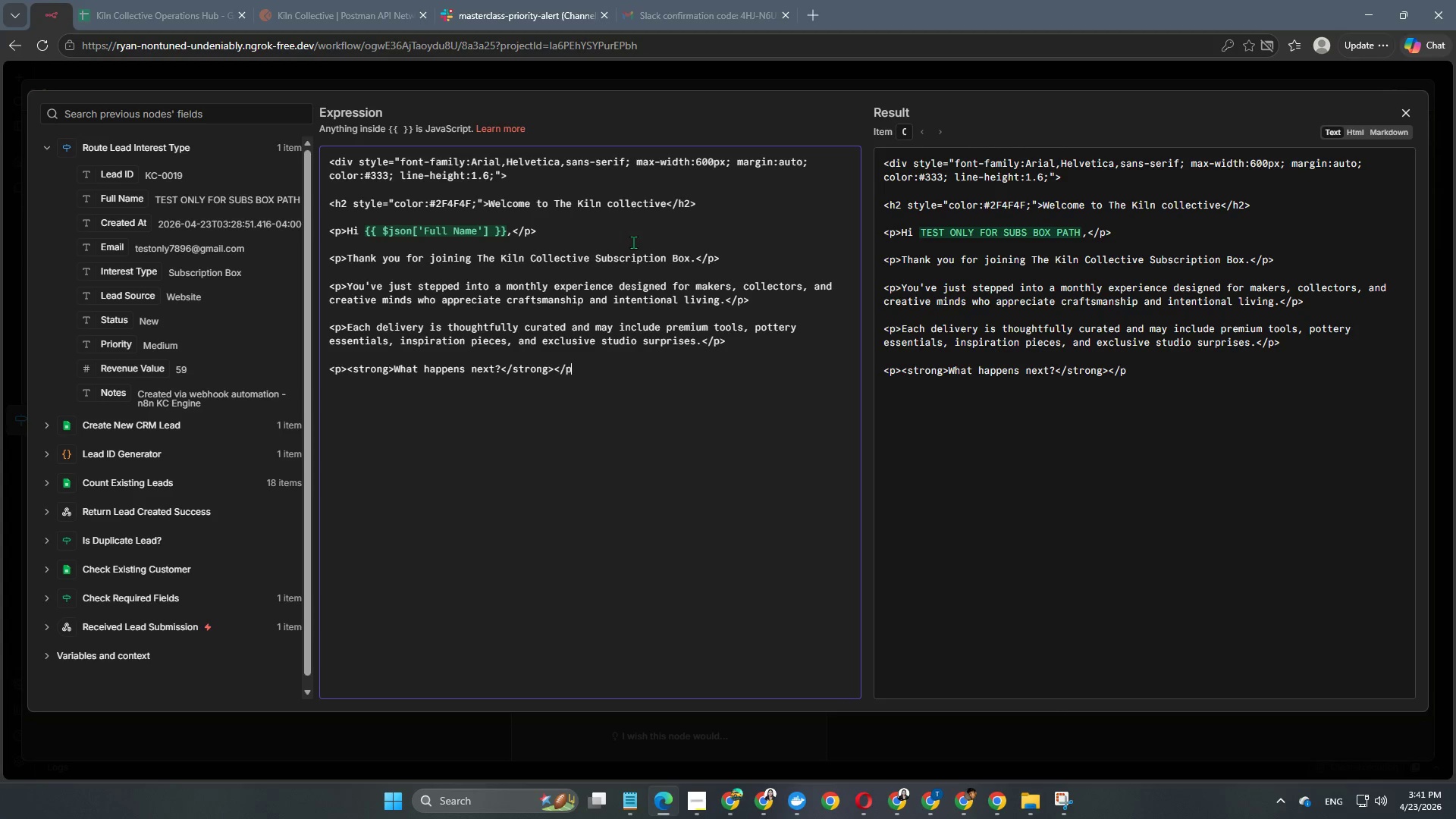 
key(Shift+ShiftRight)
 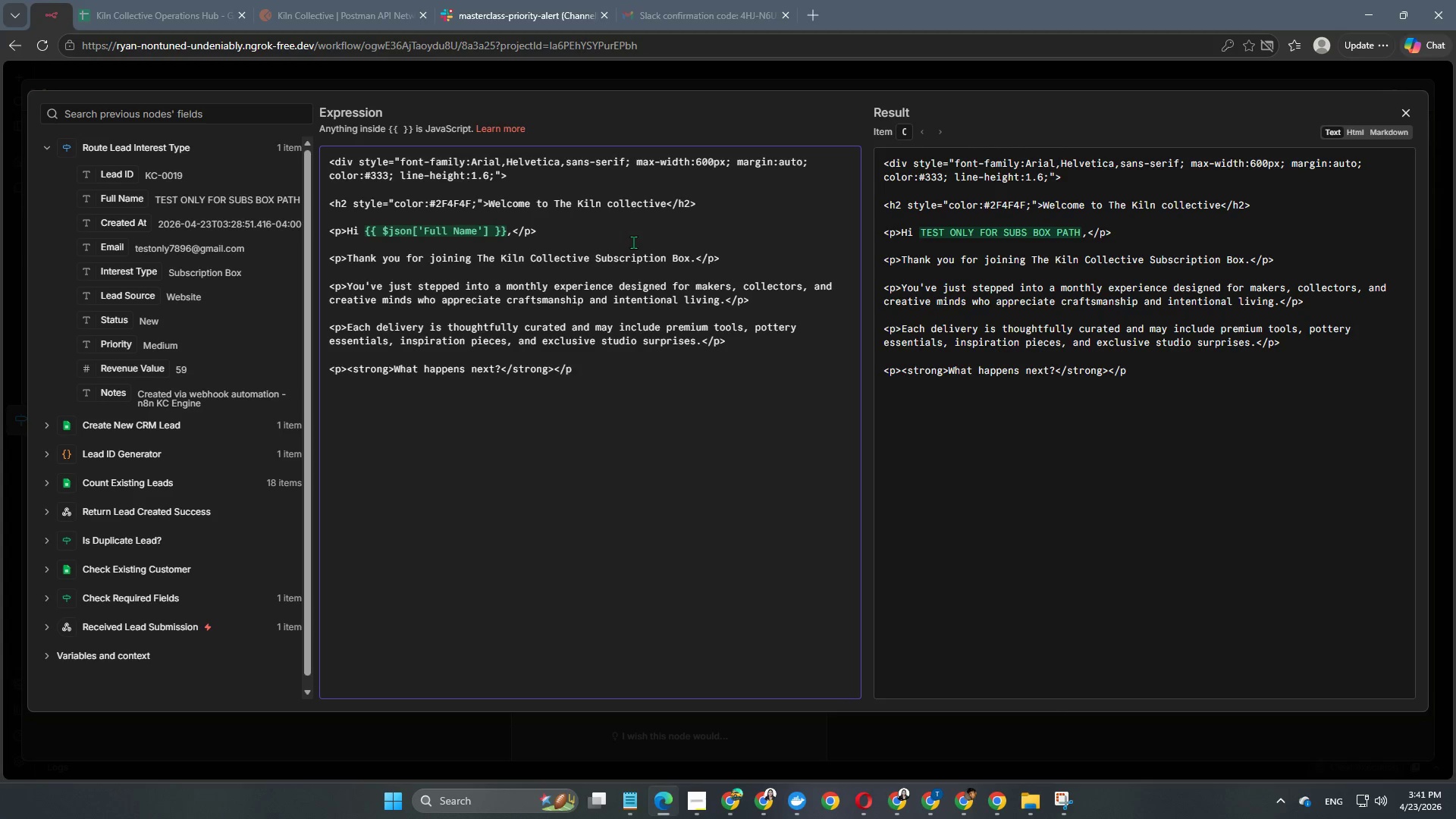 
key(Shift+Period)
 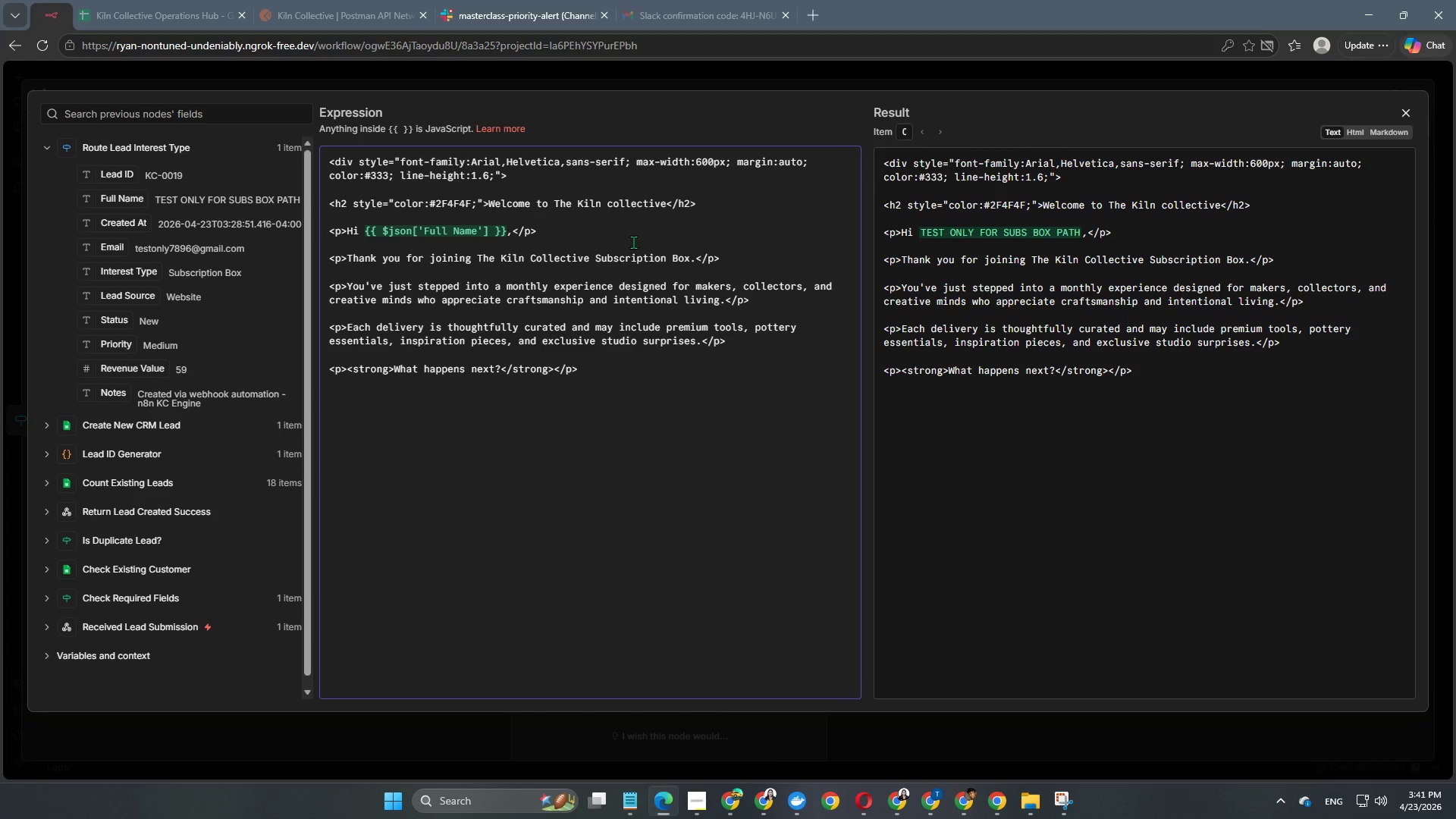 
key(Enter)
 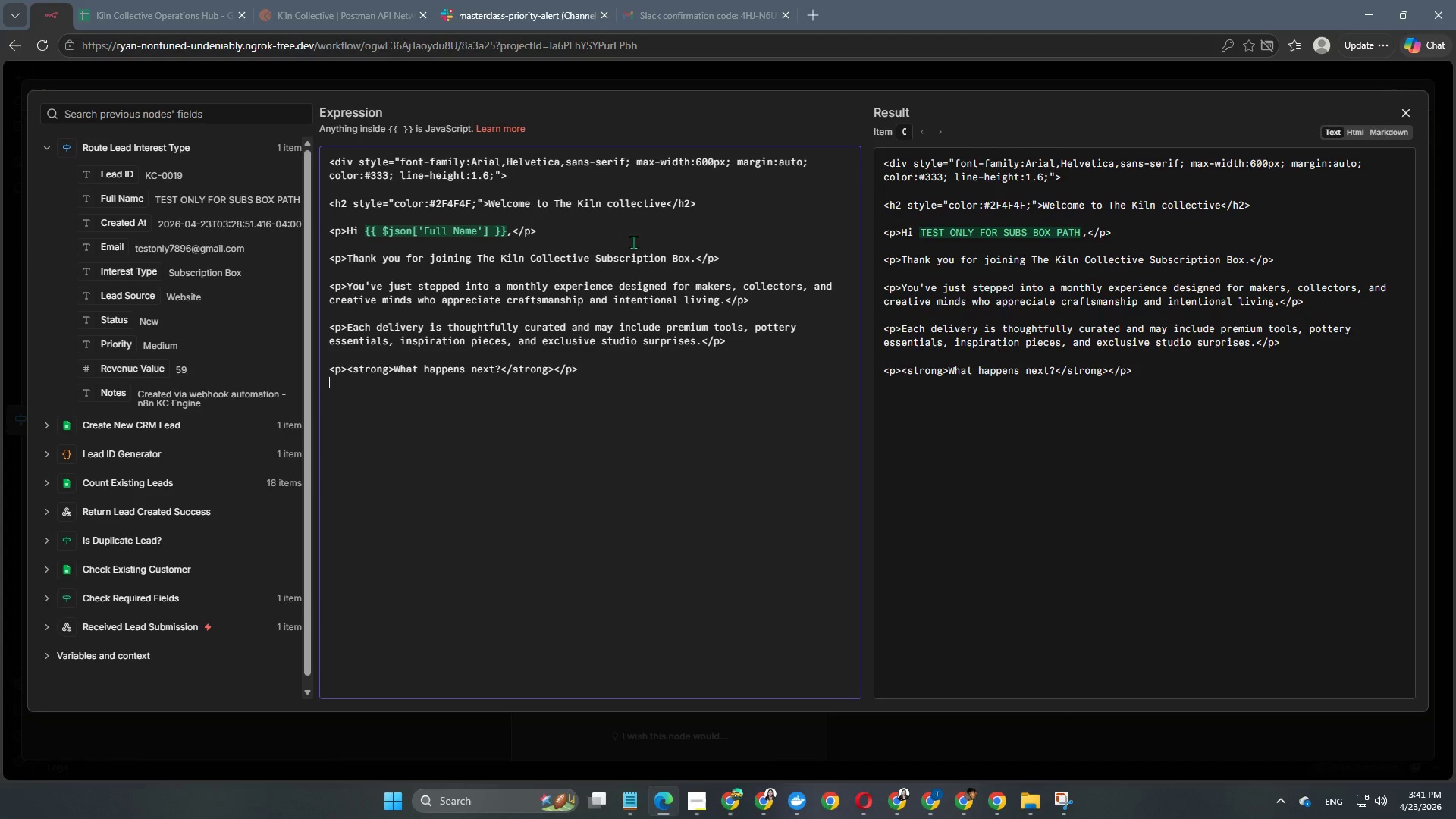 
key(Enter)
 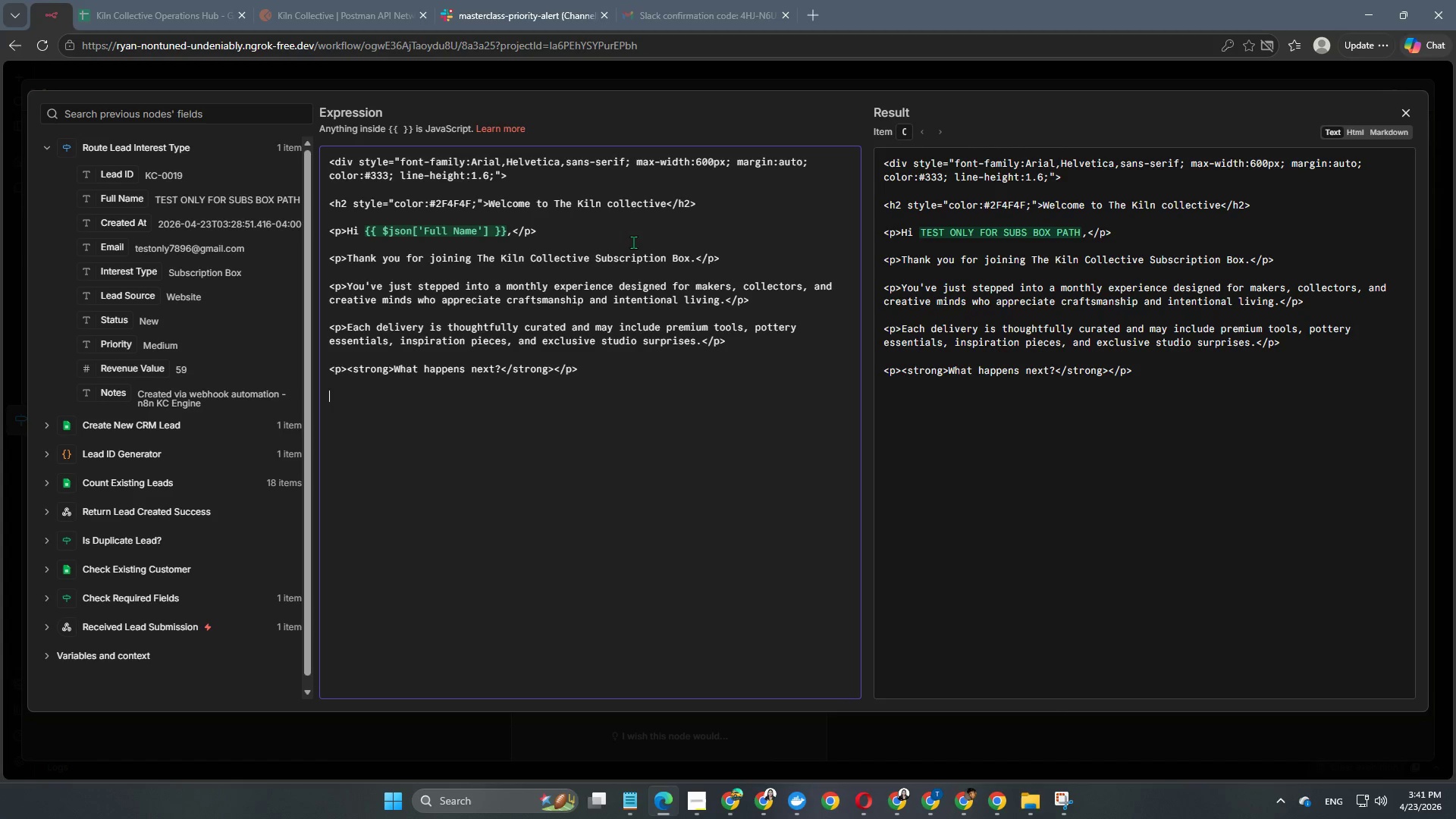 
type(<ul>)
 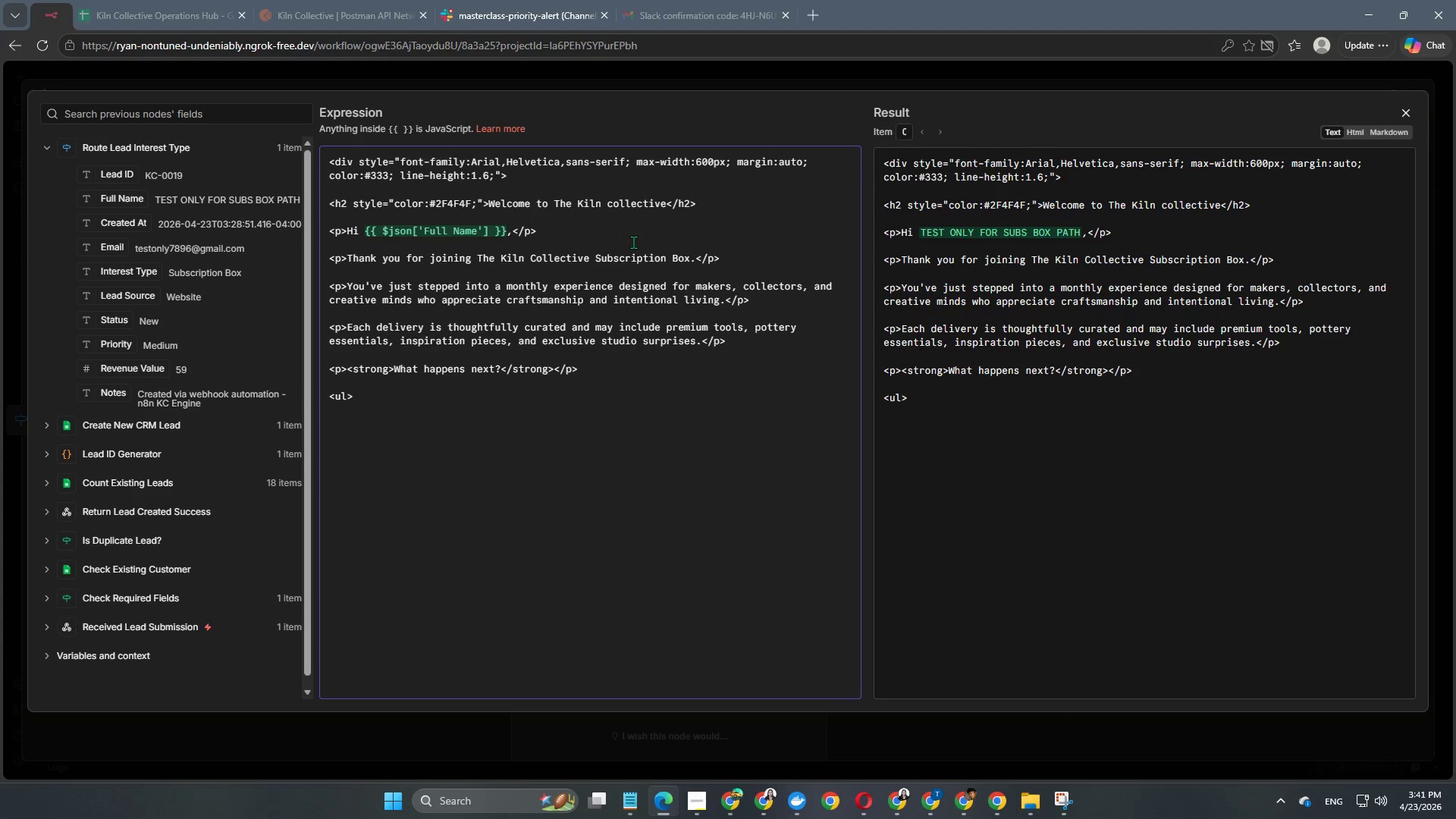 
key(Enter)
 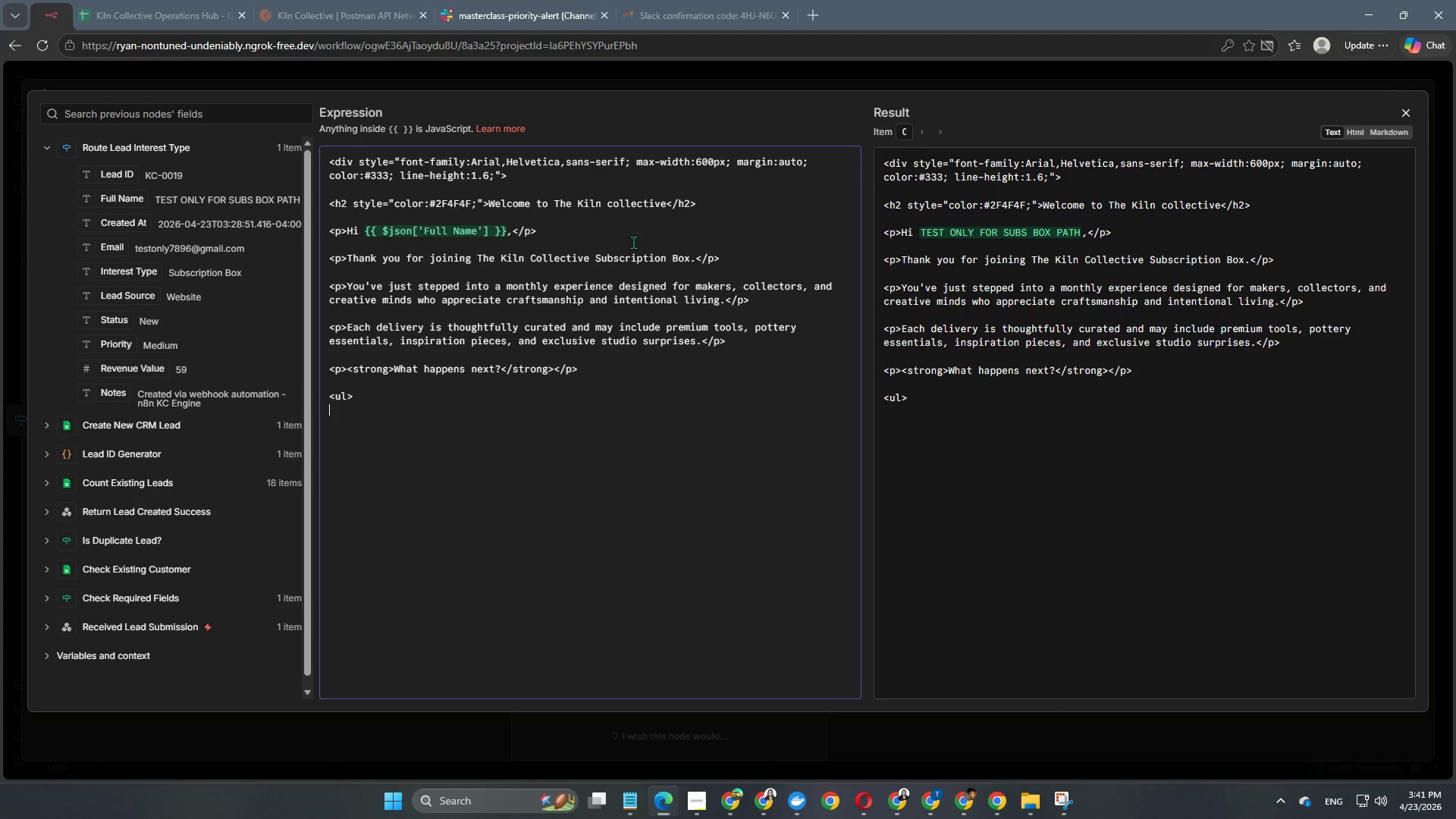 
type(<li>Ypou)
key(Backspace)
key(Backspace)
key(Backspace)
type(our subscription details are being prepared.</li>)
 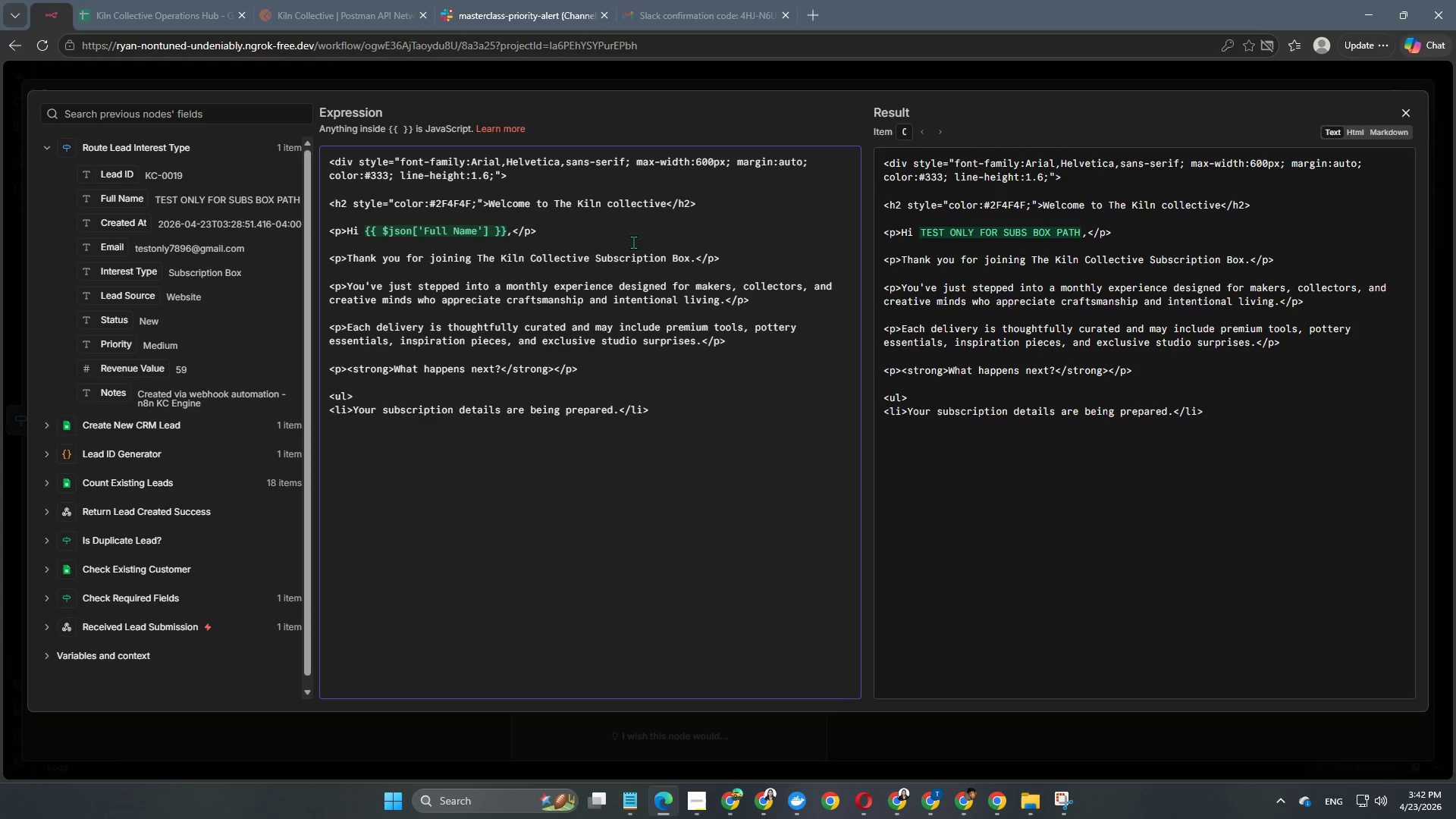 
key(Enter)
 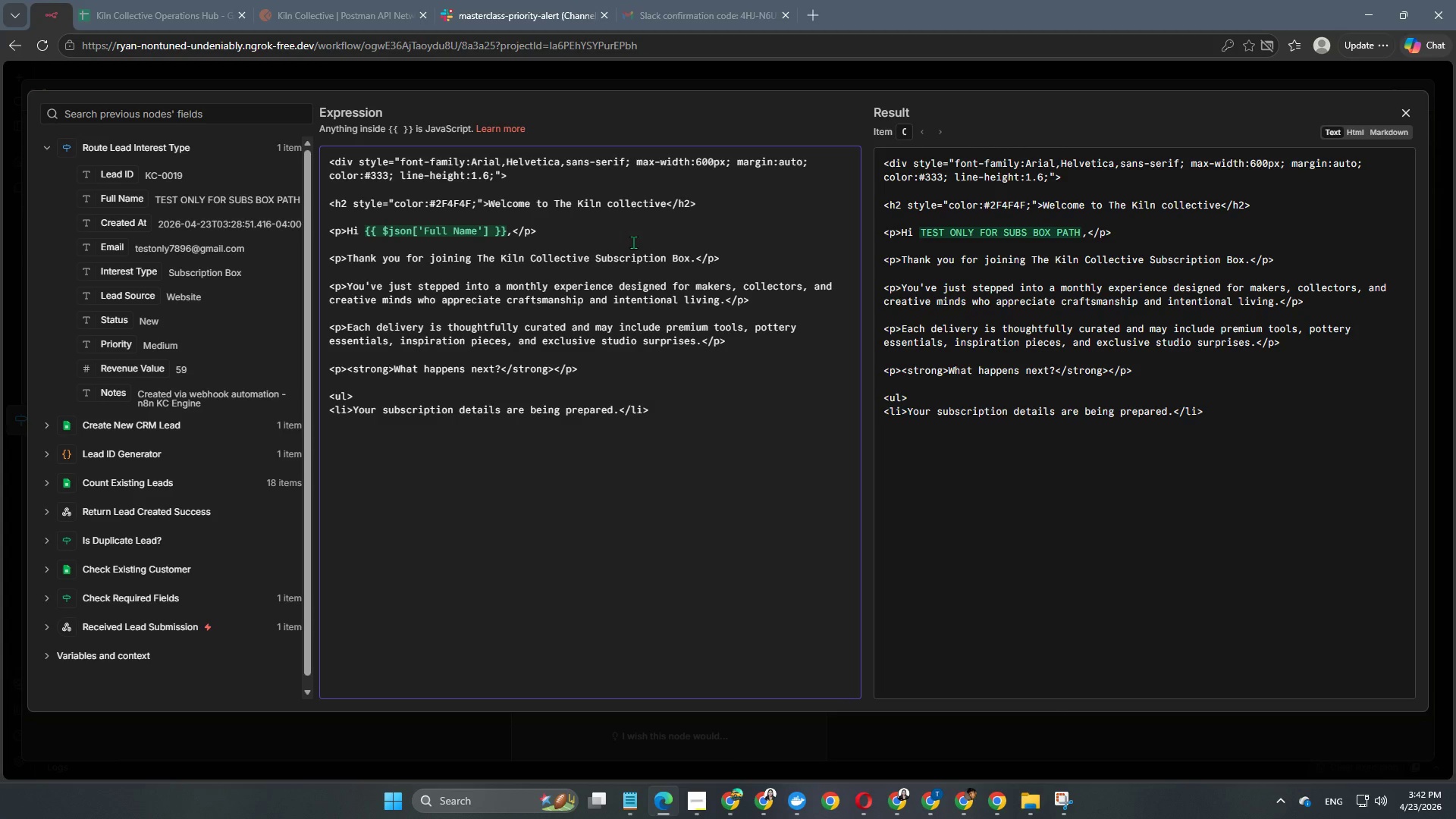 
type(<li>You'll reciev)
 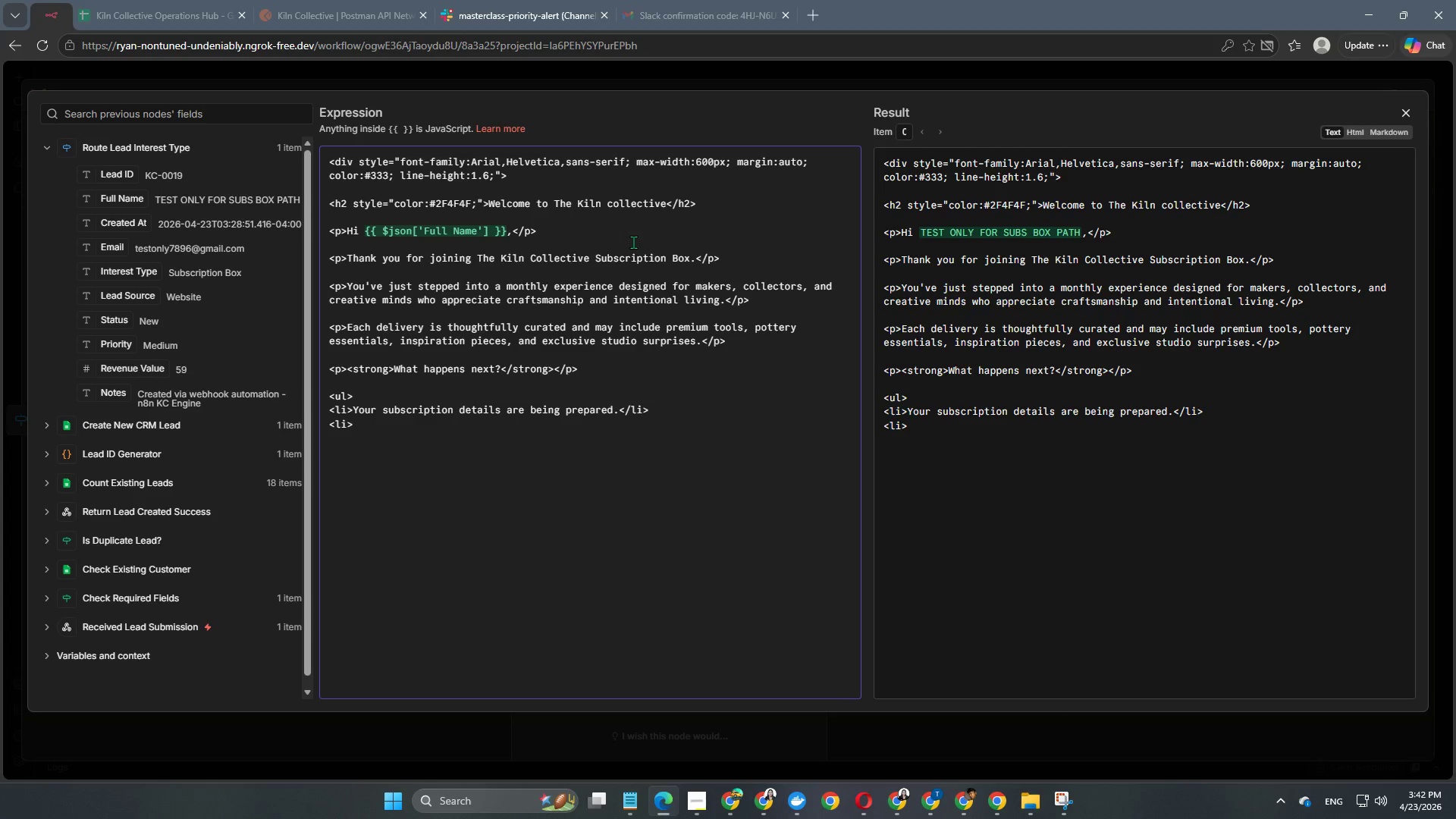 
left_click([393, 417])
 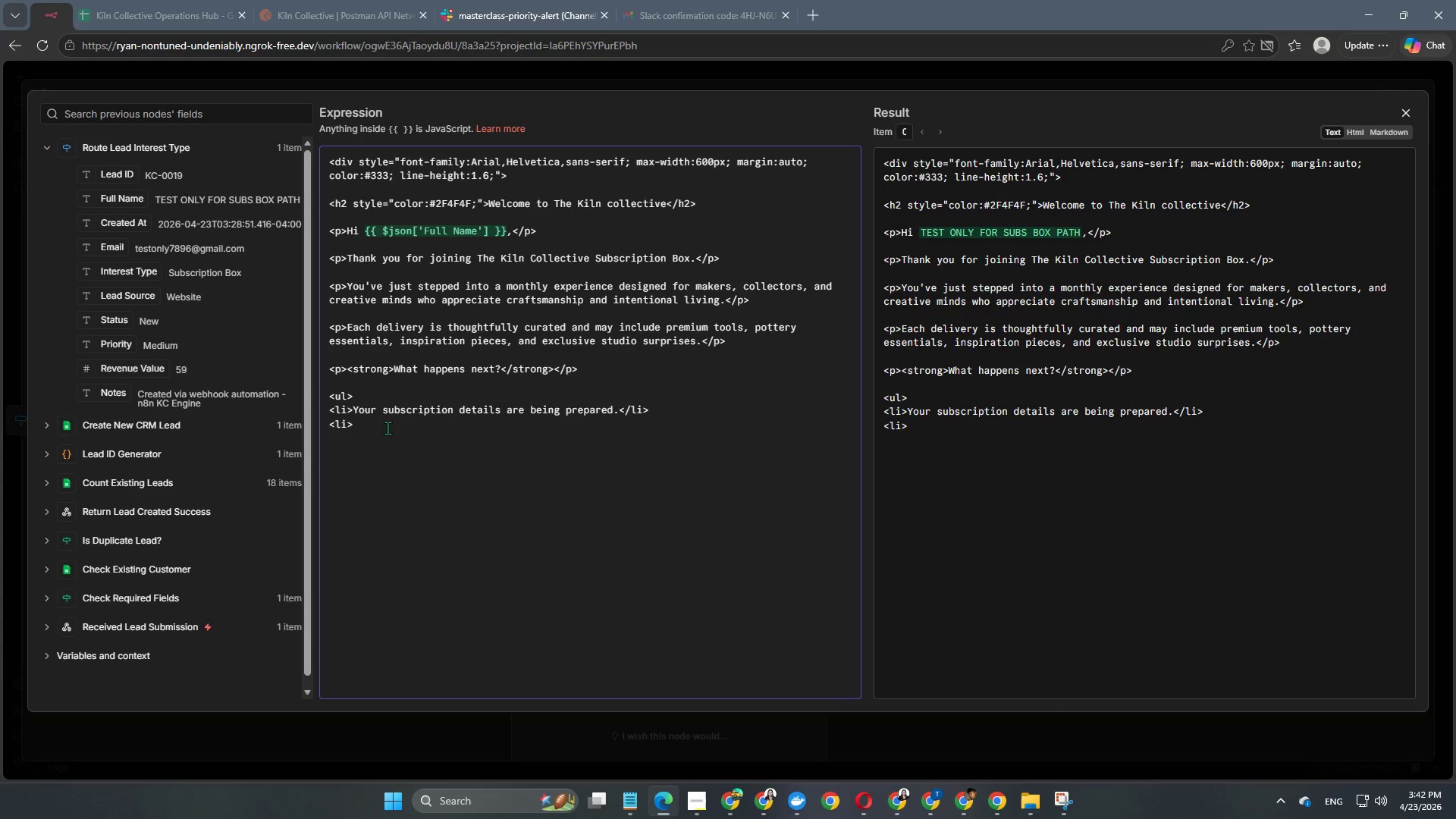 
double_click([388, 428])
 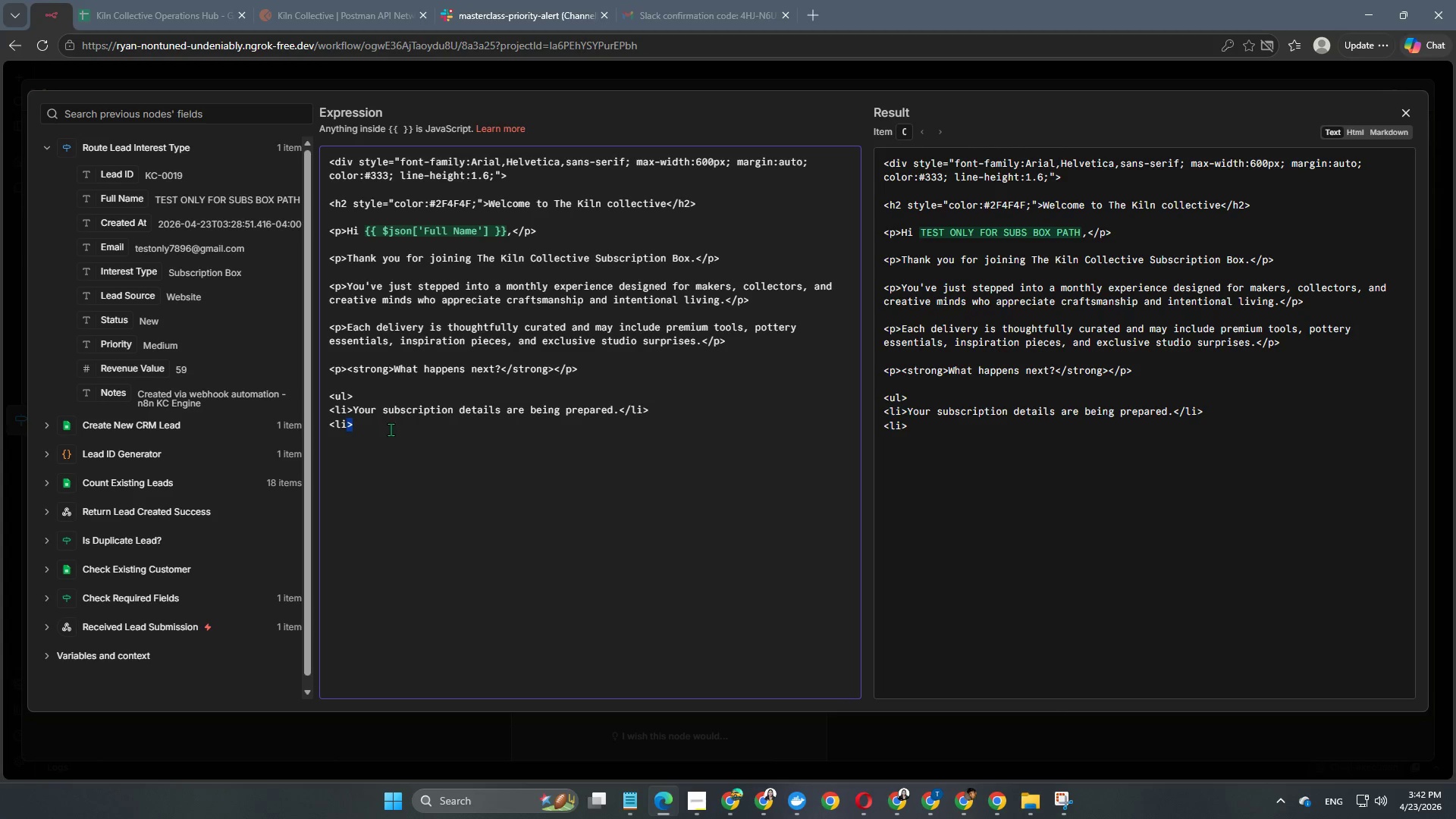 
left_click([391, 429])
 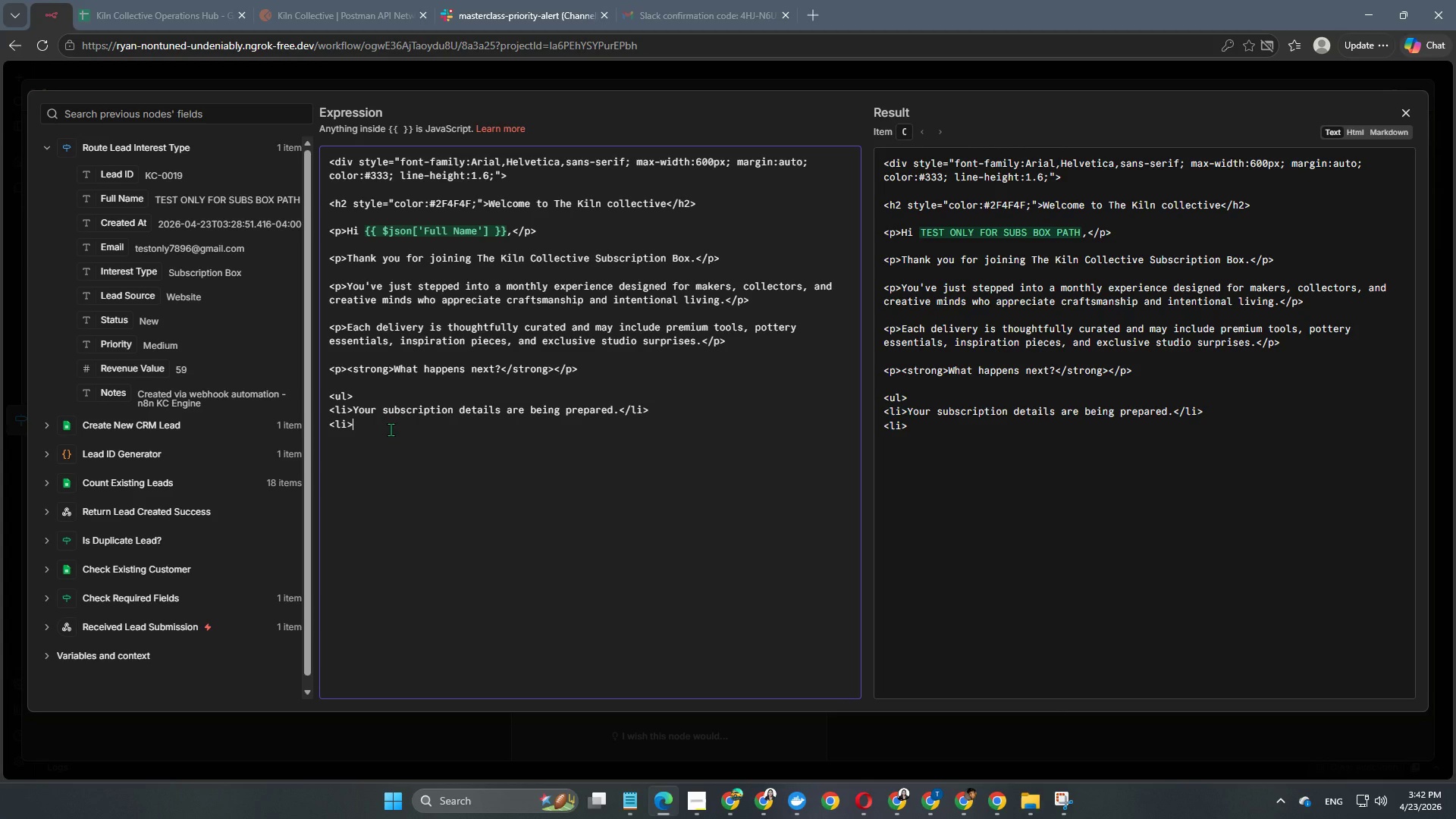 
type(You'll recive   )
key(Backspace)
key(Backspace)
key(Backspace)
type( future)
 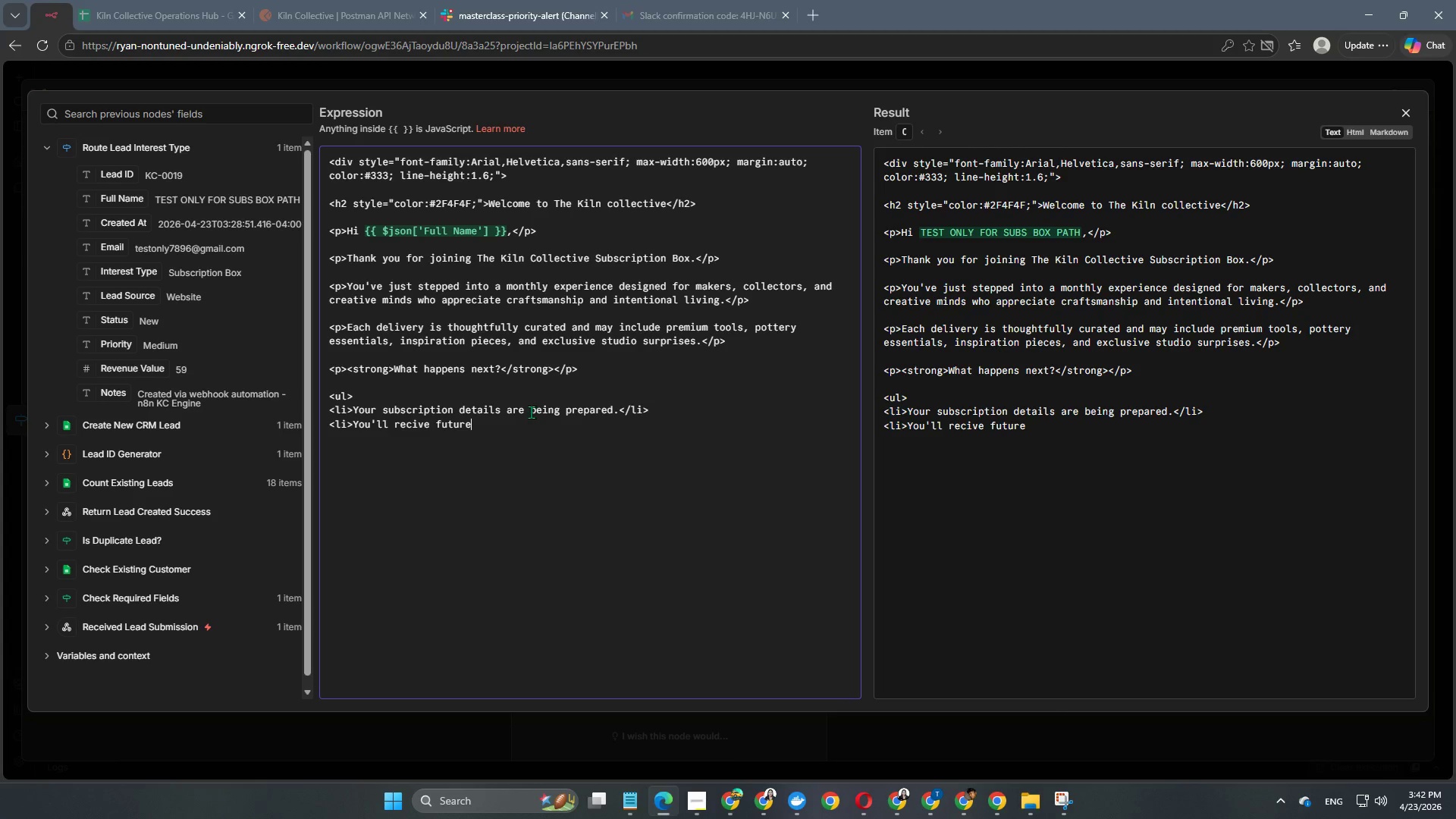 
left_click([410, 429])
 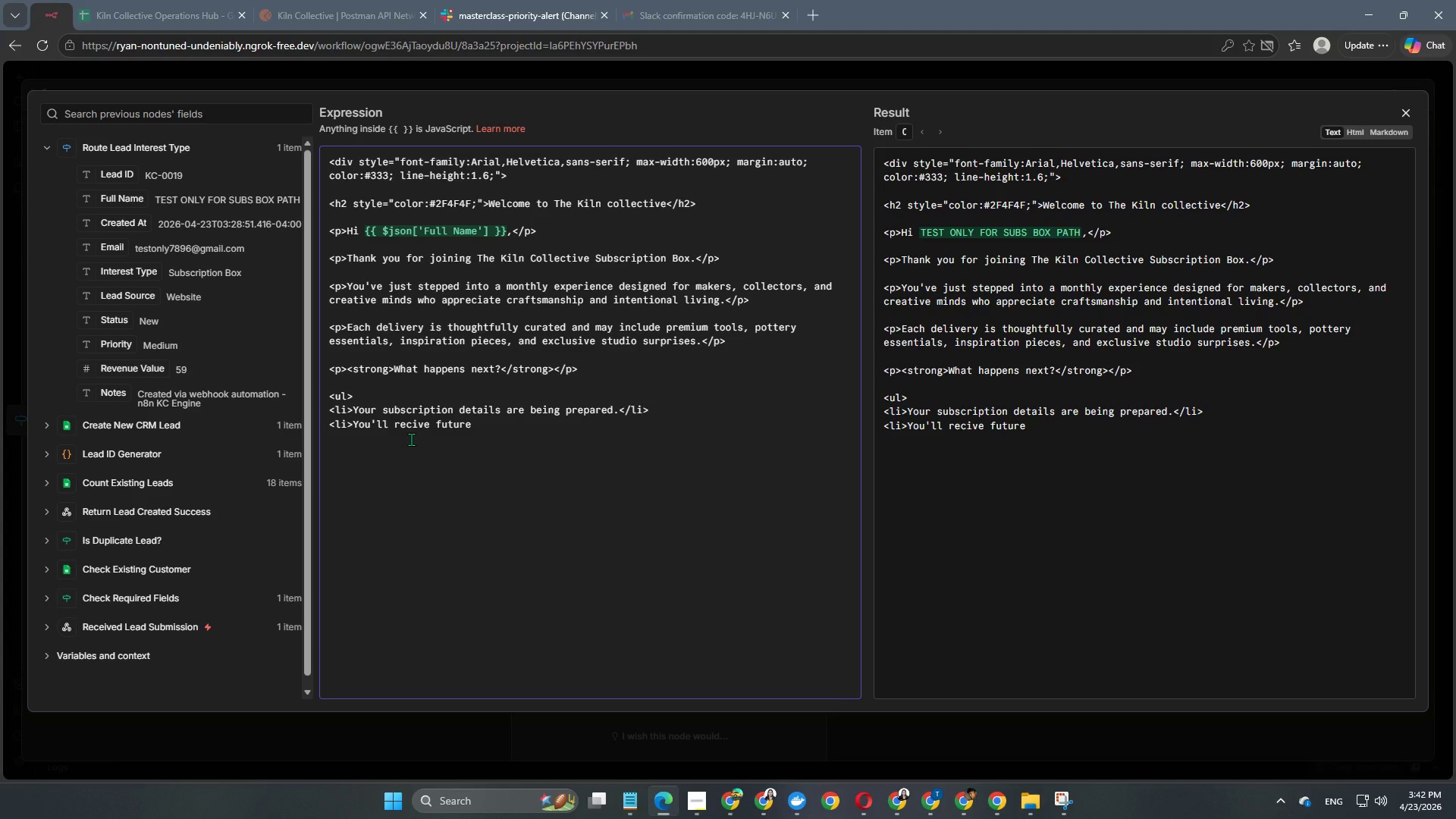 
key(E)
 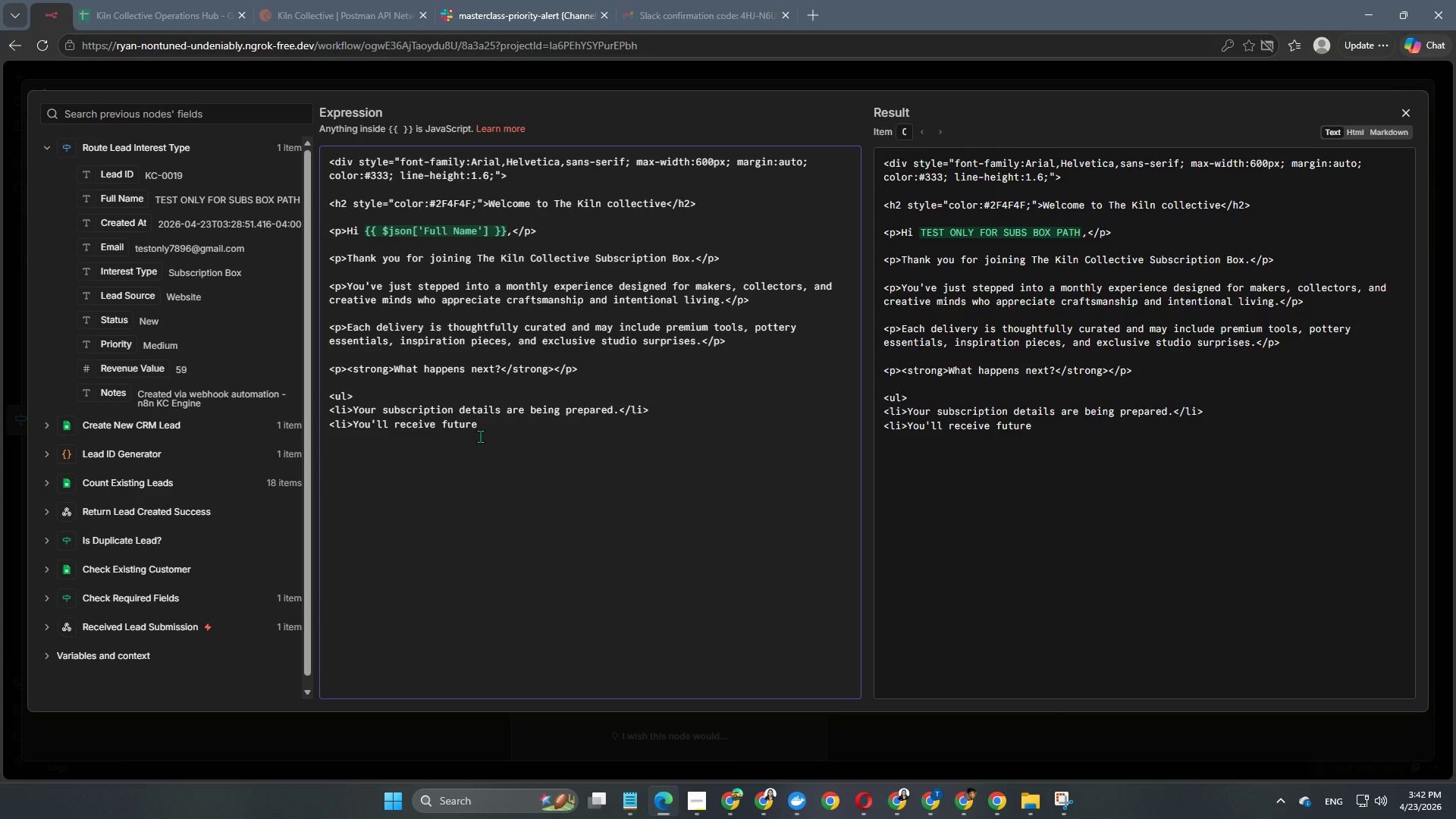 
double_click([516, 422])
 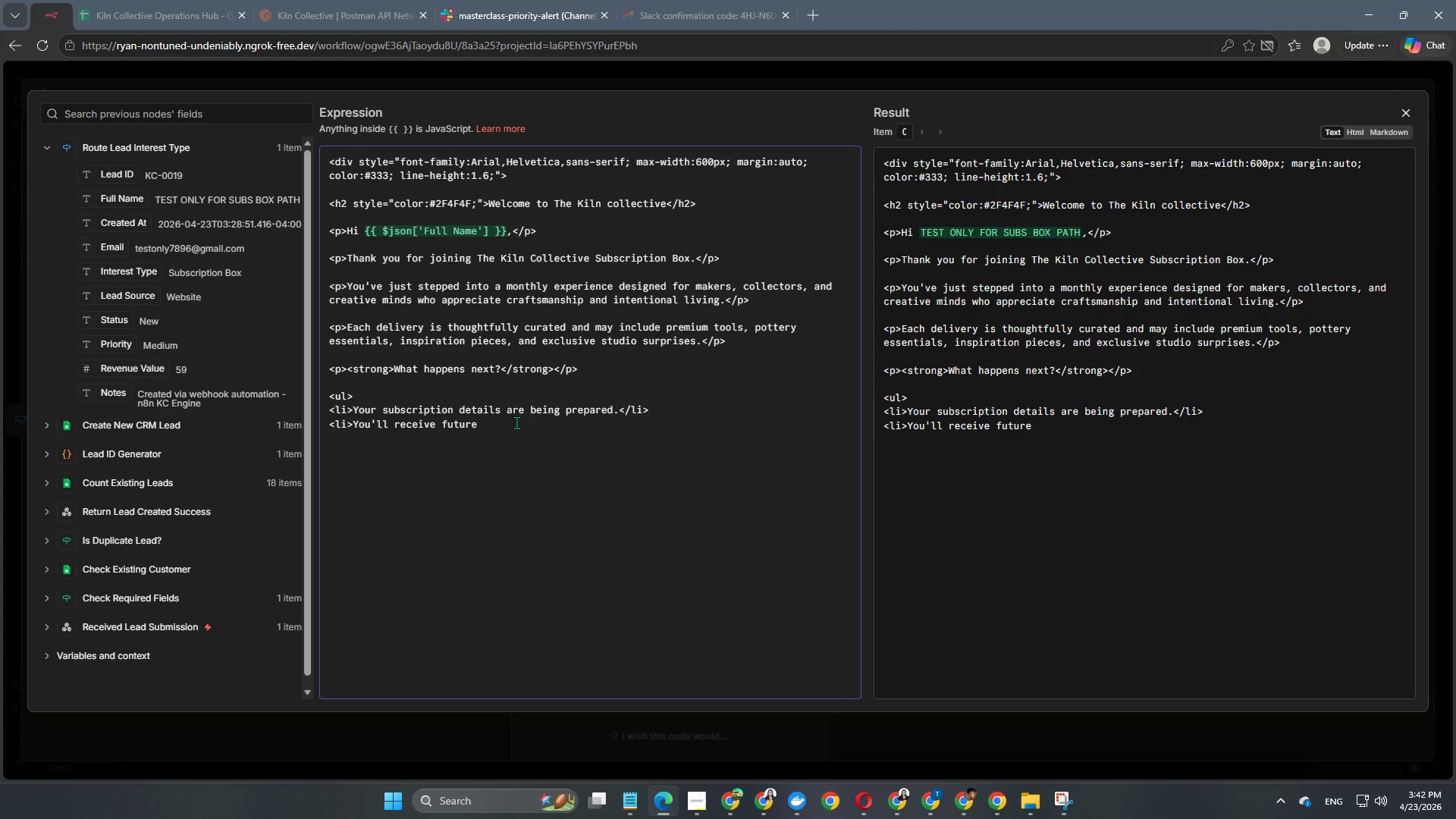 
type( shipping and account updates by email.</li>)
 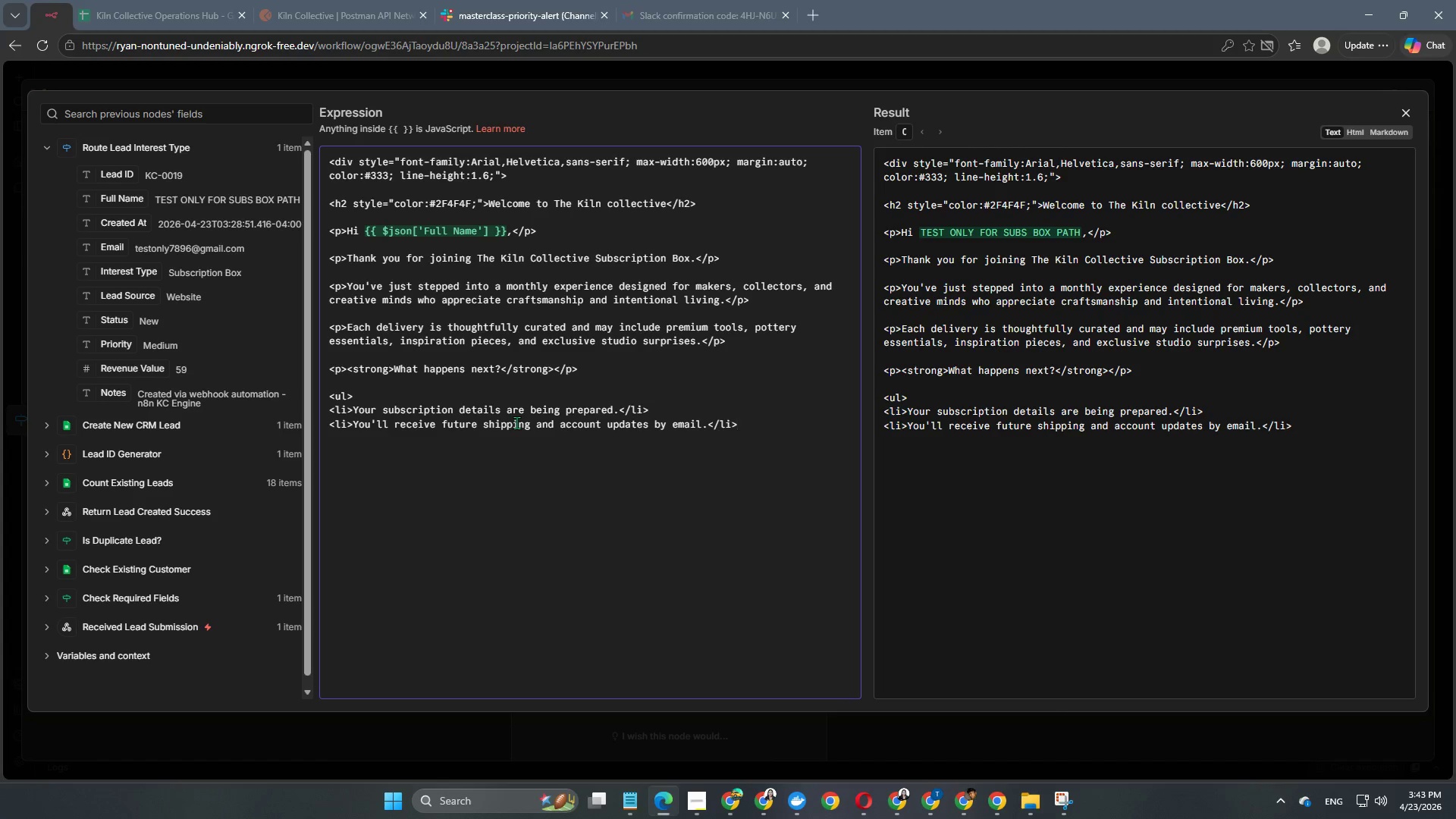 
key(Enter)
 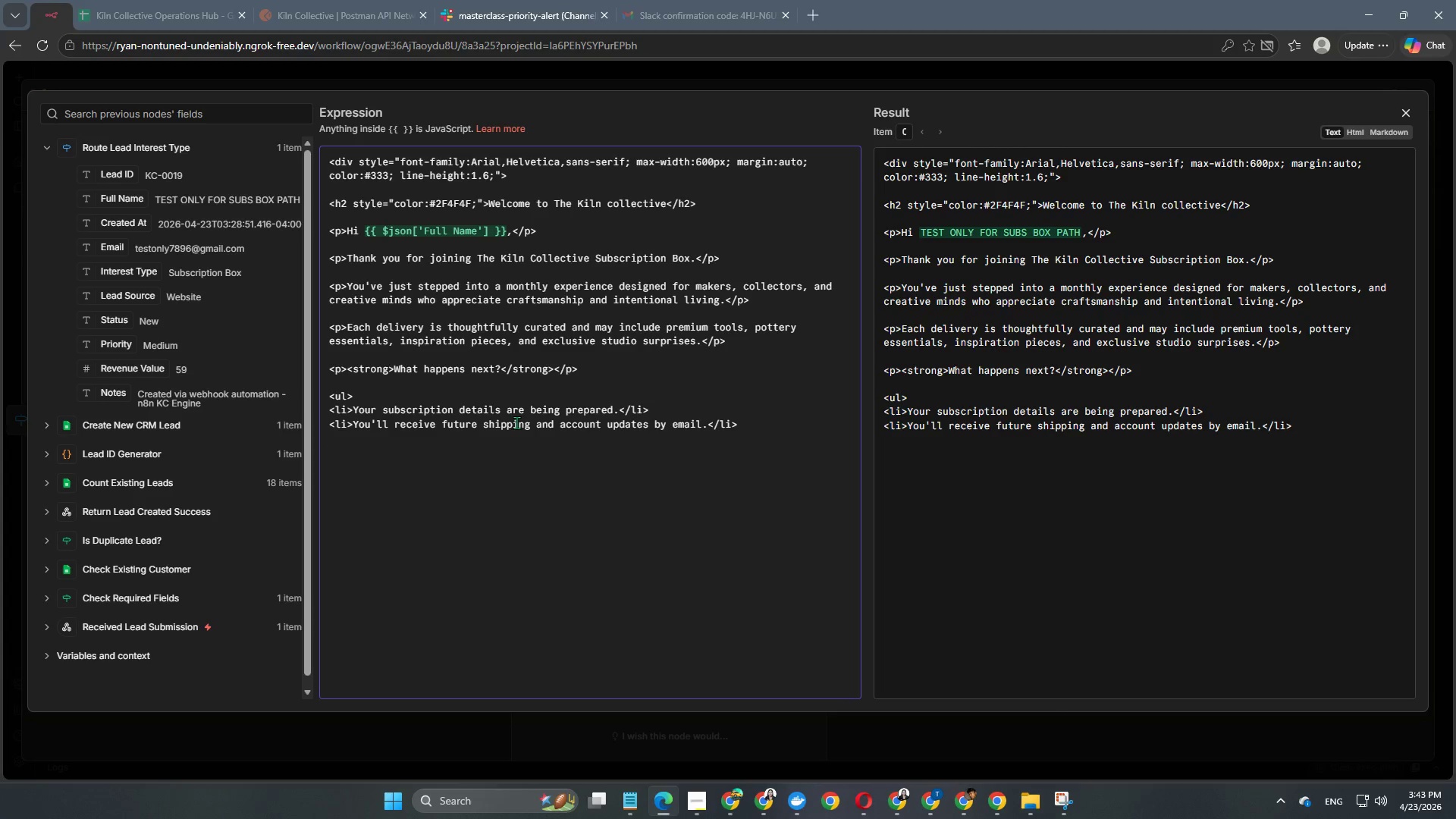 
type(<liu)
key(Backspace)
type(>Your fisr)
key(Backspace)
key(Backspace)
type(rst curated box will be announces)
key(Backspace)
type(d soon.<)
 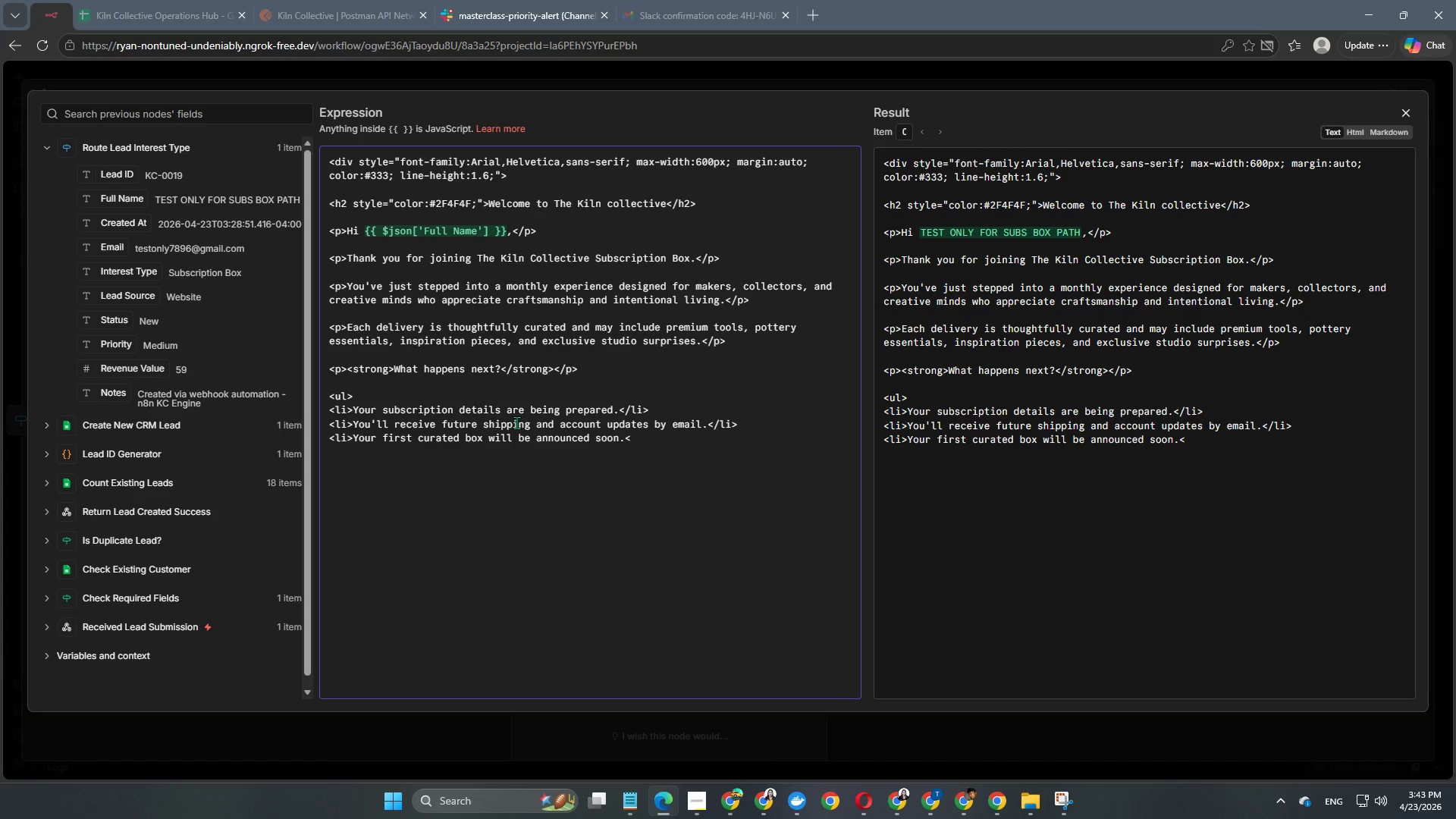 
type(/li>)
 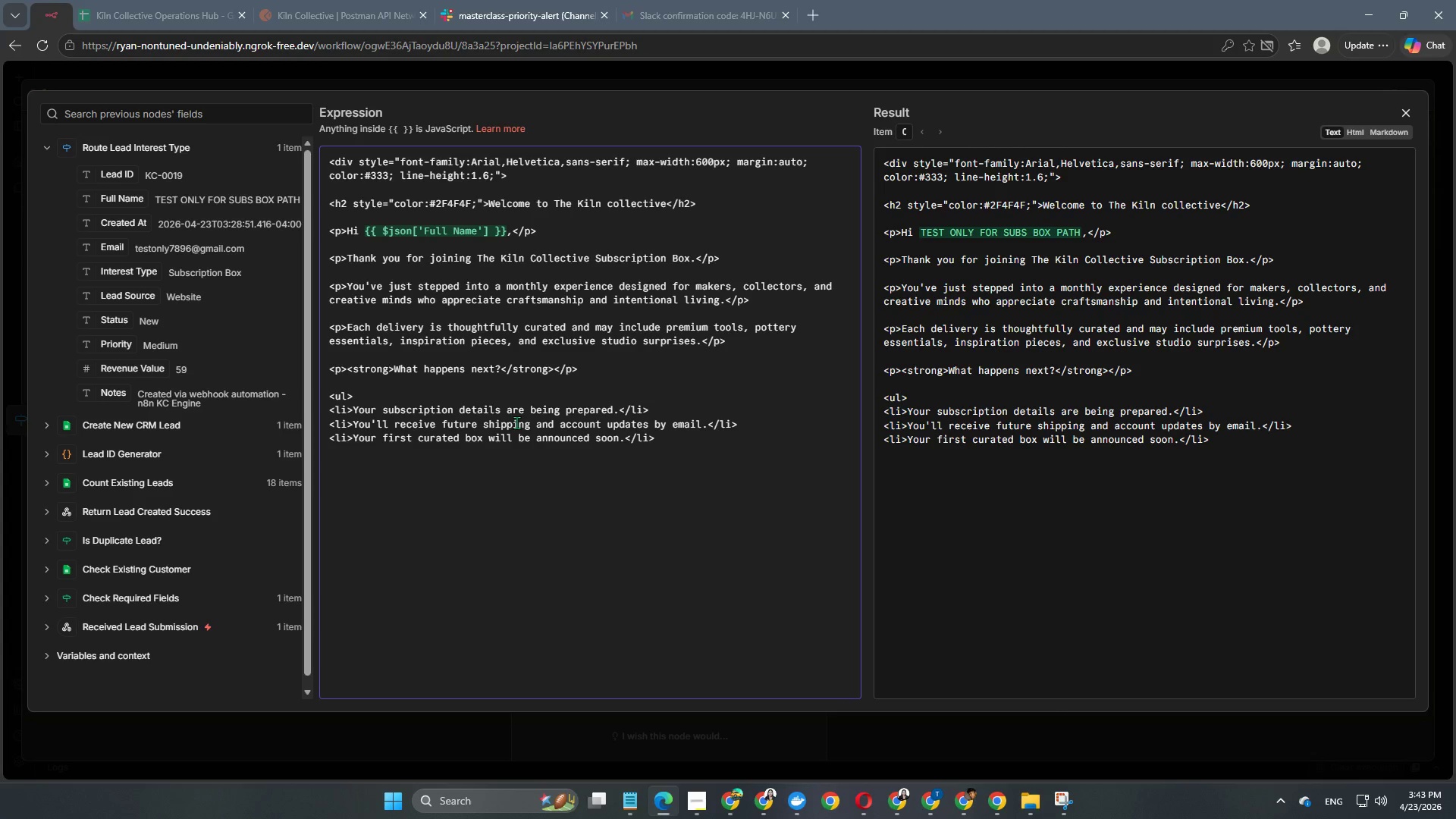 
key(Enter)
 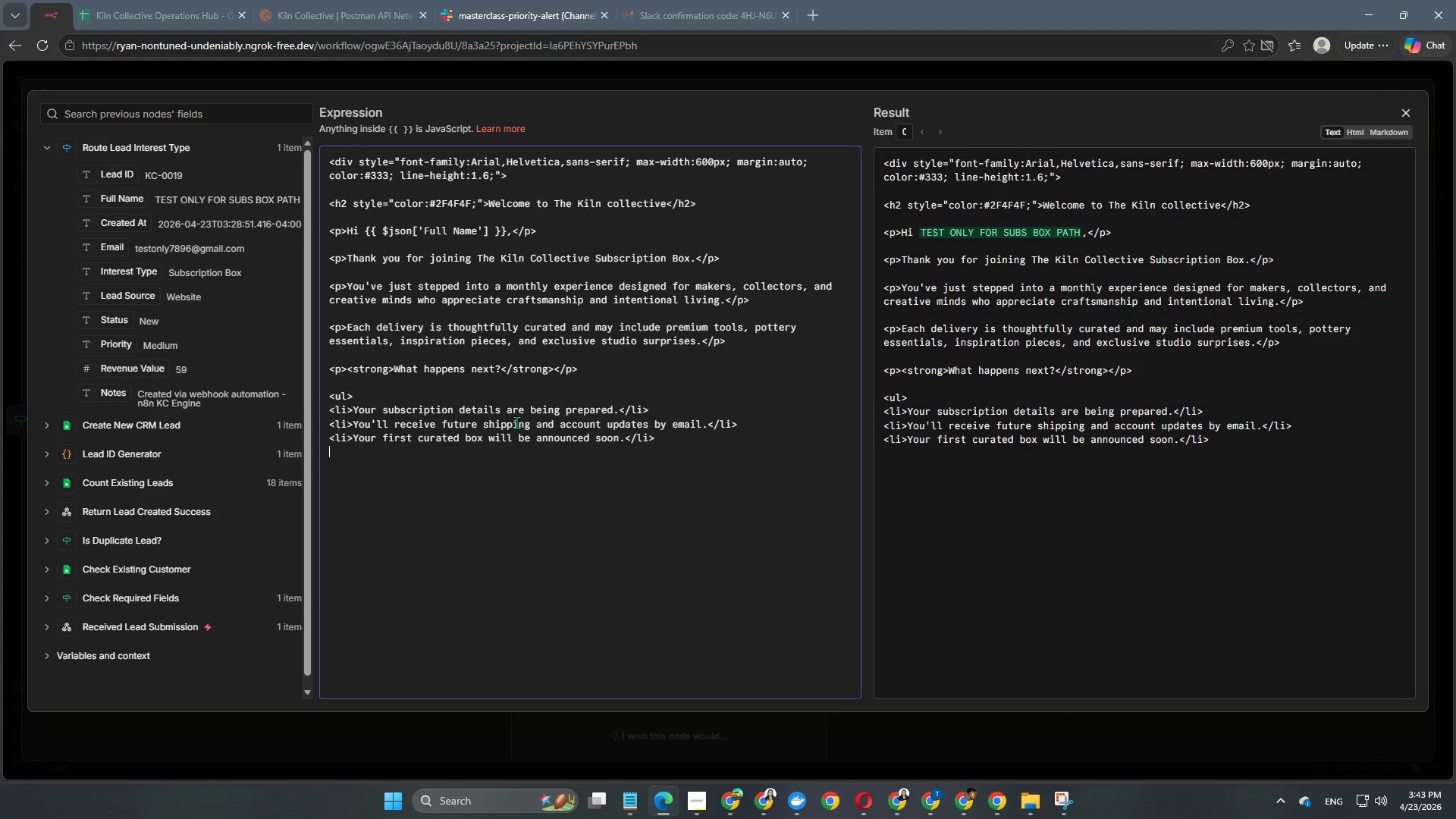 
key(Enter)
 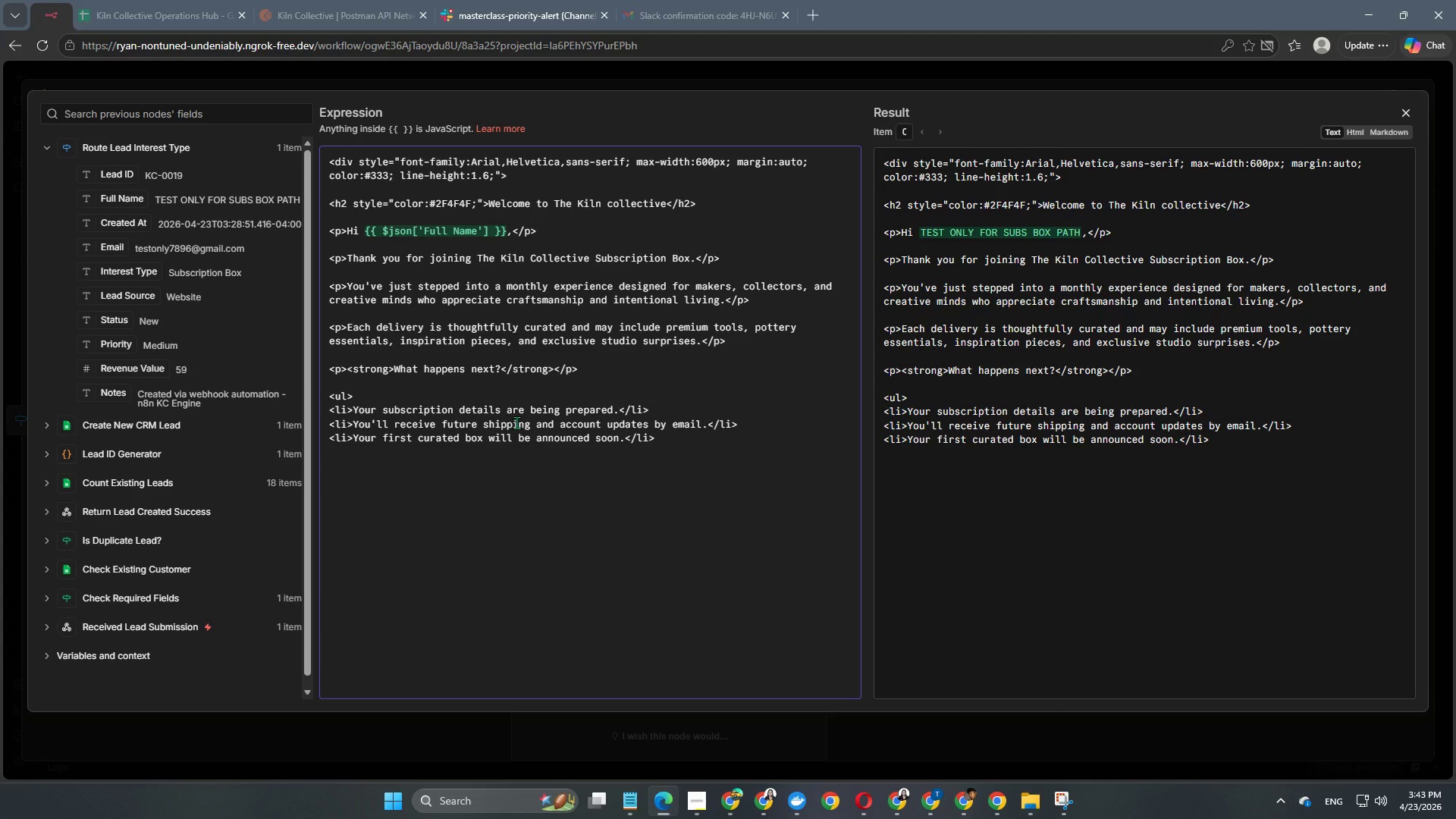 
wait(5.5)
 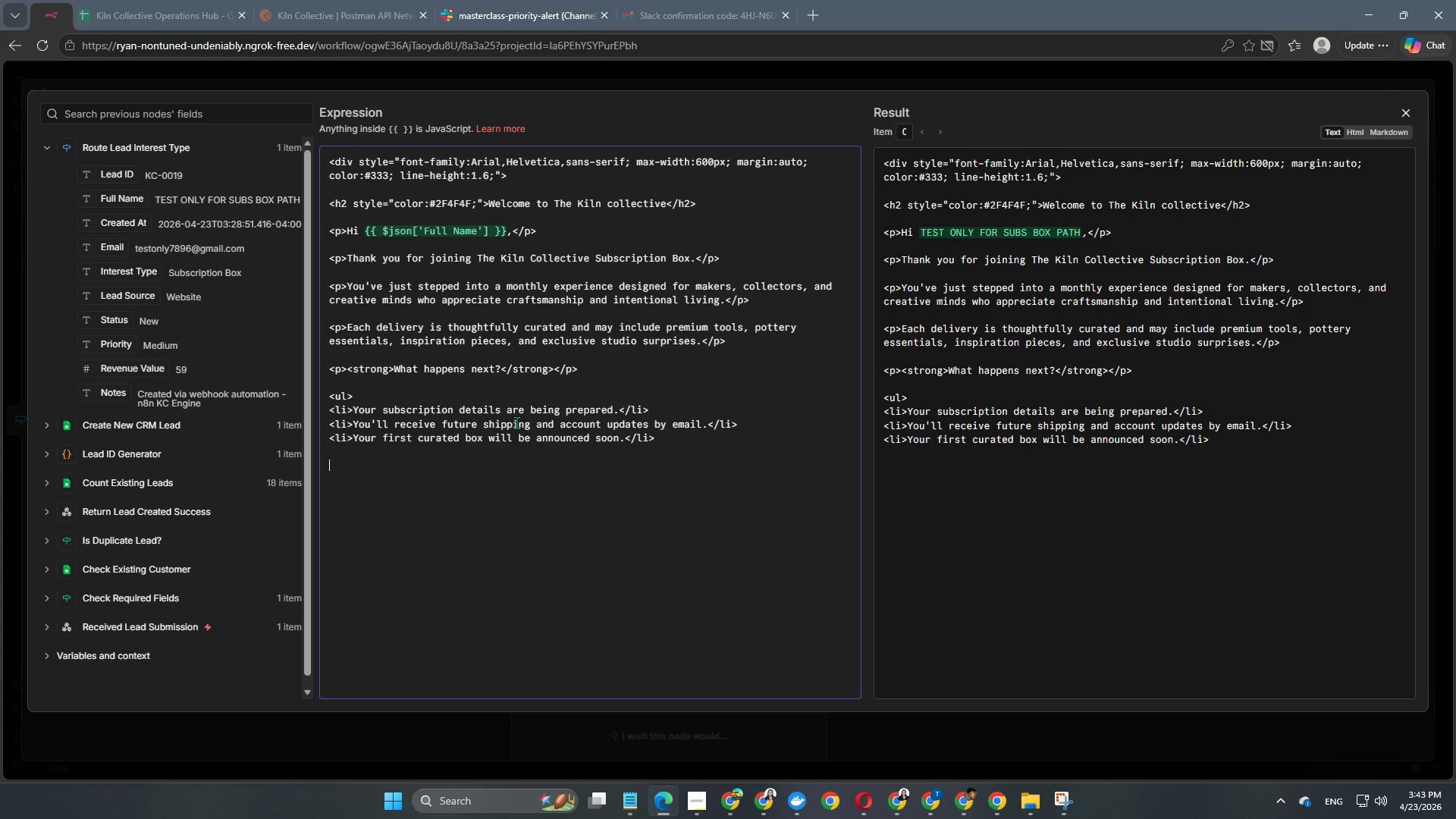 
type(<)
key(Backspace)
key(Backspace)
type(</ul>)
 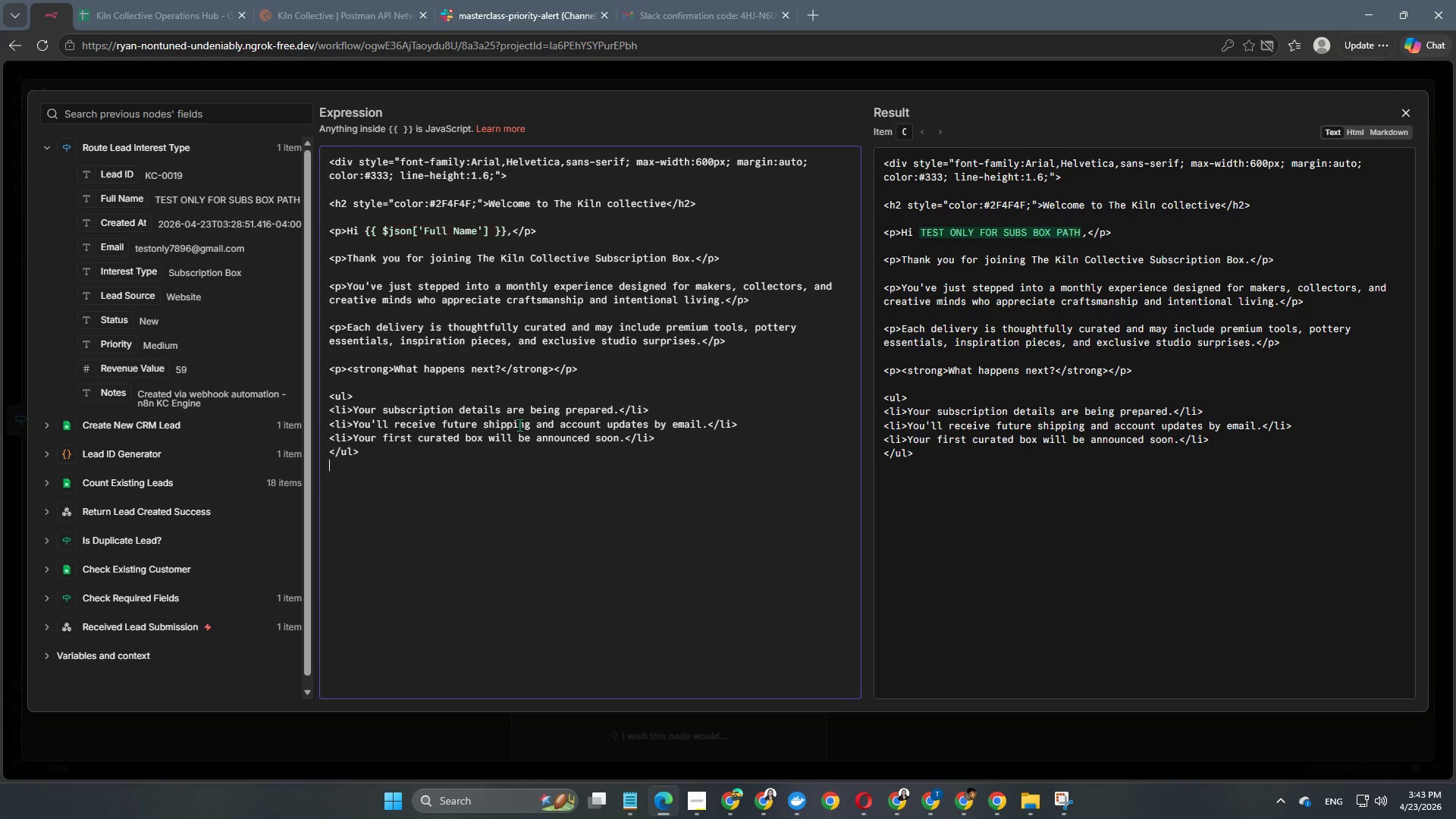 
 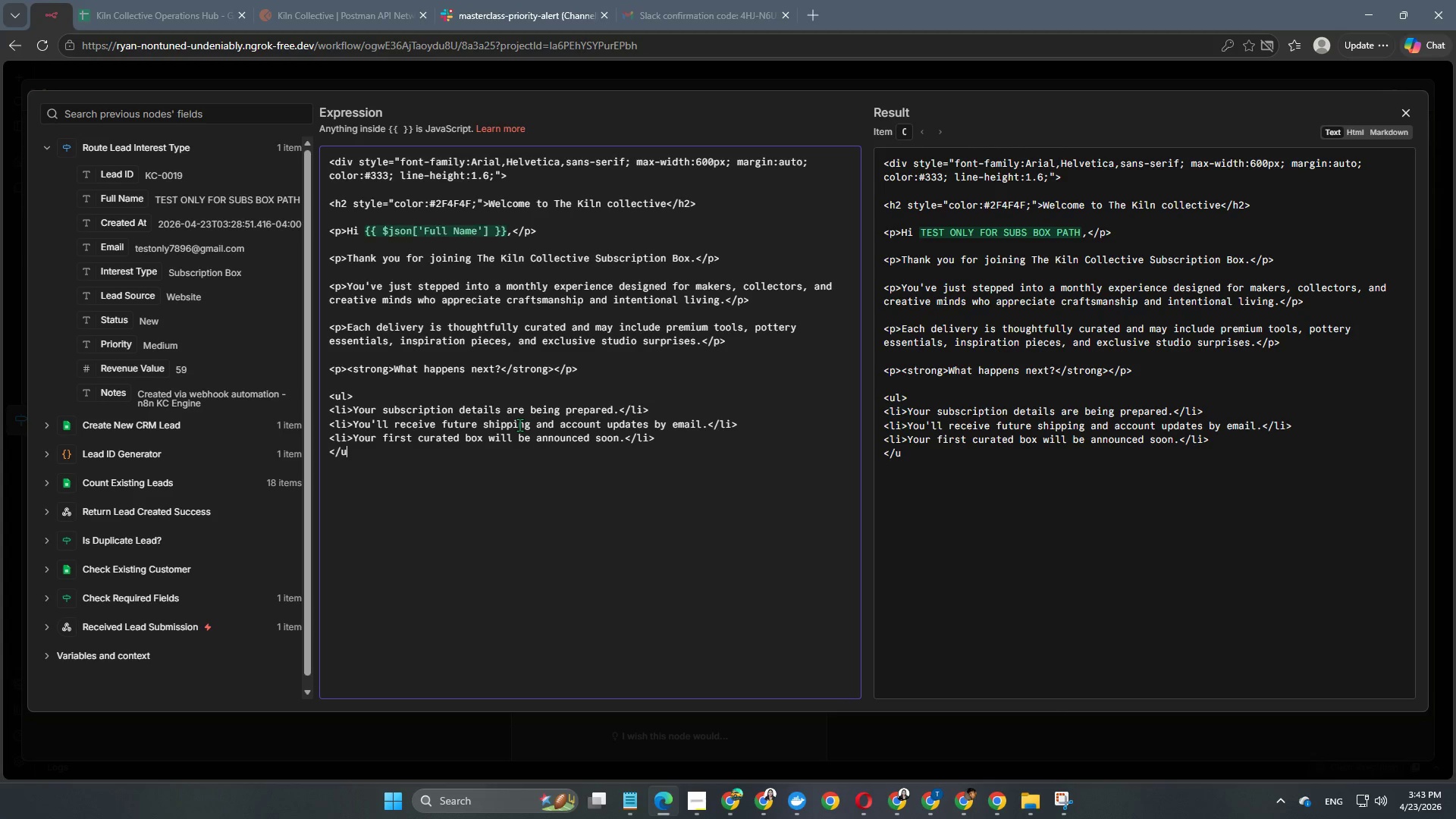 
key(Enter)
 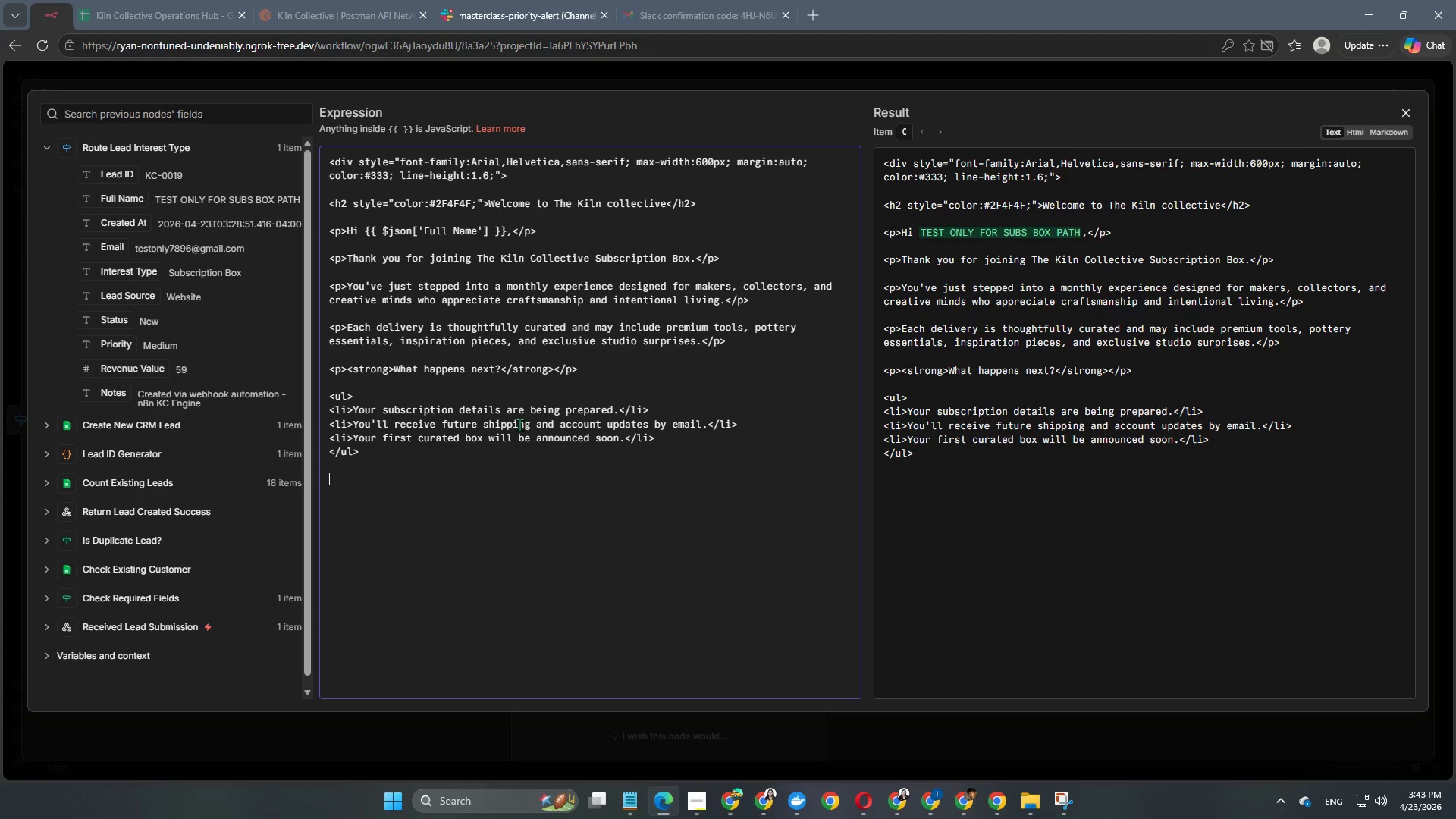 
key(Enter)
 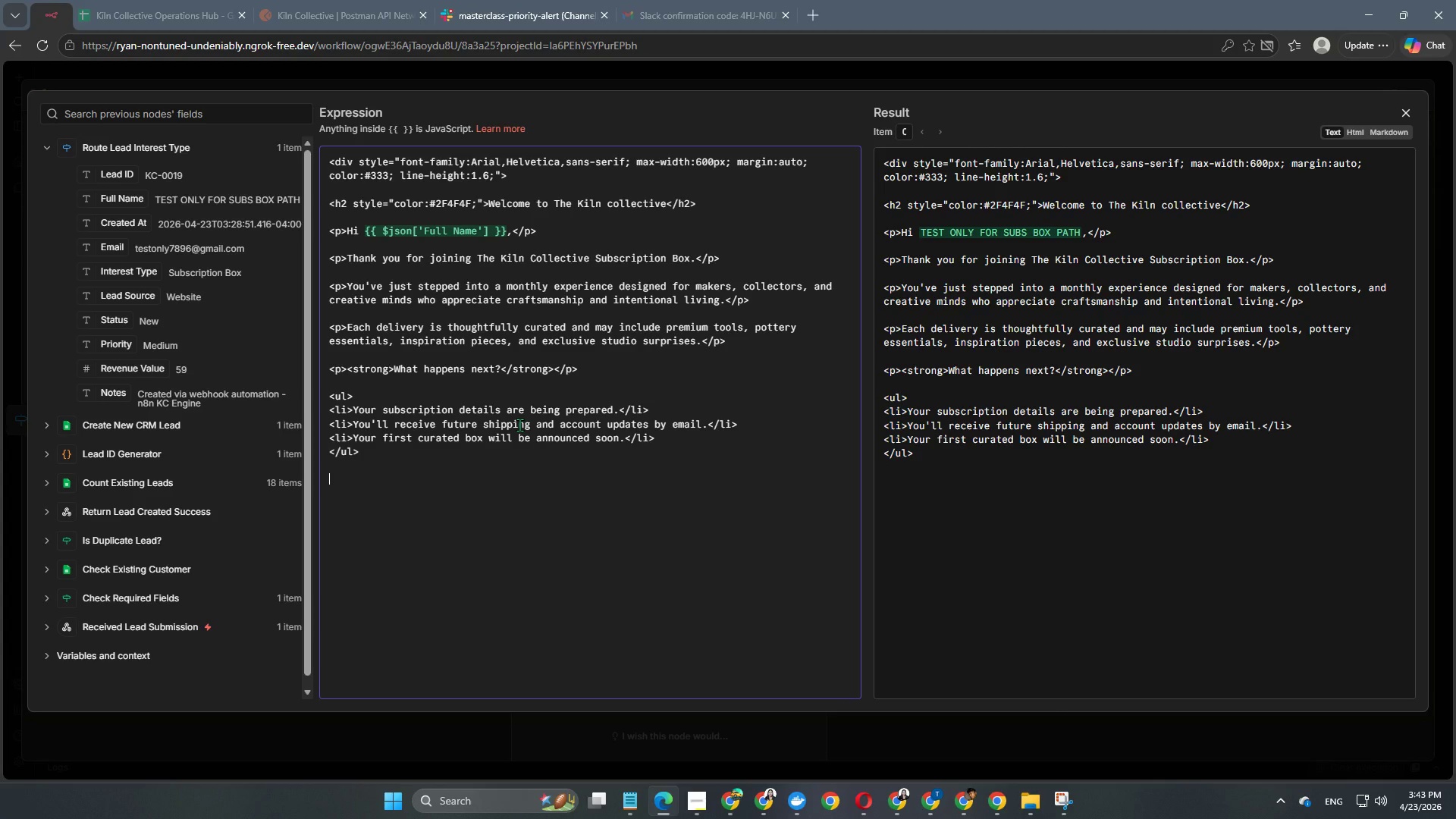 
type(<p>We're excited to create with you.</p>)
 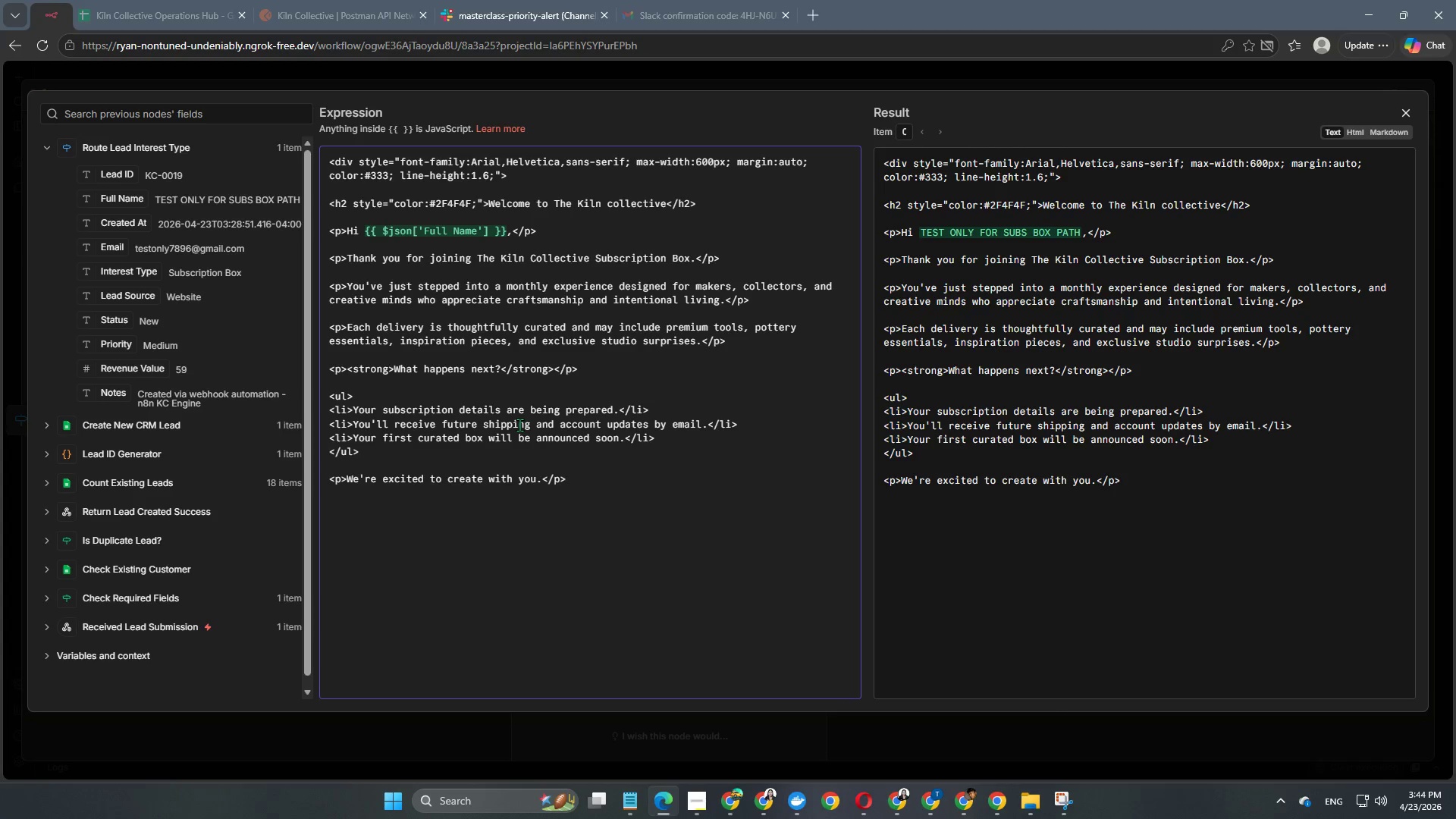 
key(Enter)
 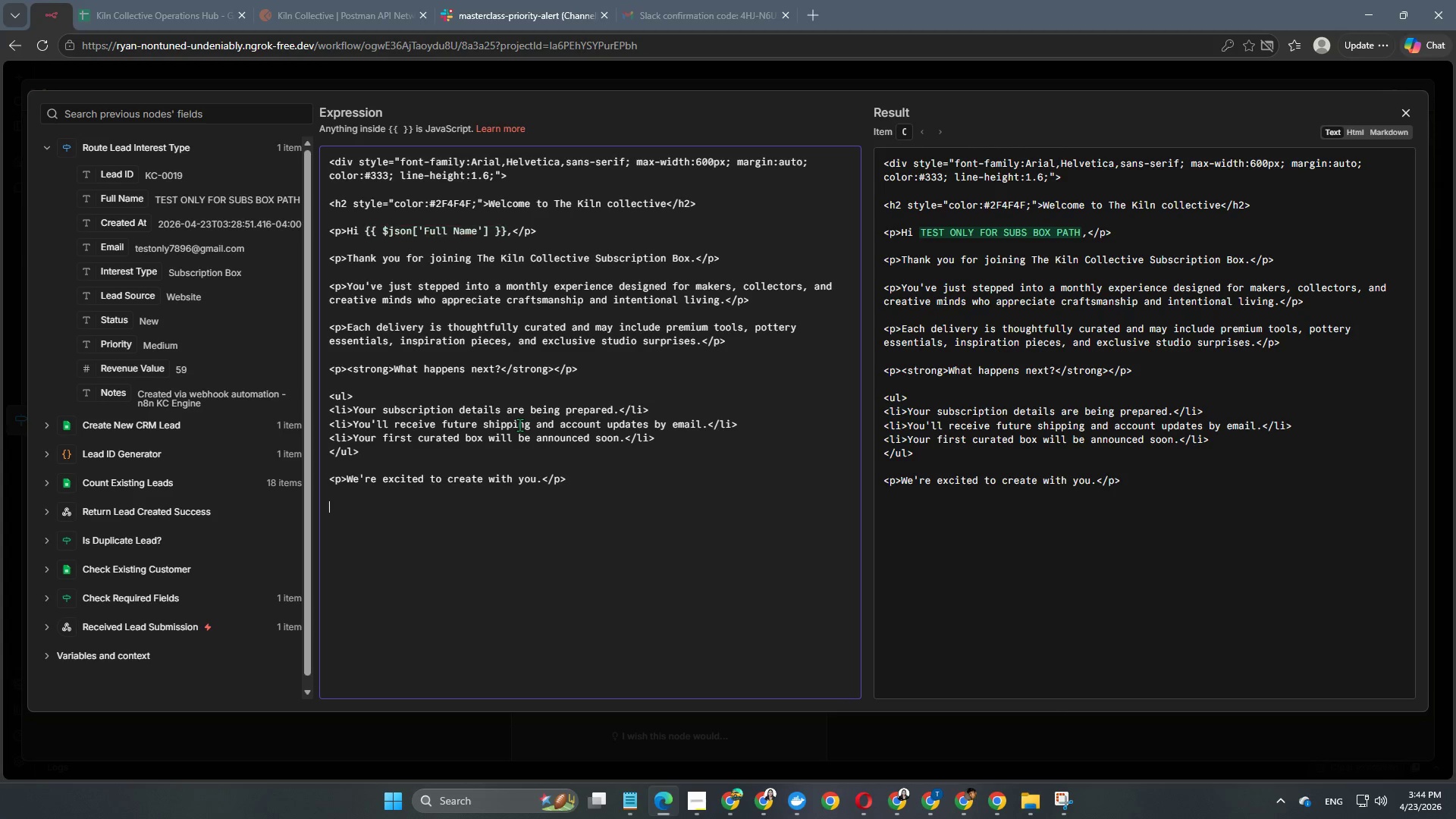 
key(Enter)
 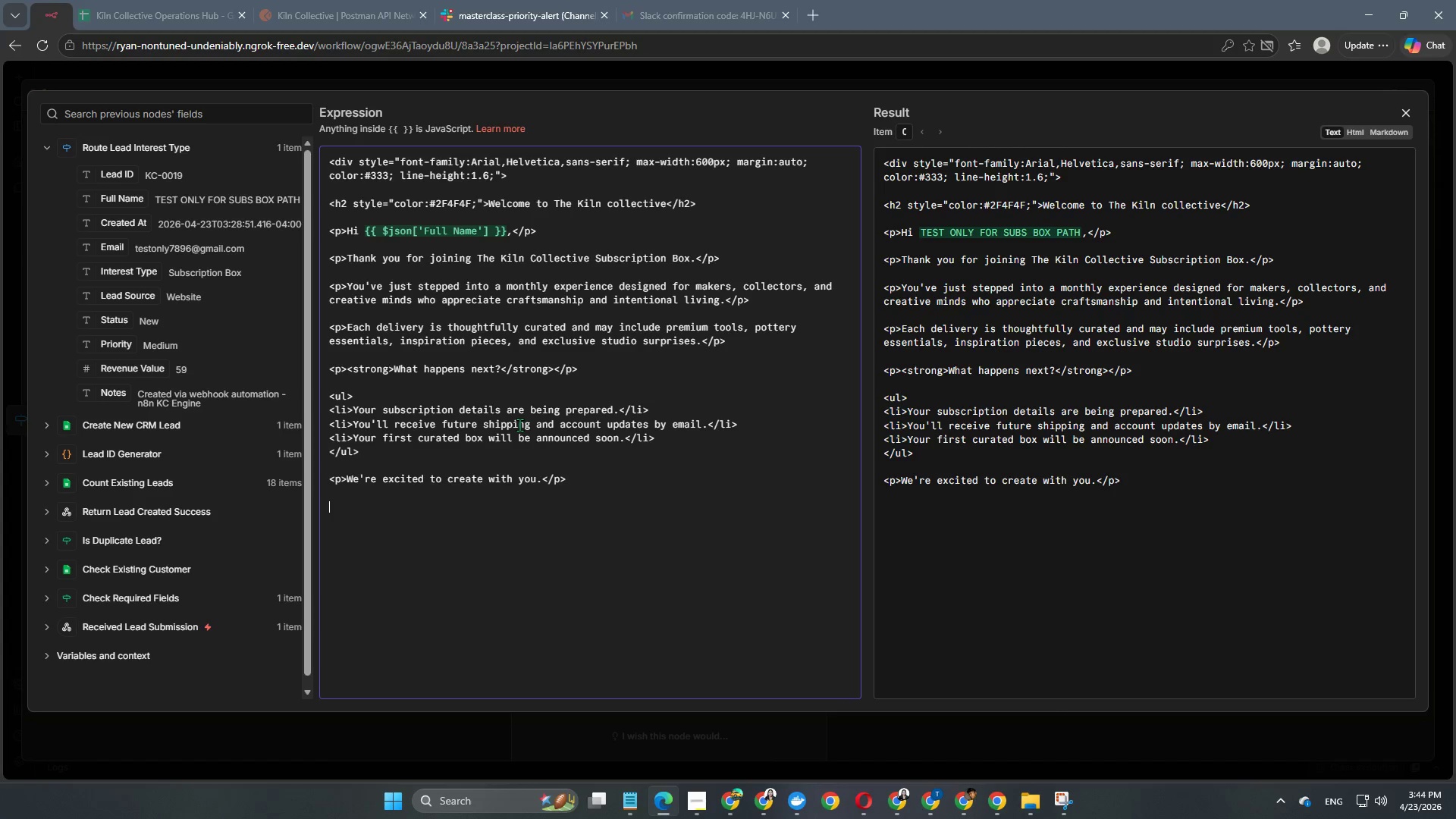 
type(<p ste)
key(Backspace)
type(yle="margin)
 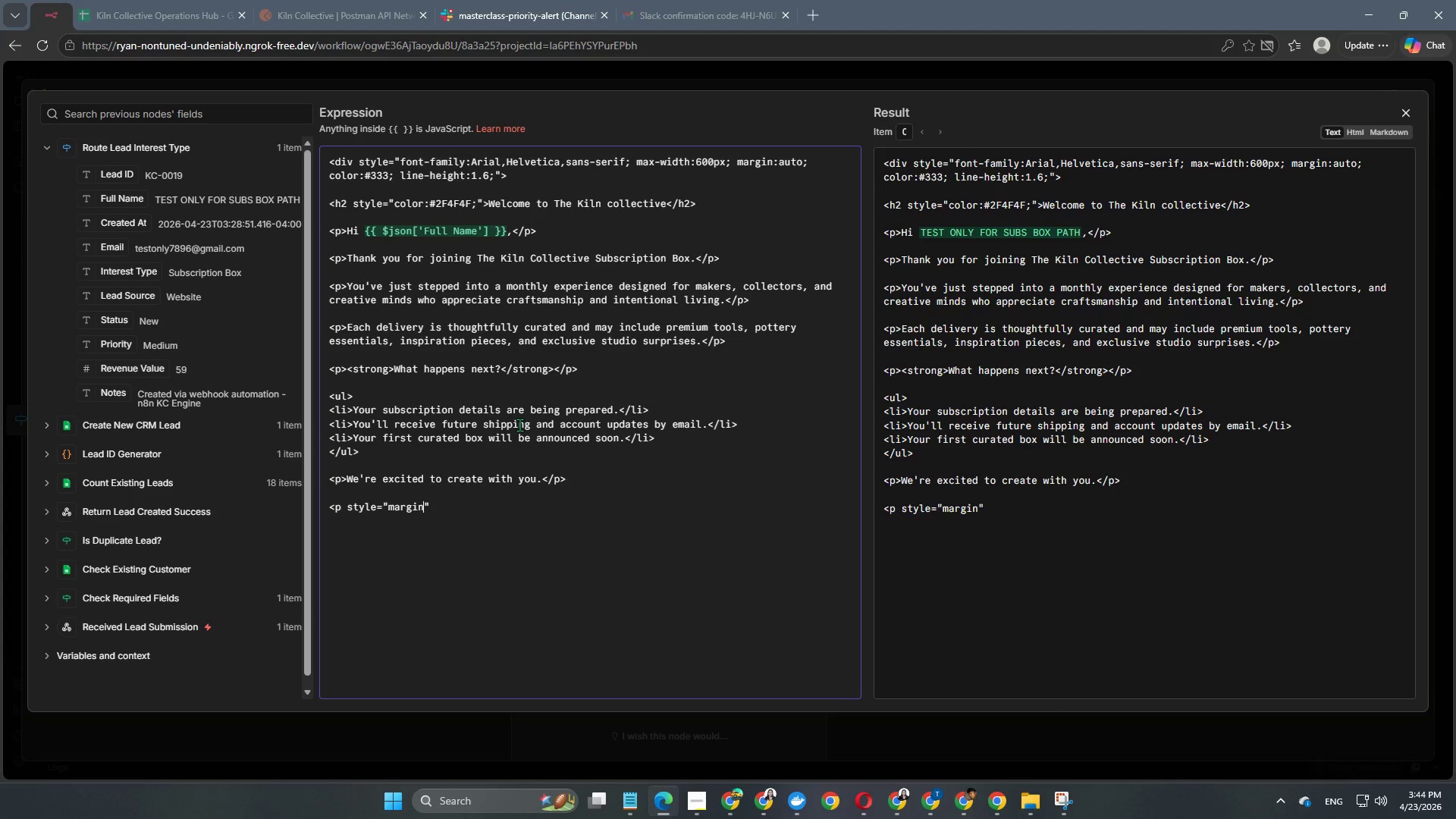 
type(-top:30px;)
 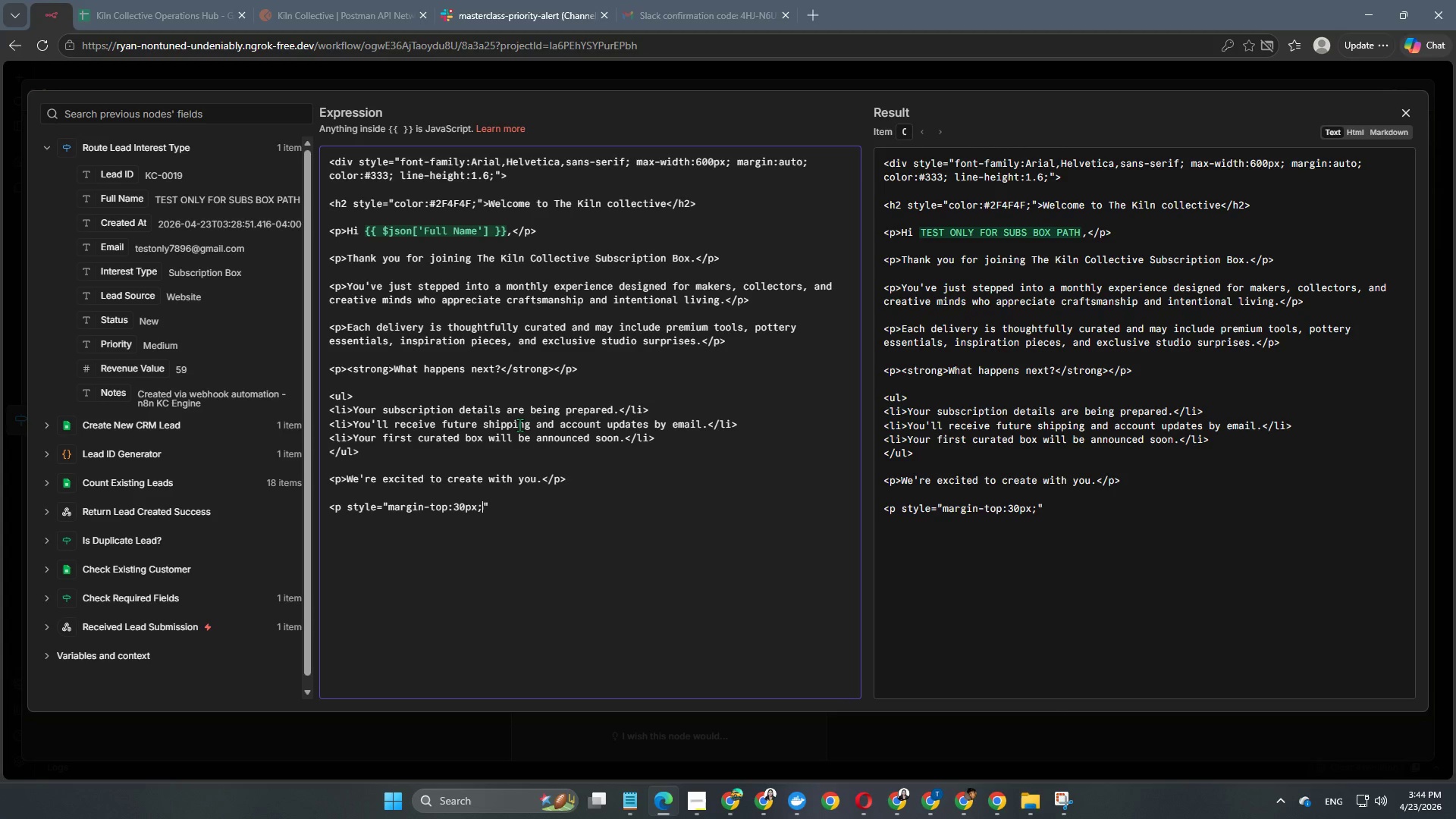 
key(ArrowRight)
 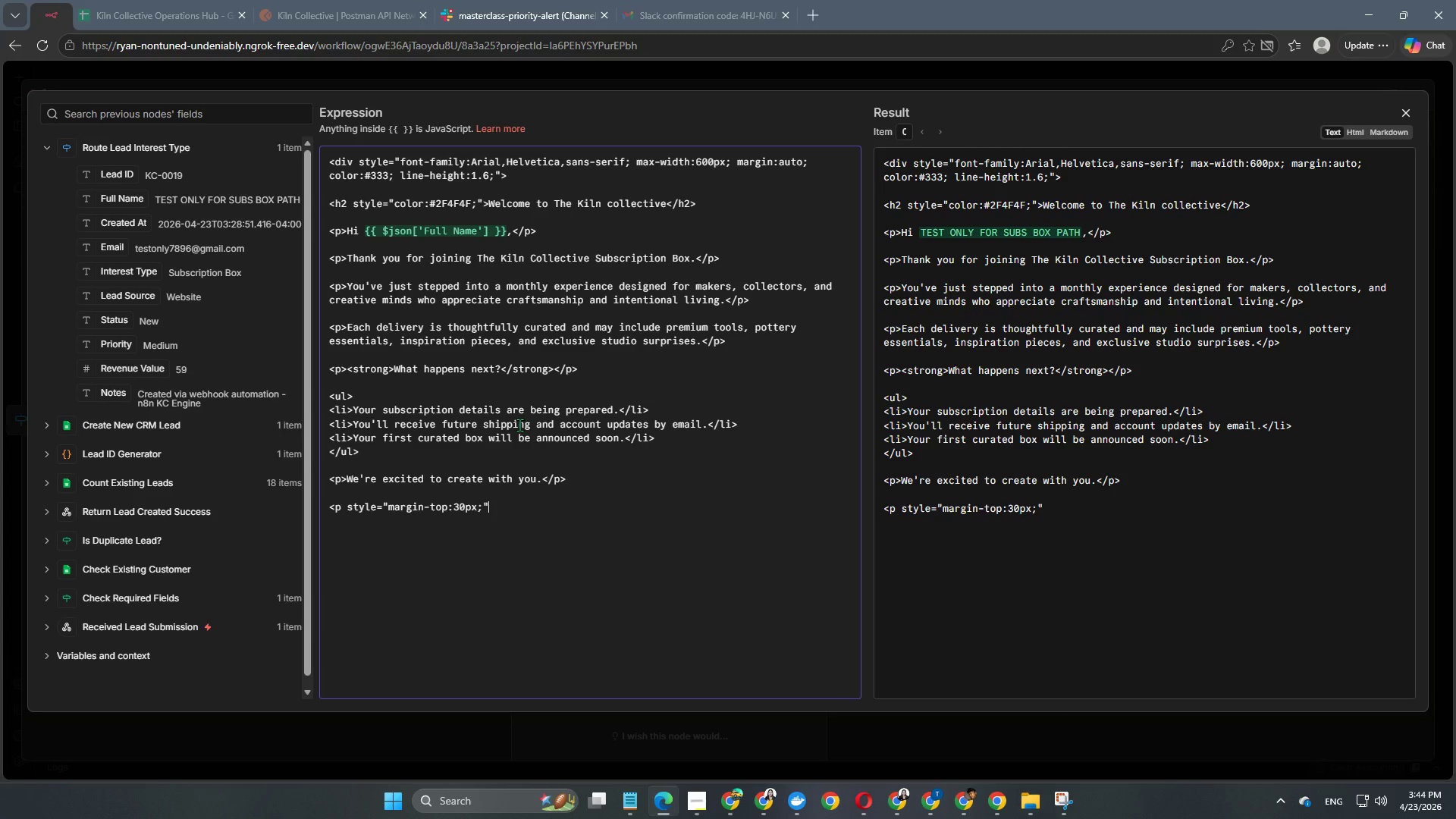 
key(Shift+ShiftRight)
 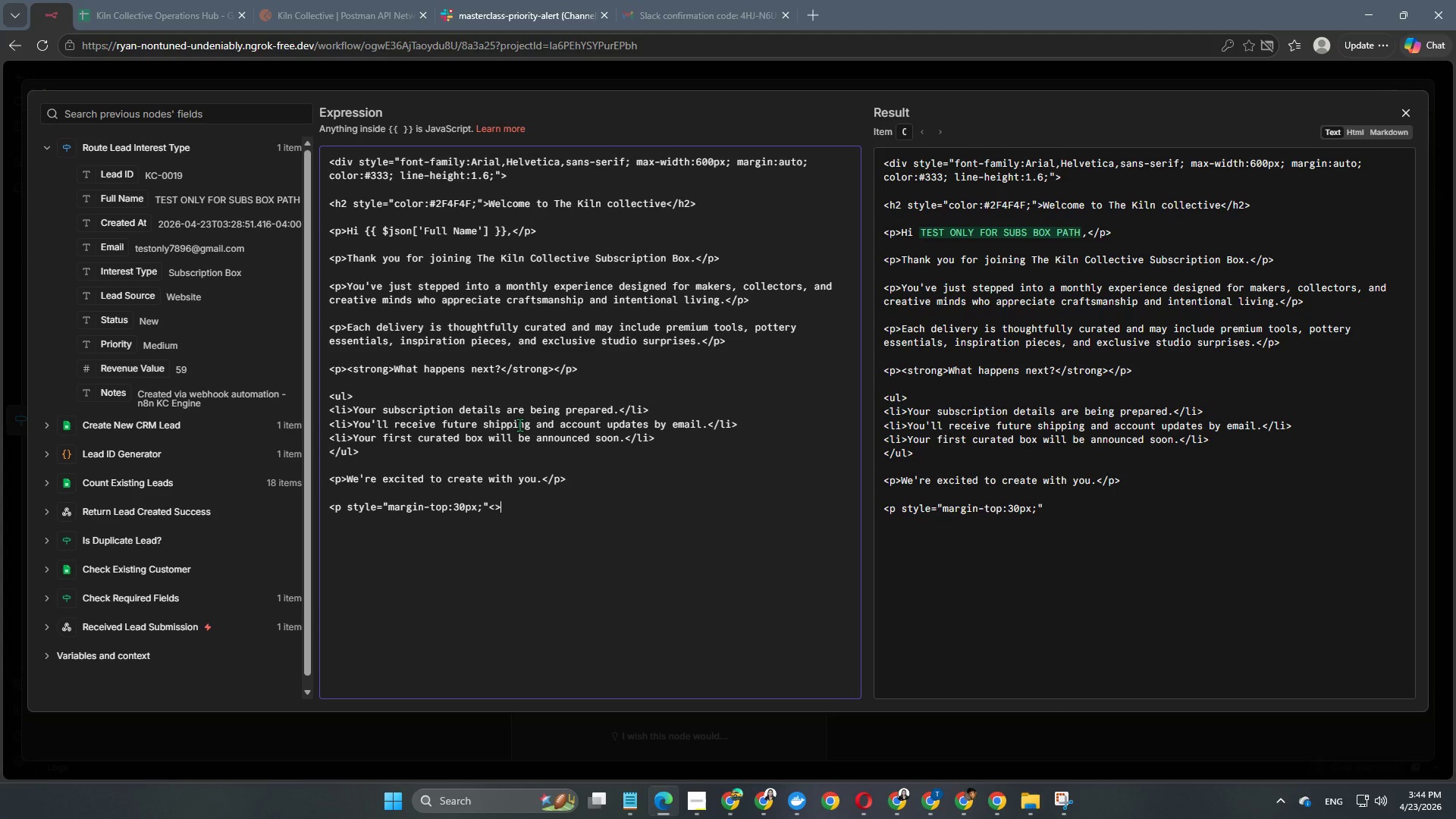 
key(Shift+Period)
 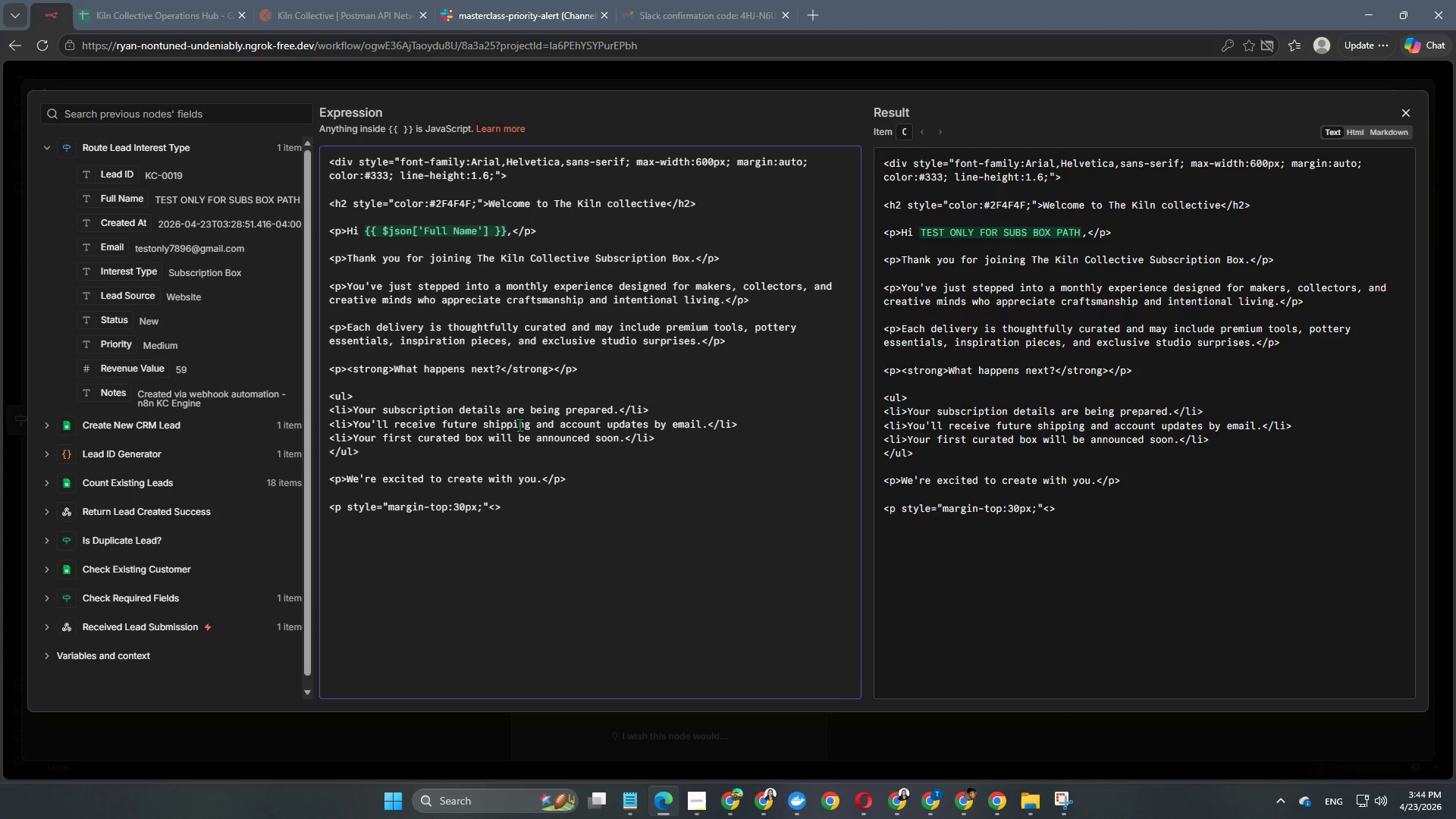 
key(Shift+Comma)
 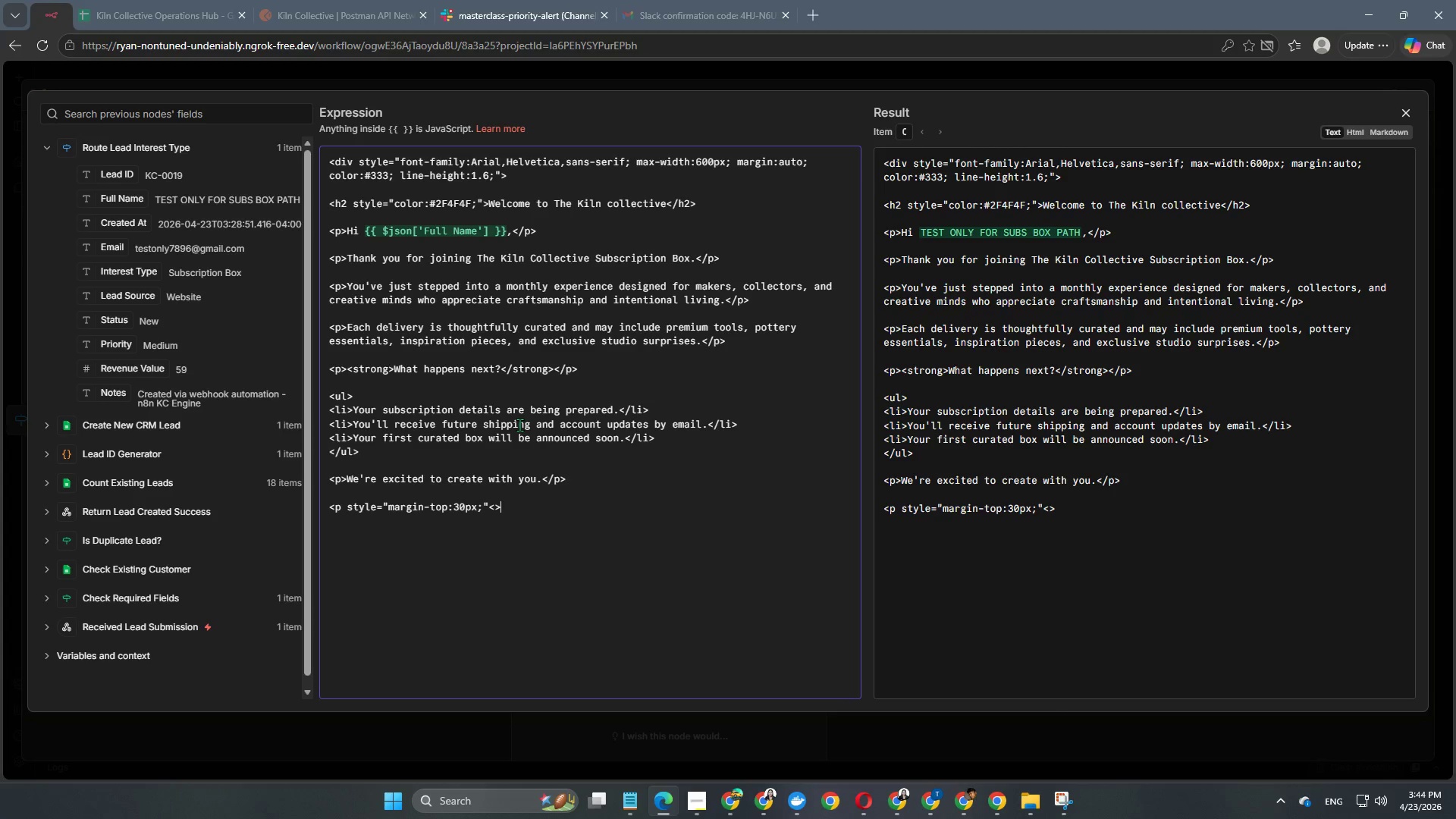 
key(Backspace)
 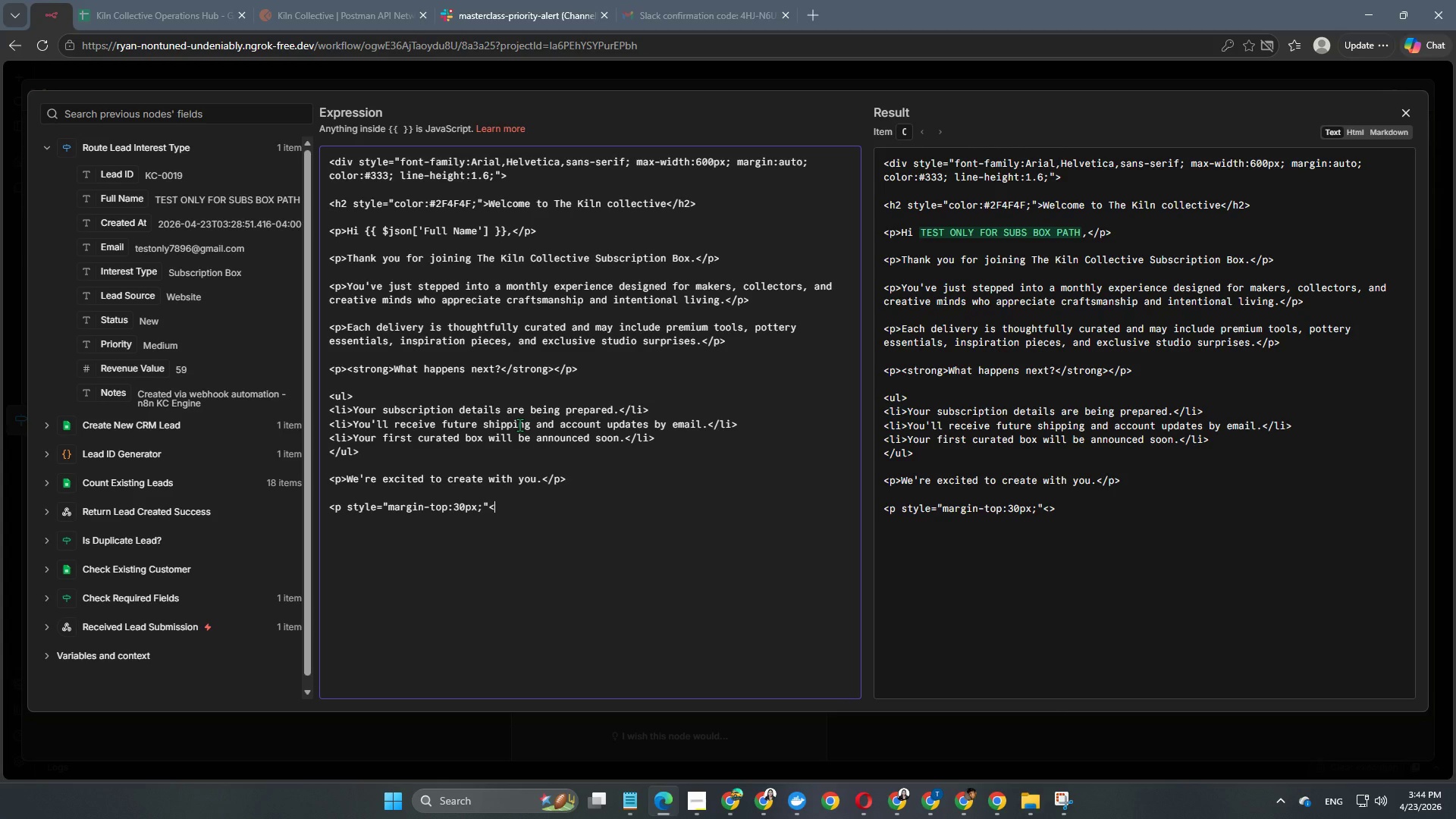 
key(Backspace)
 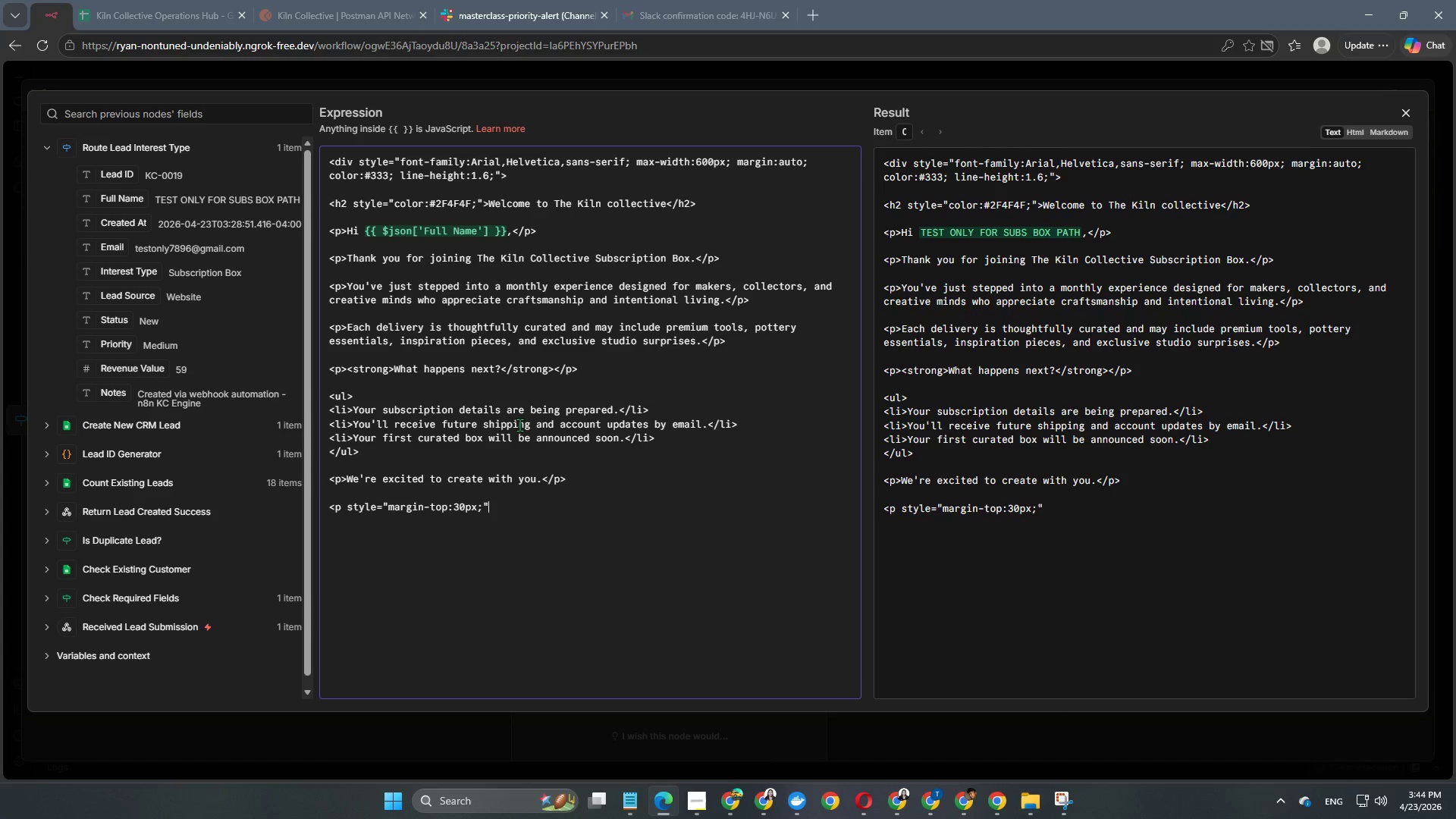 
key(Shift+ShiftRight)
 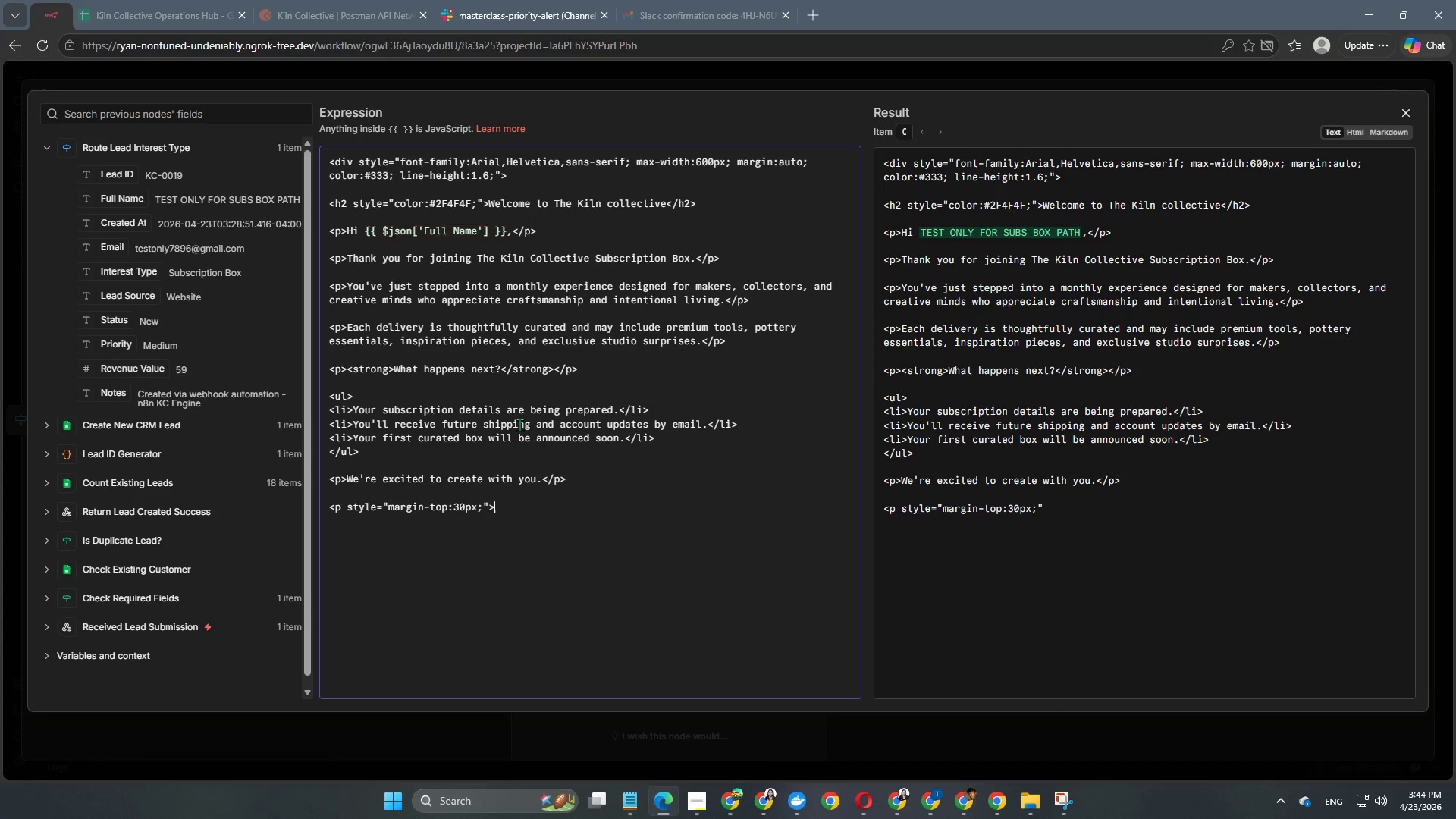 
key(Shift+Period)
 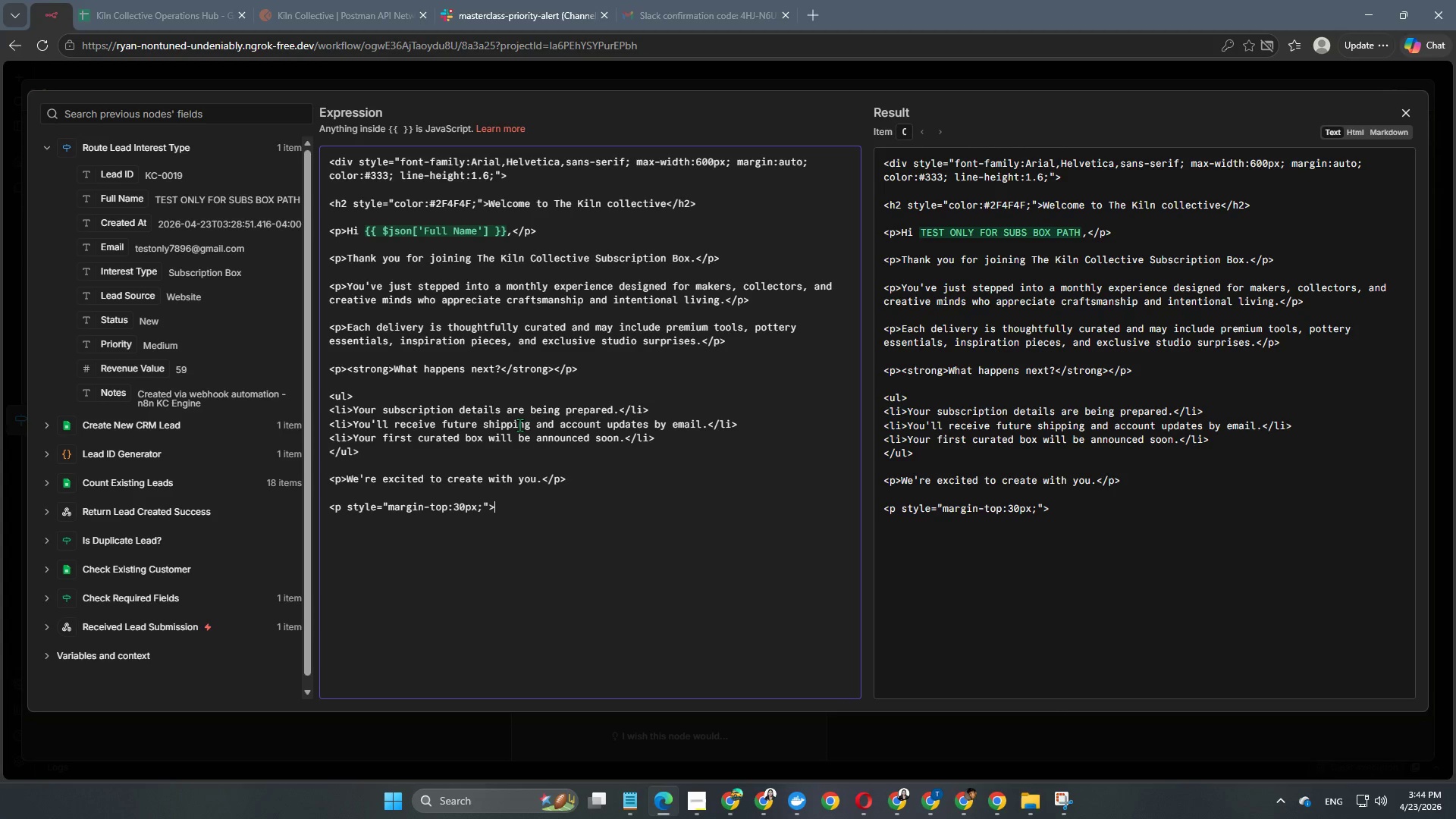 
key(Enter)
 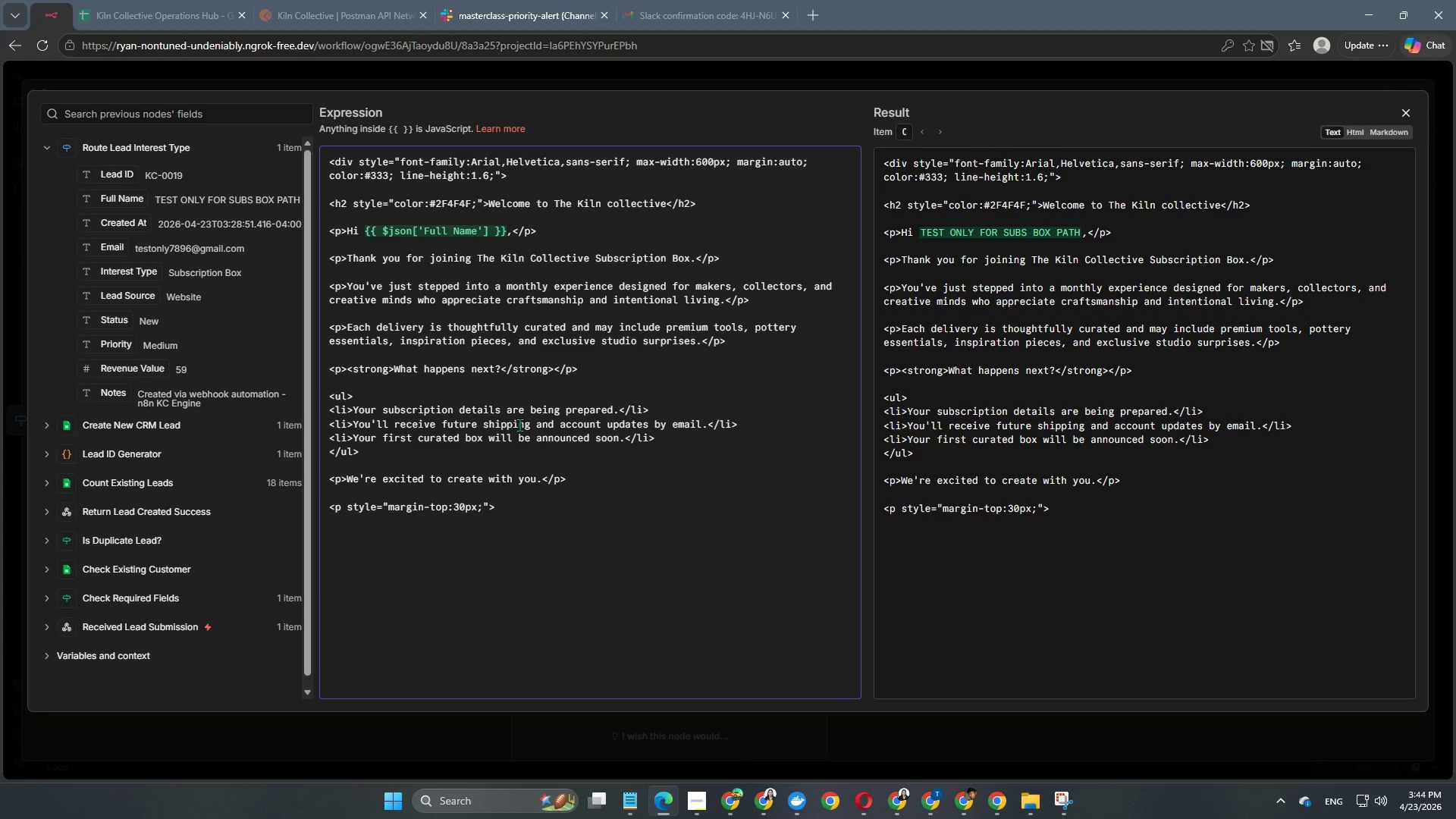 
type(WArmly)
key(Backspace)
key(Backspace)
key(Backspace)
key(Backspace)
key(Backspace)
type(armly)
 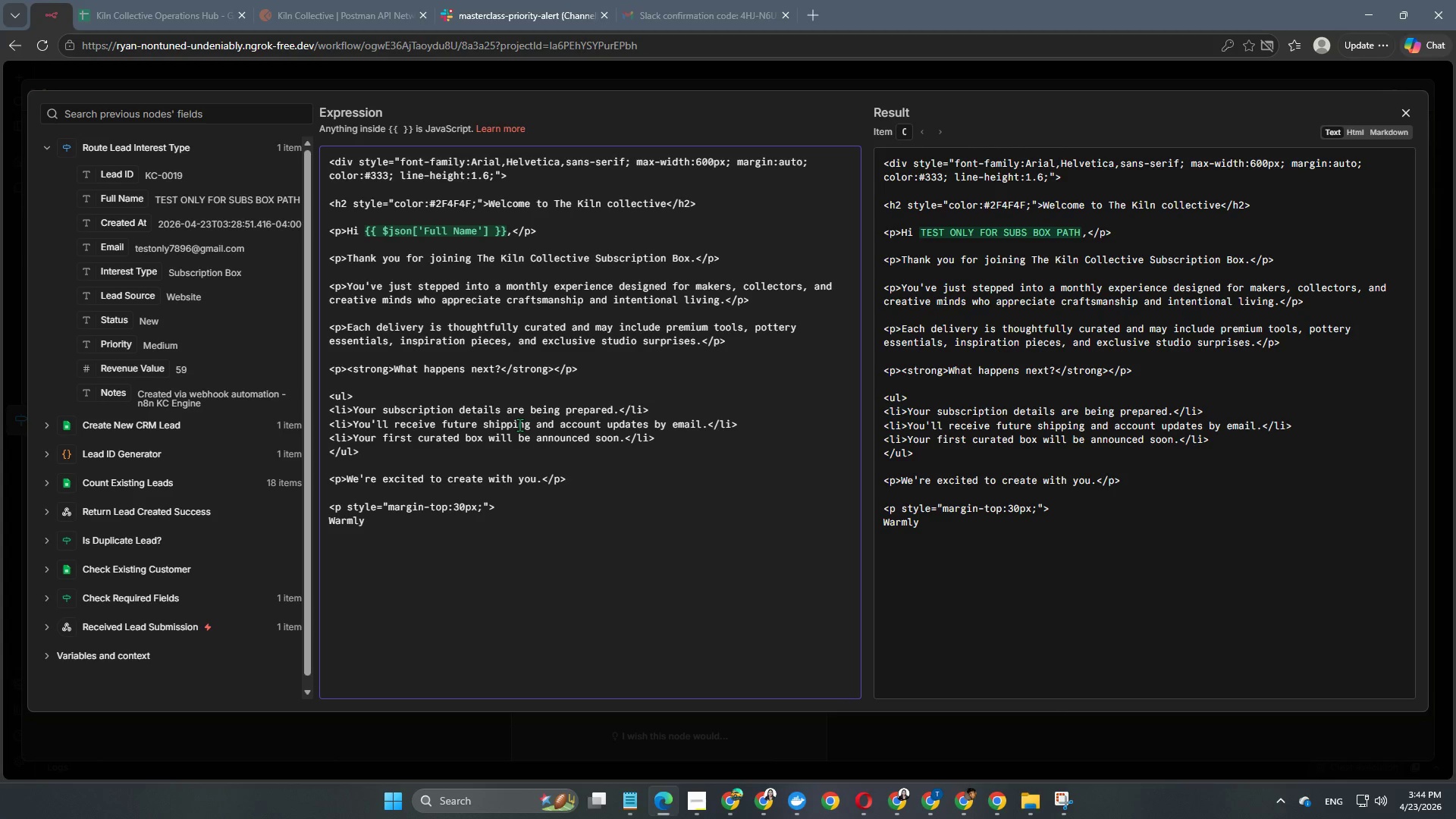 
type(,<br>)
 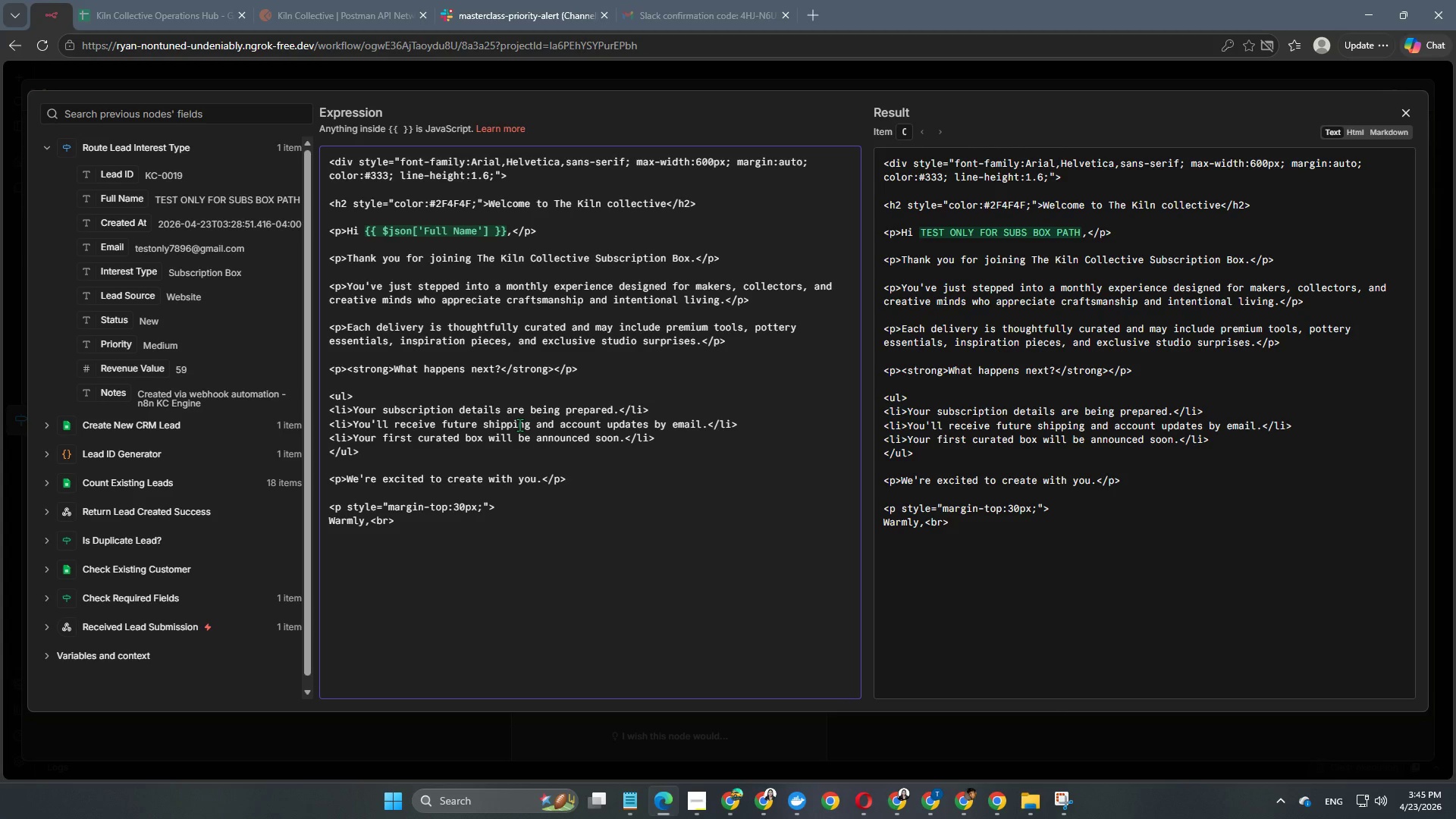 
key(Enter)
 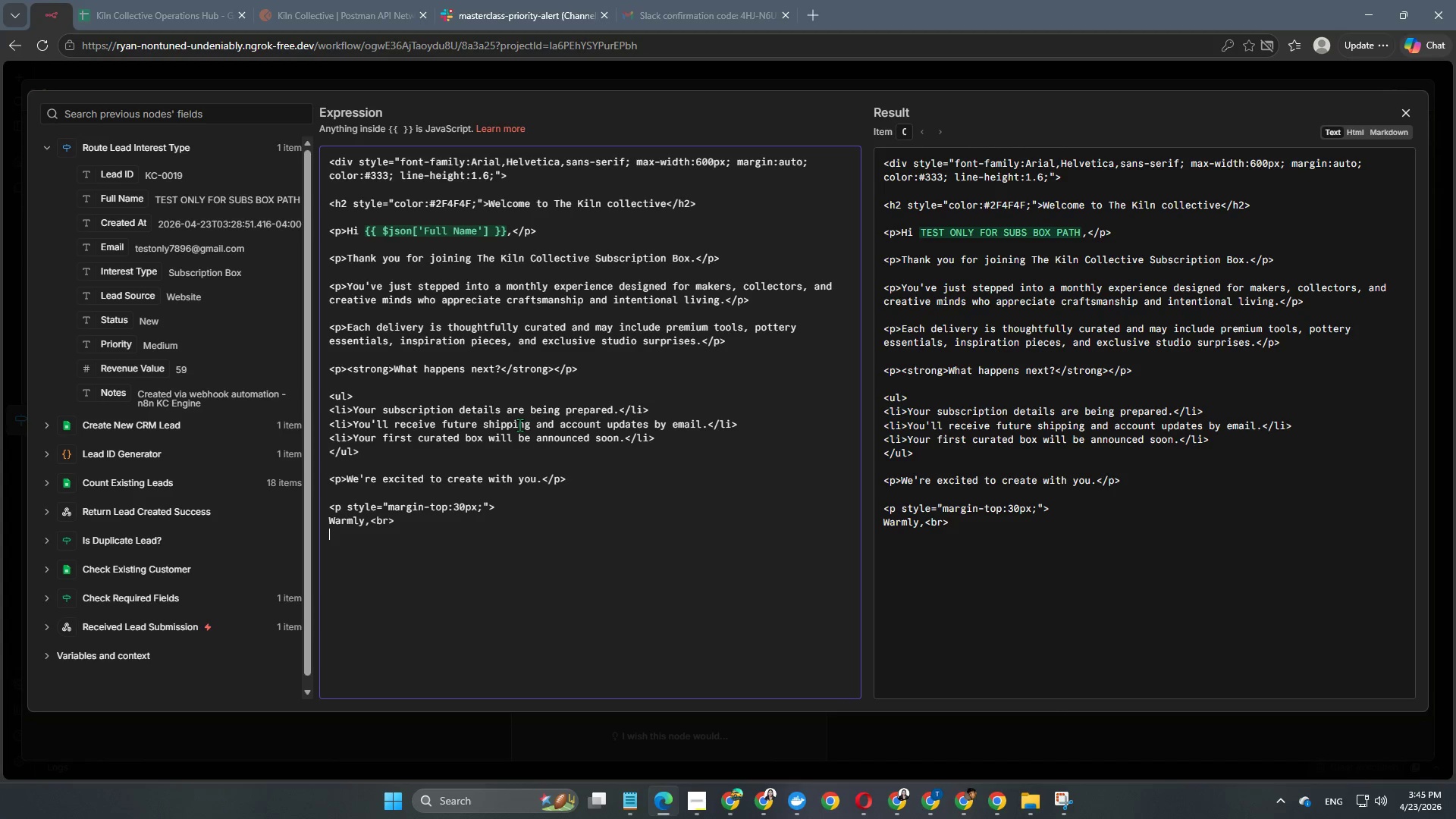 
type(The ki)
key(Backspace)
key(Backspace)
type(Kiln Collective Team)
 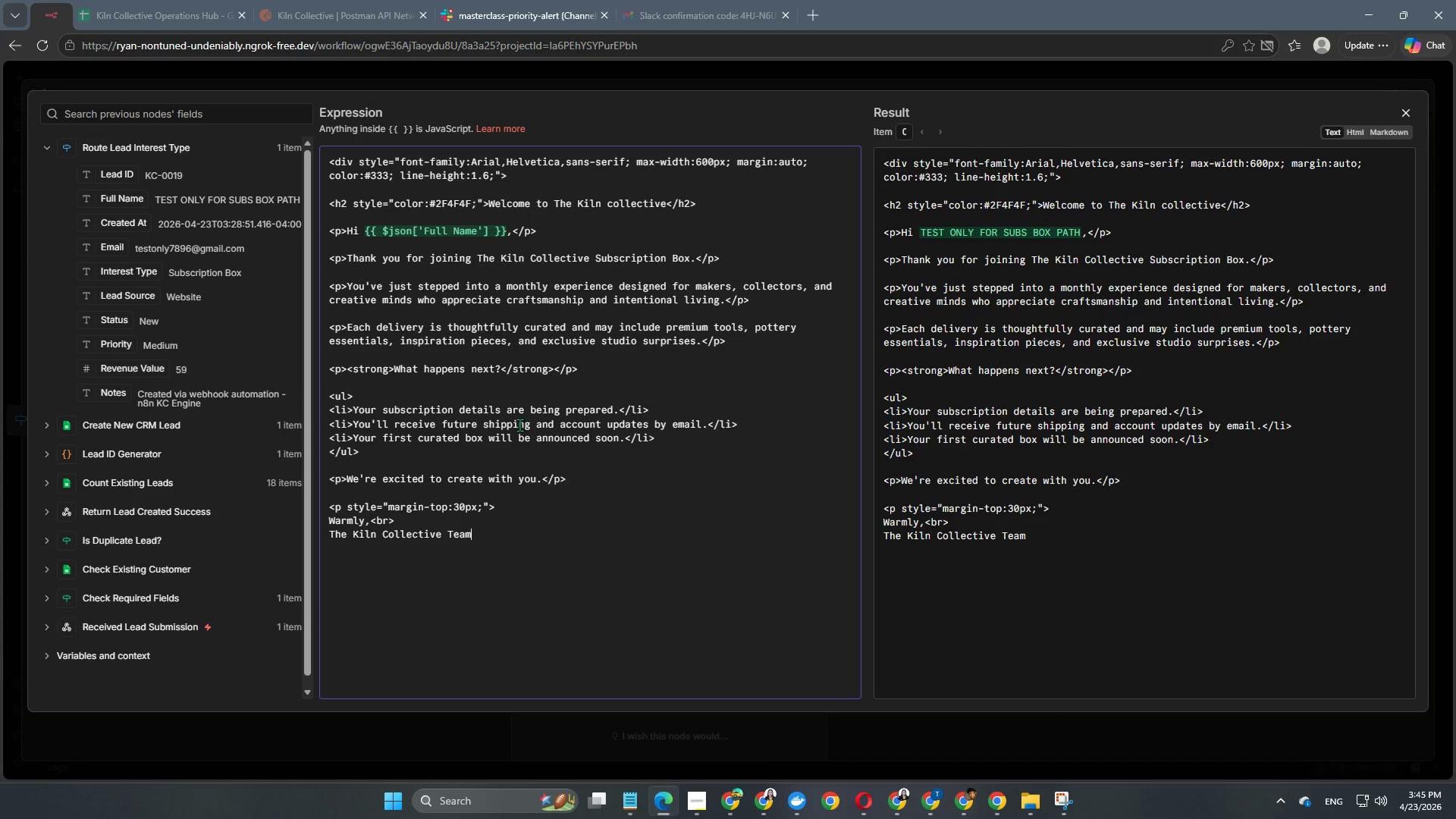 
key(Enter)
 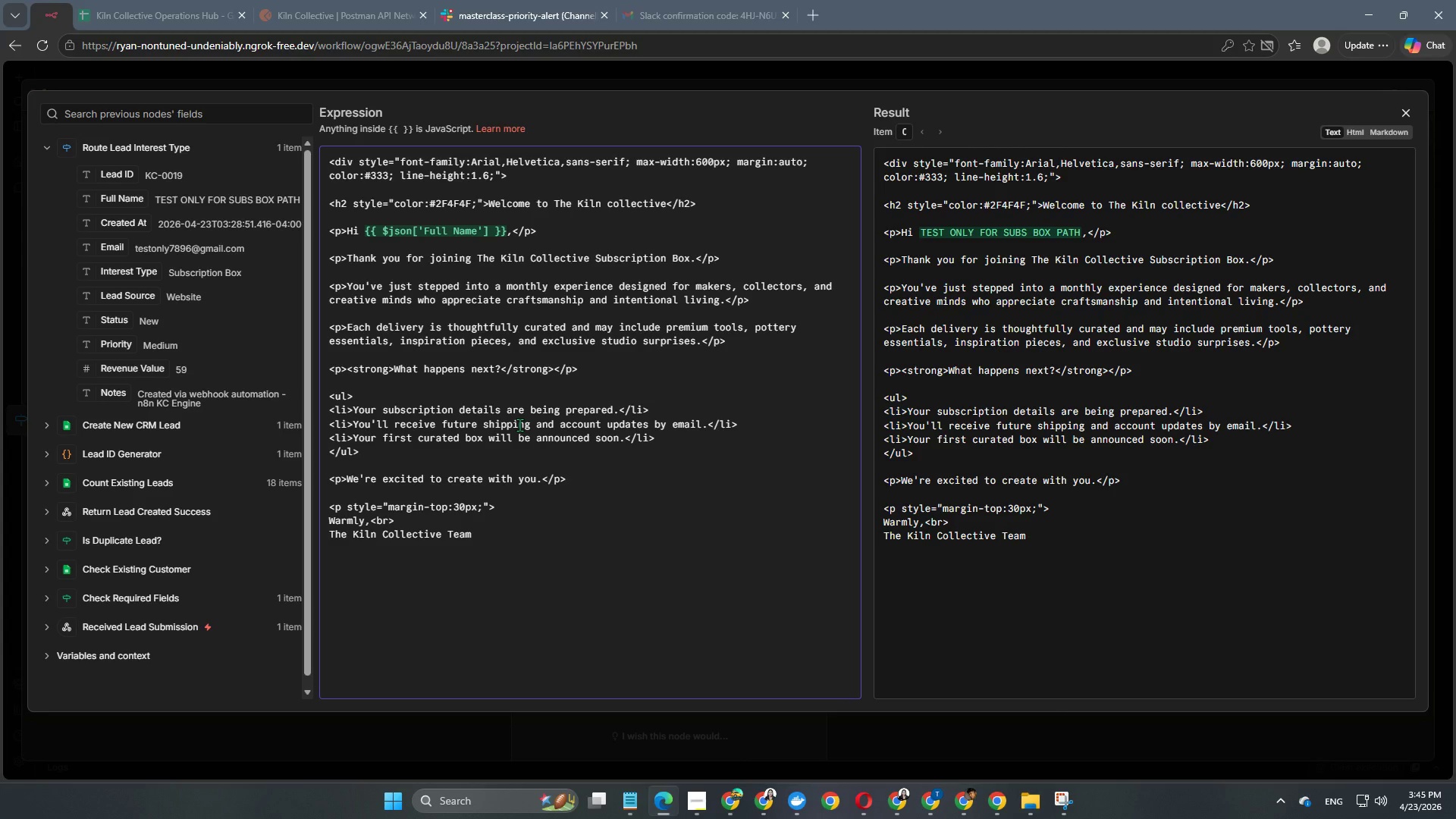 
key(Shift+Comma)
 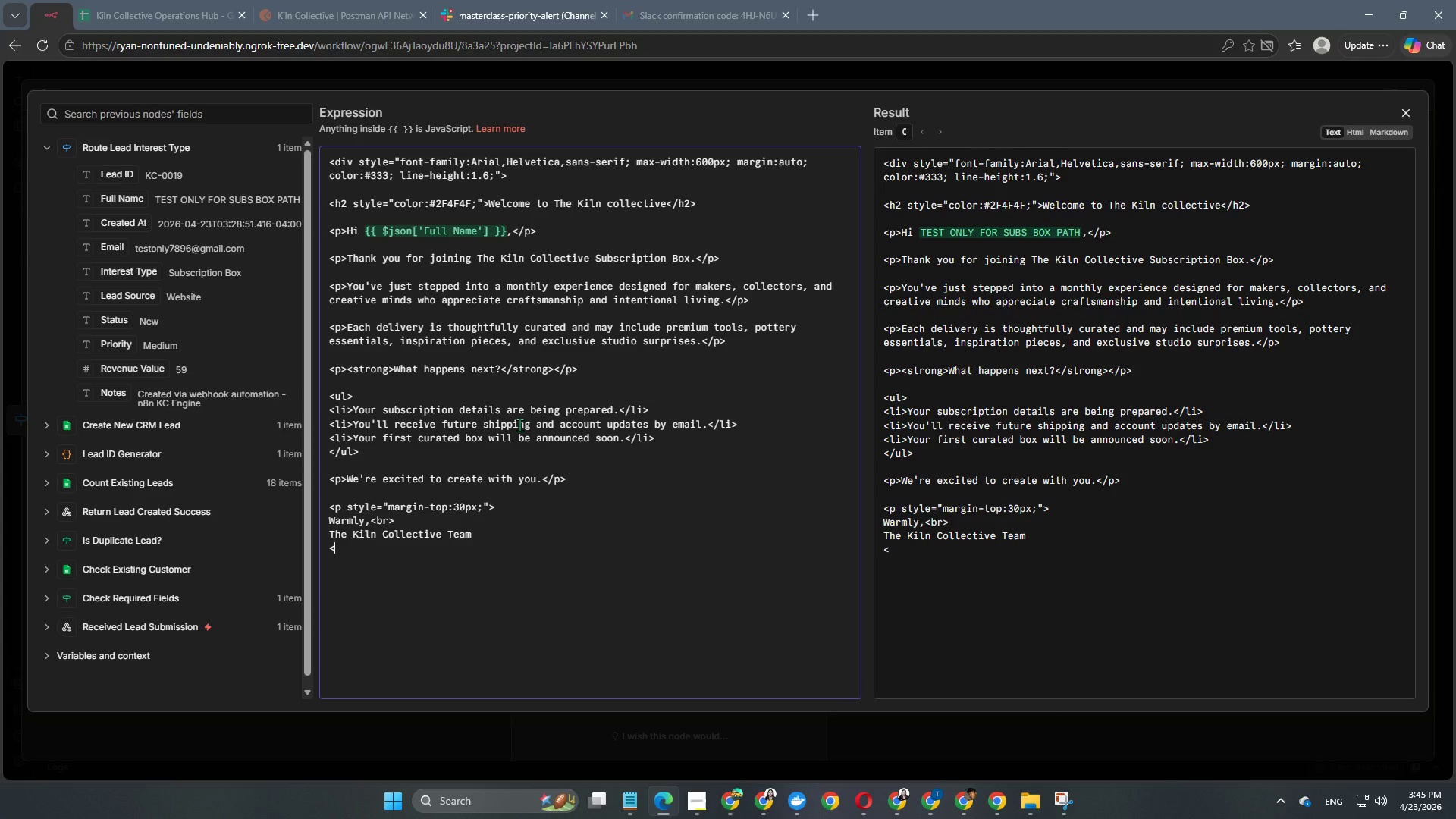 
key(Slash)
 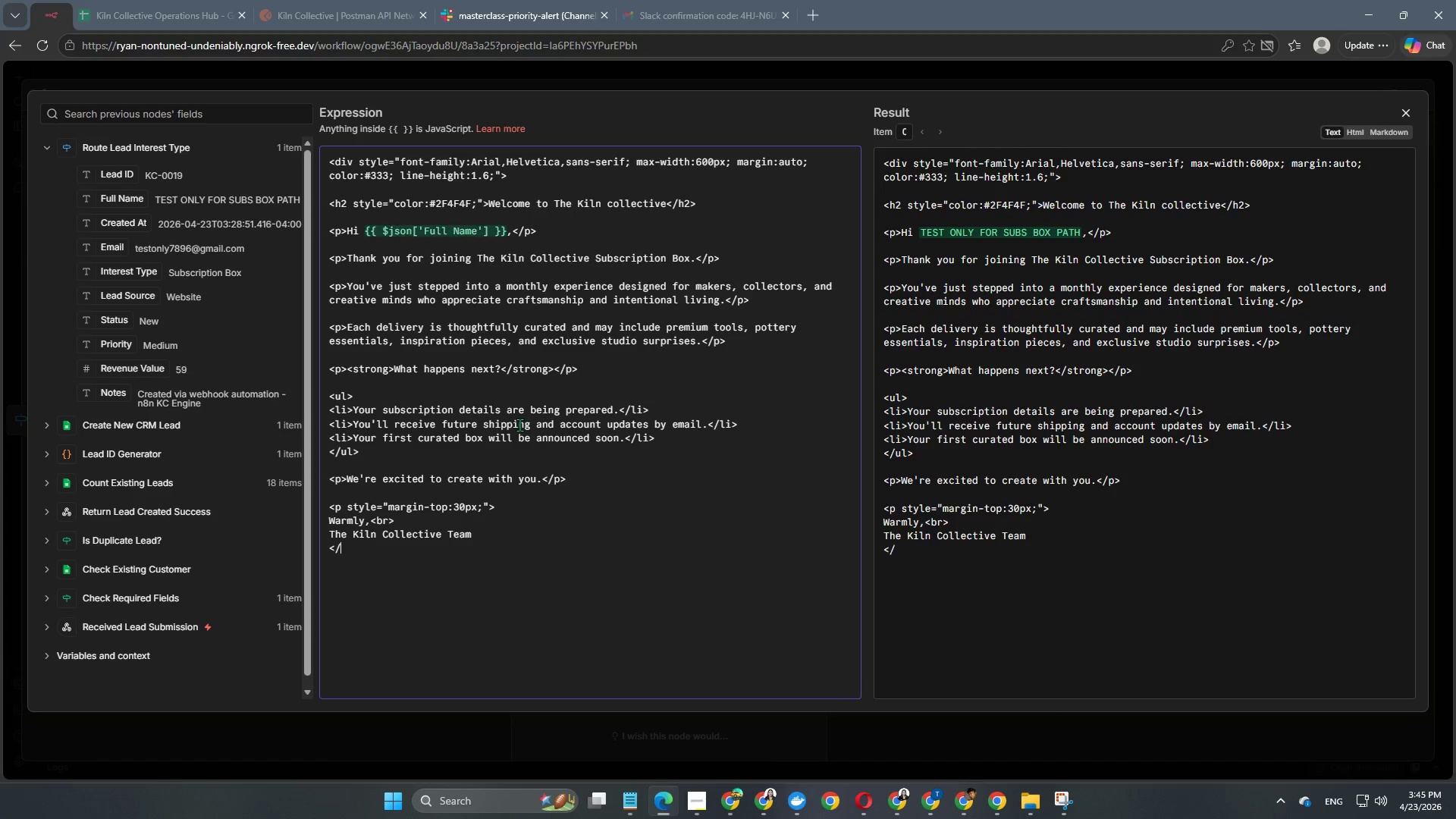 
key(P)
 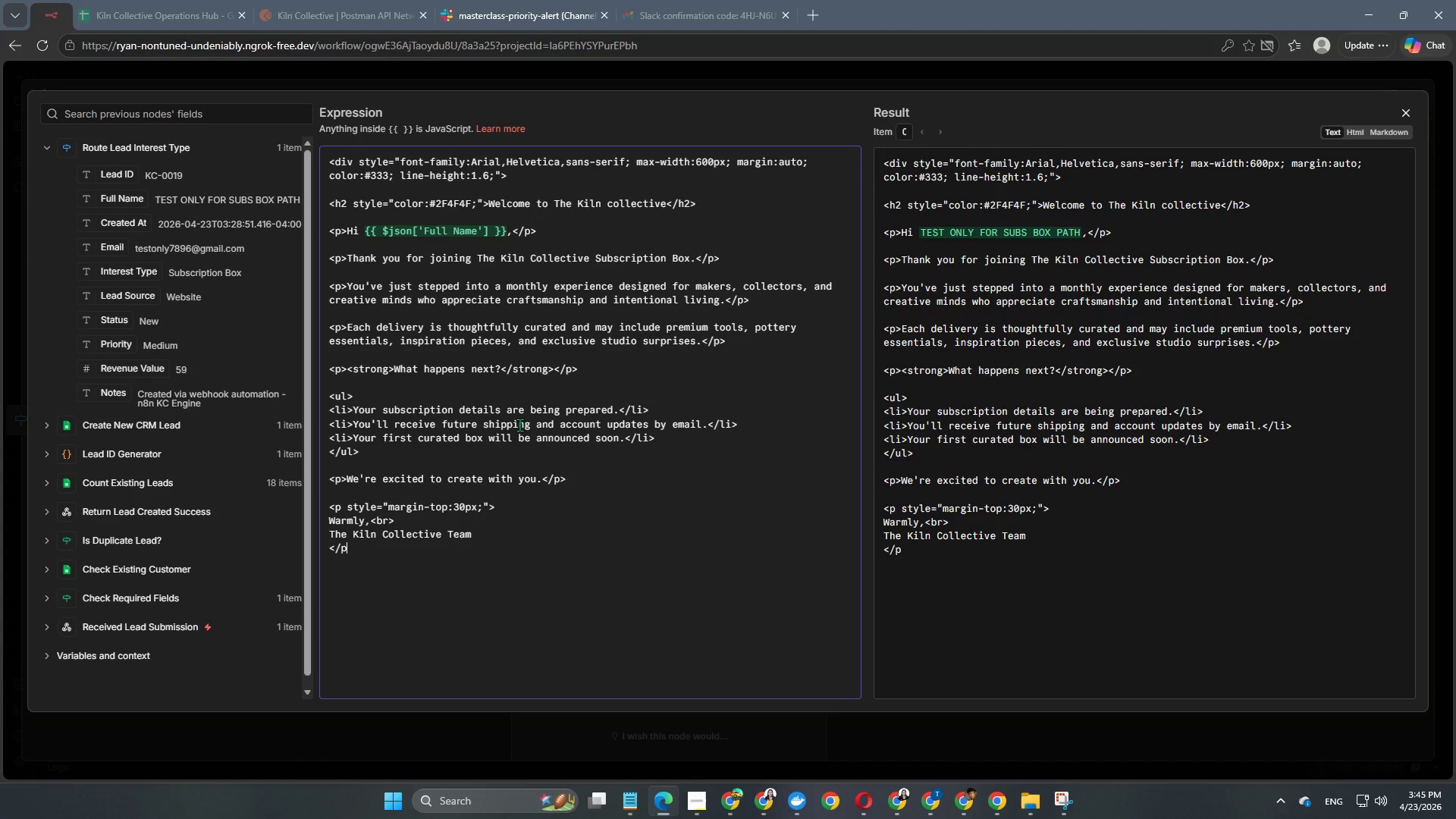 
key(Shift+ShiftRight)
 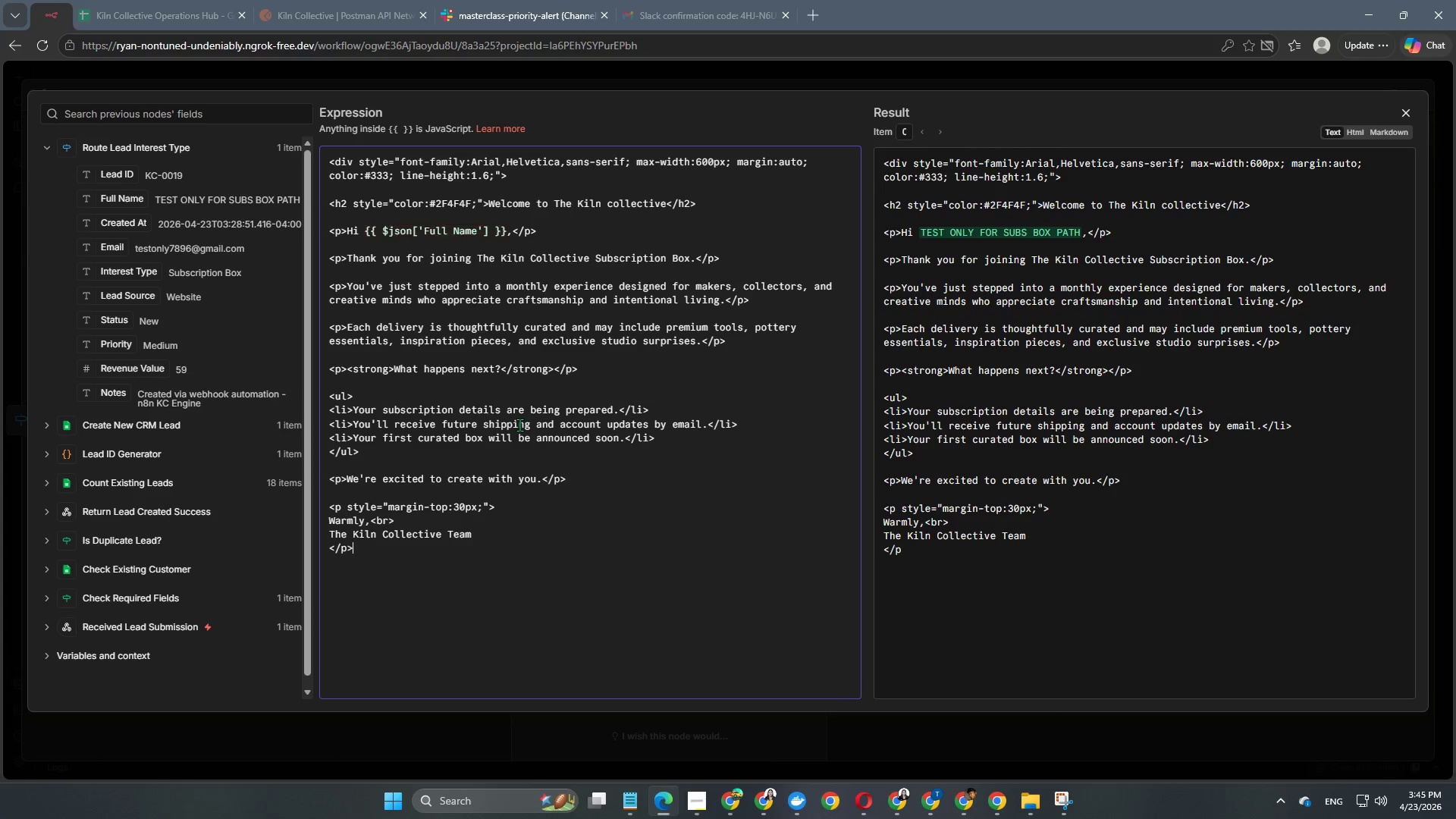 
key(Shift+Period)
 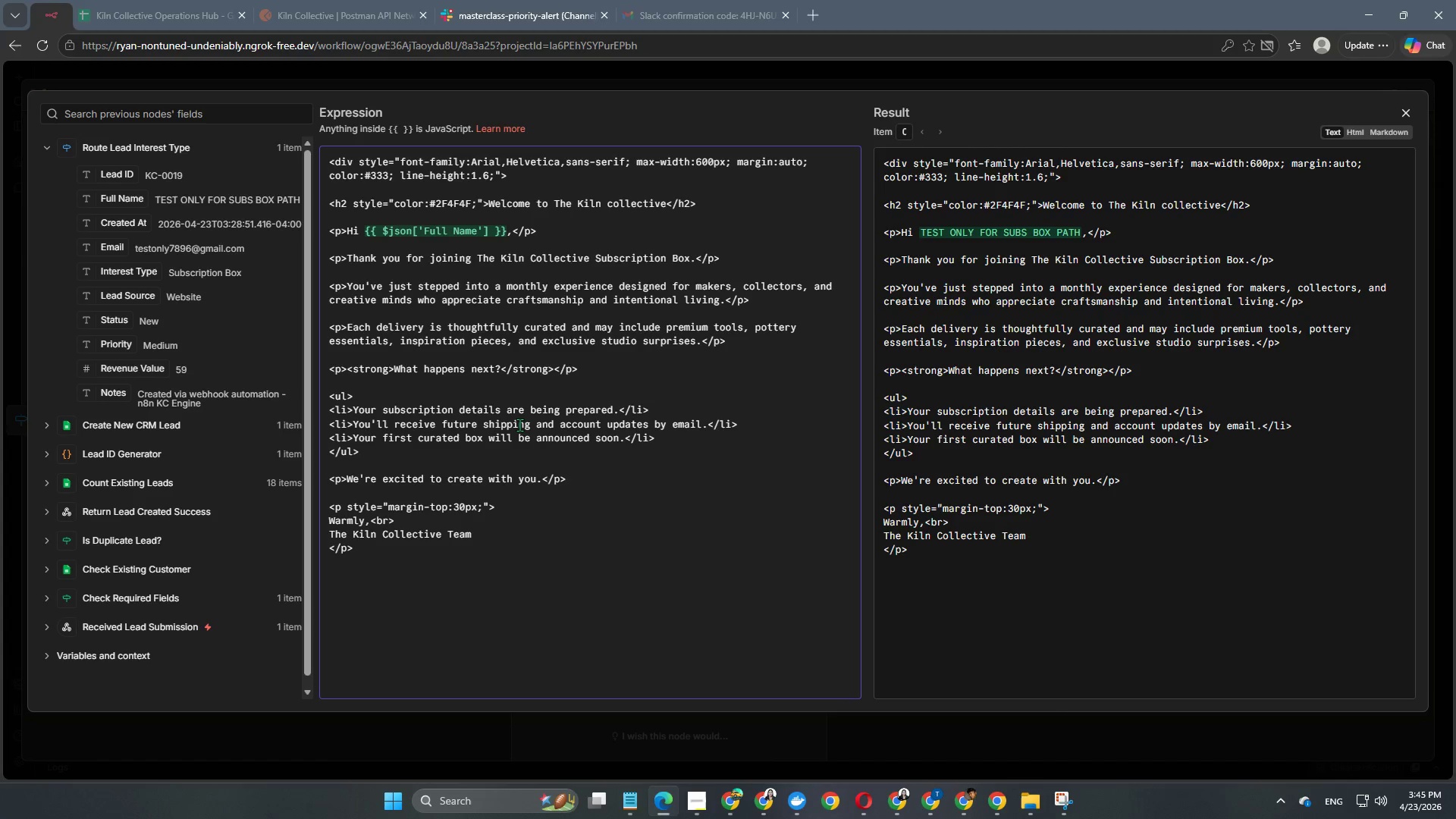 
wait(9.12)
 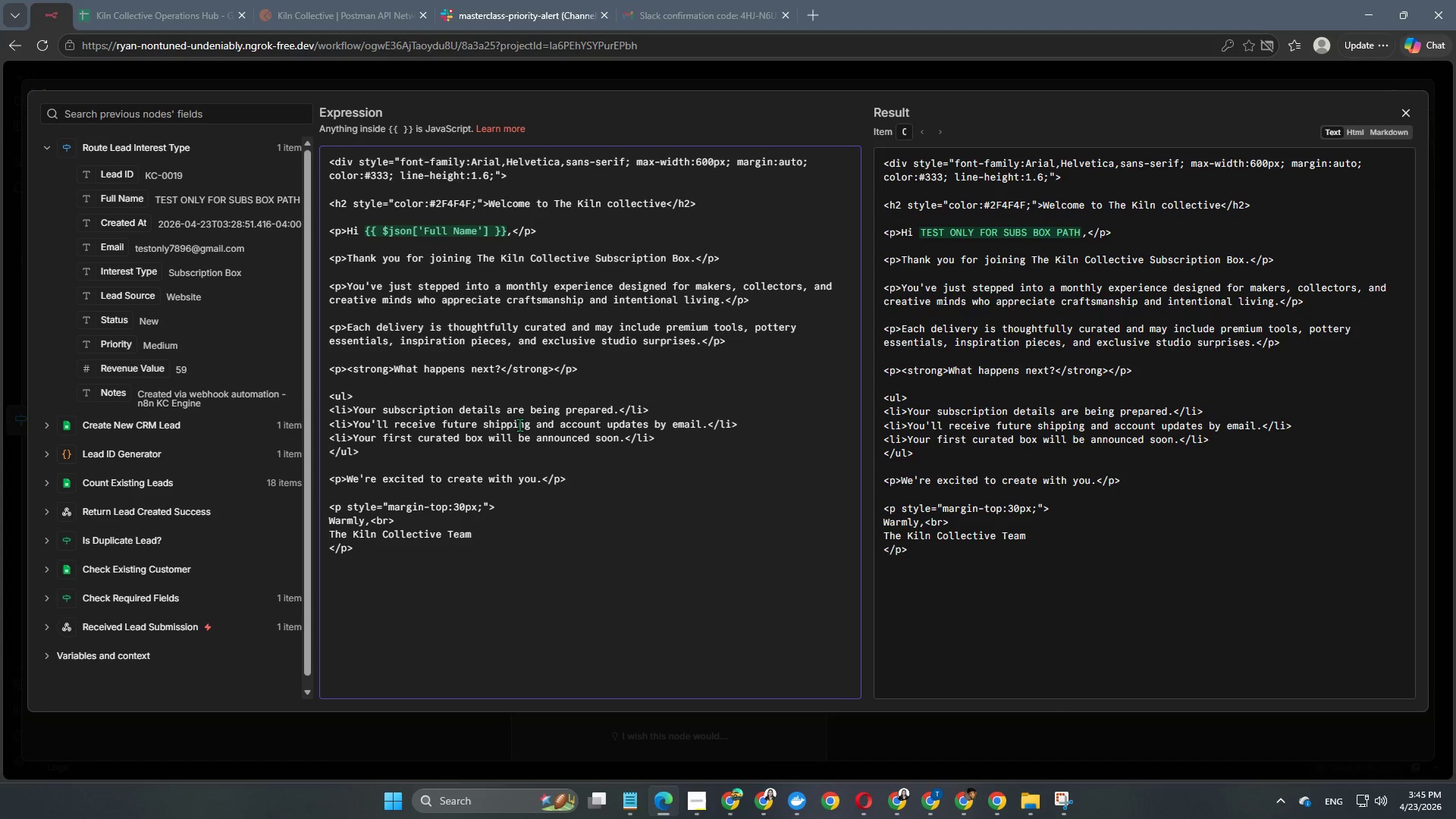 
key(Enter)
 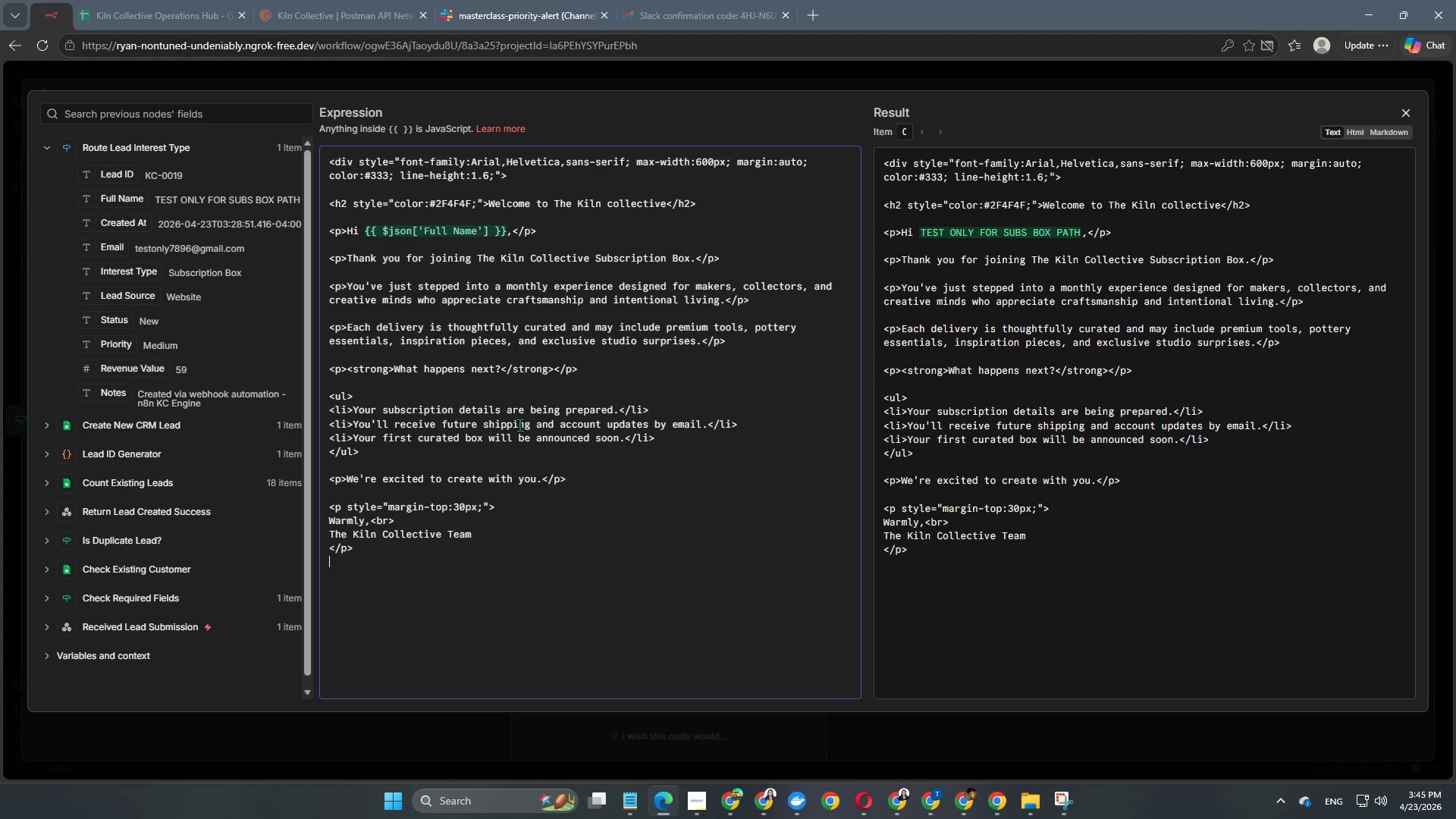 
key(Enter)
 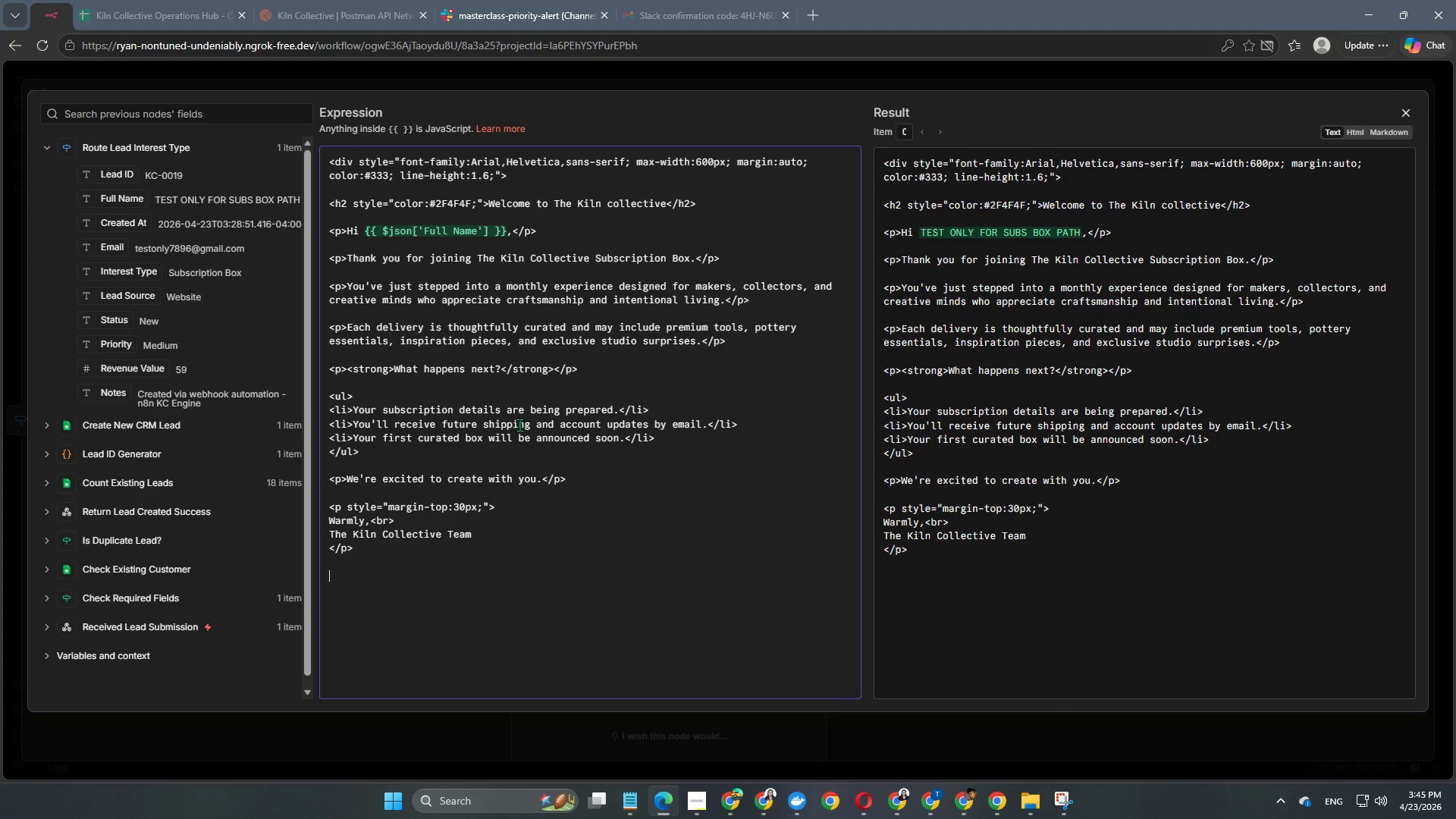 
wait(5.74)
 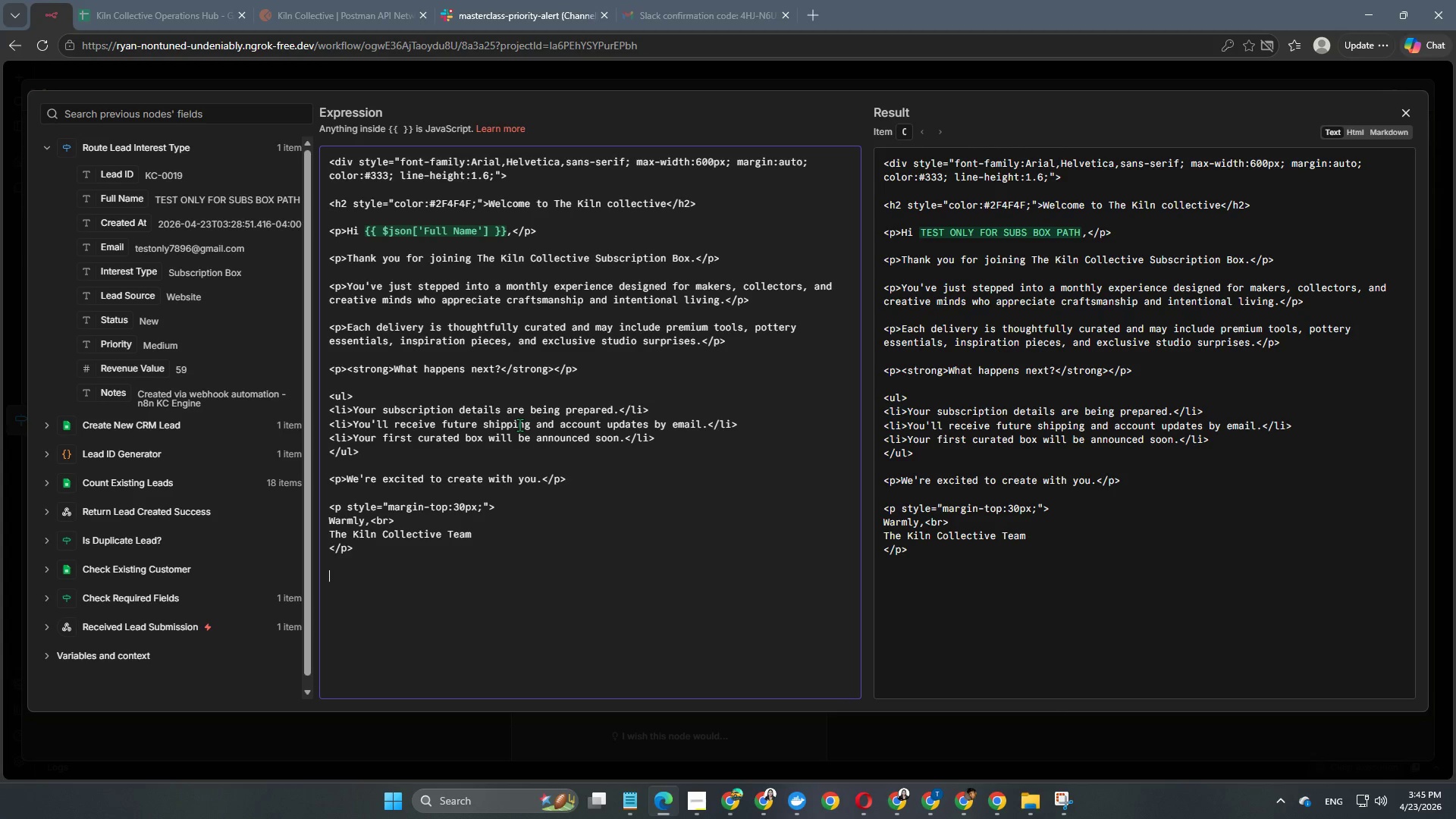 
type(<hr style=)
 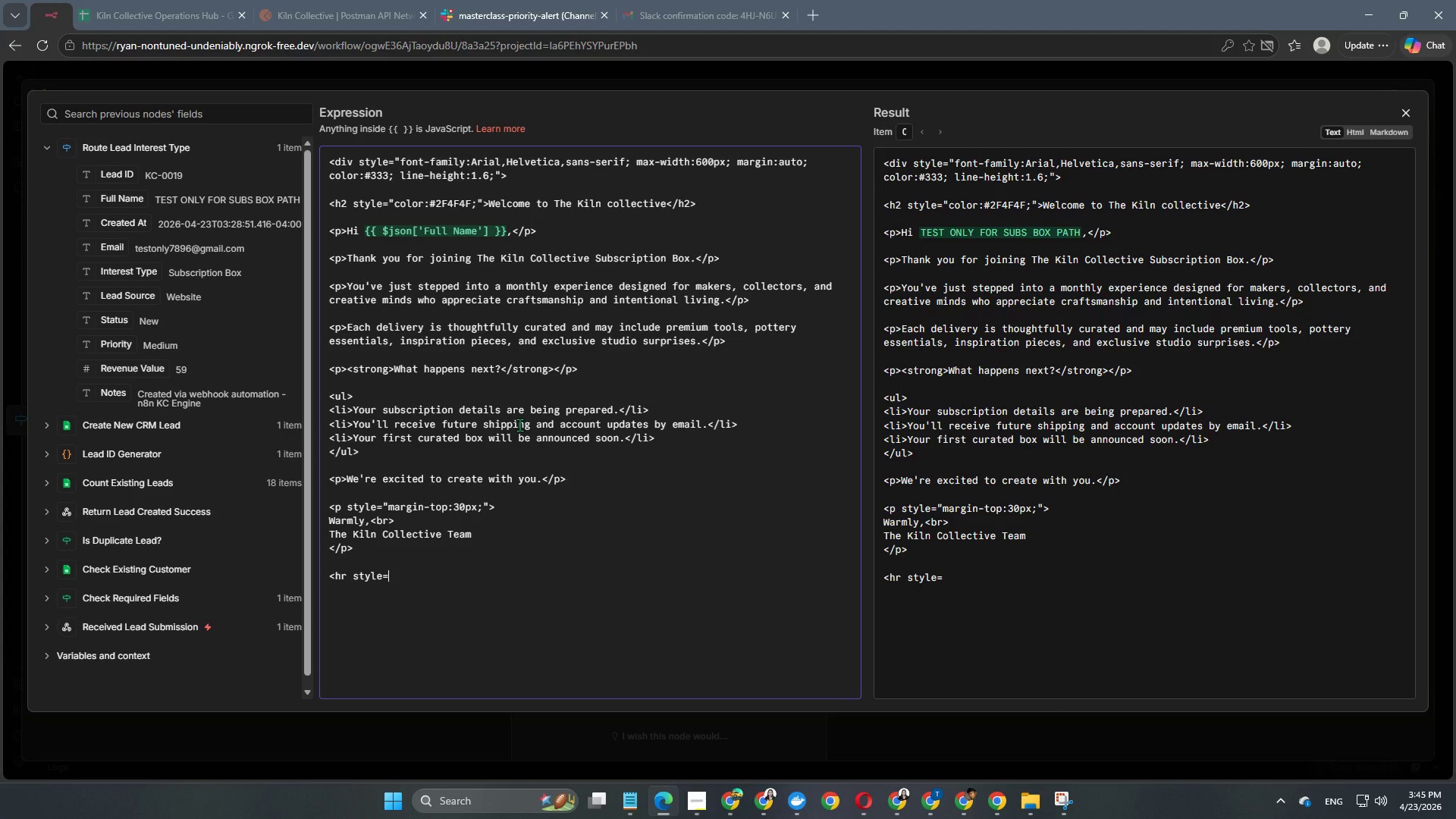 
type("border:none;)
 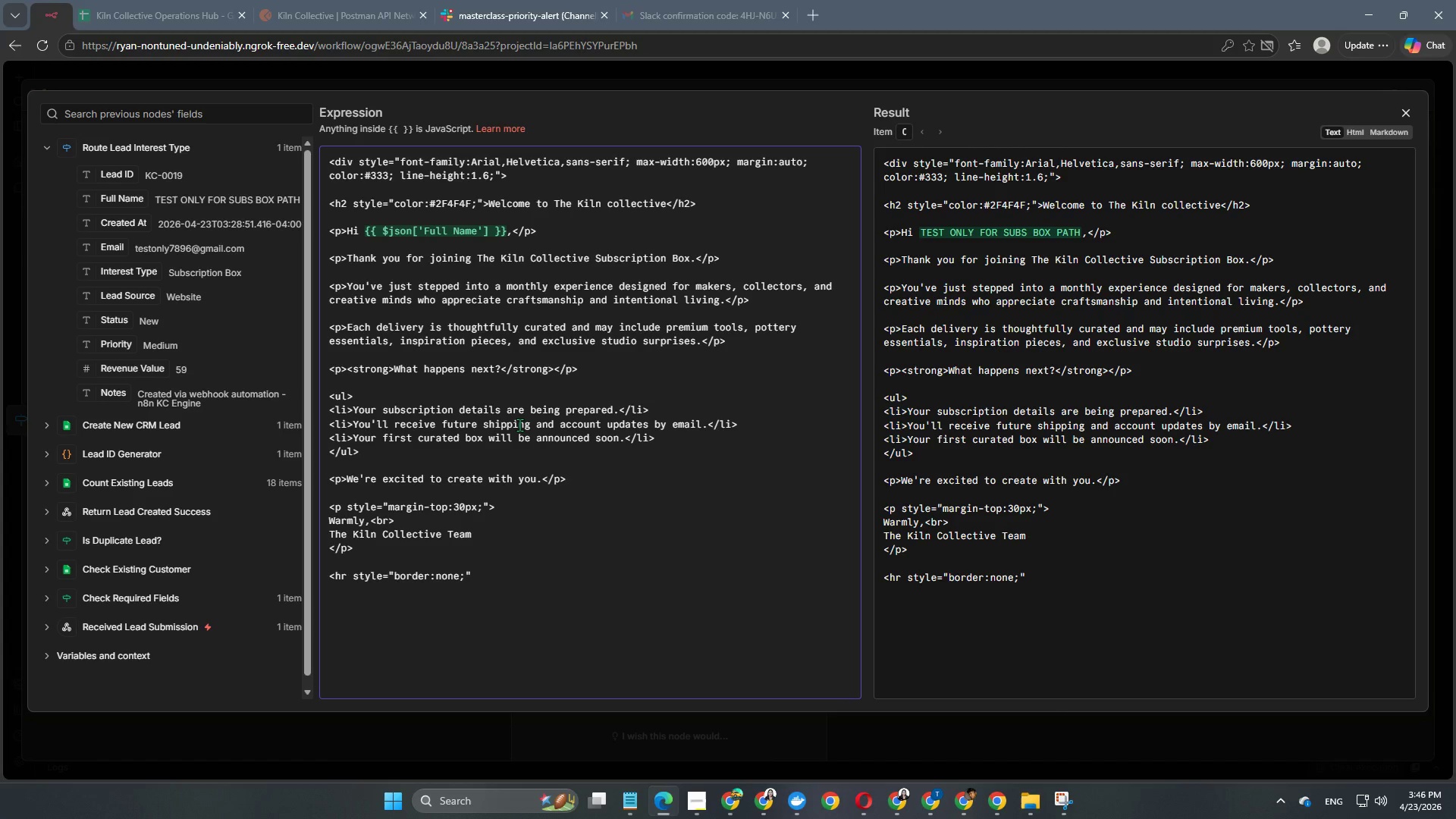 
wait(10.03)
 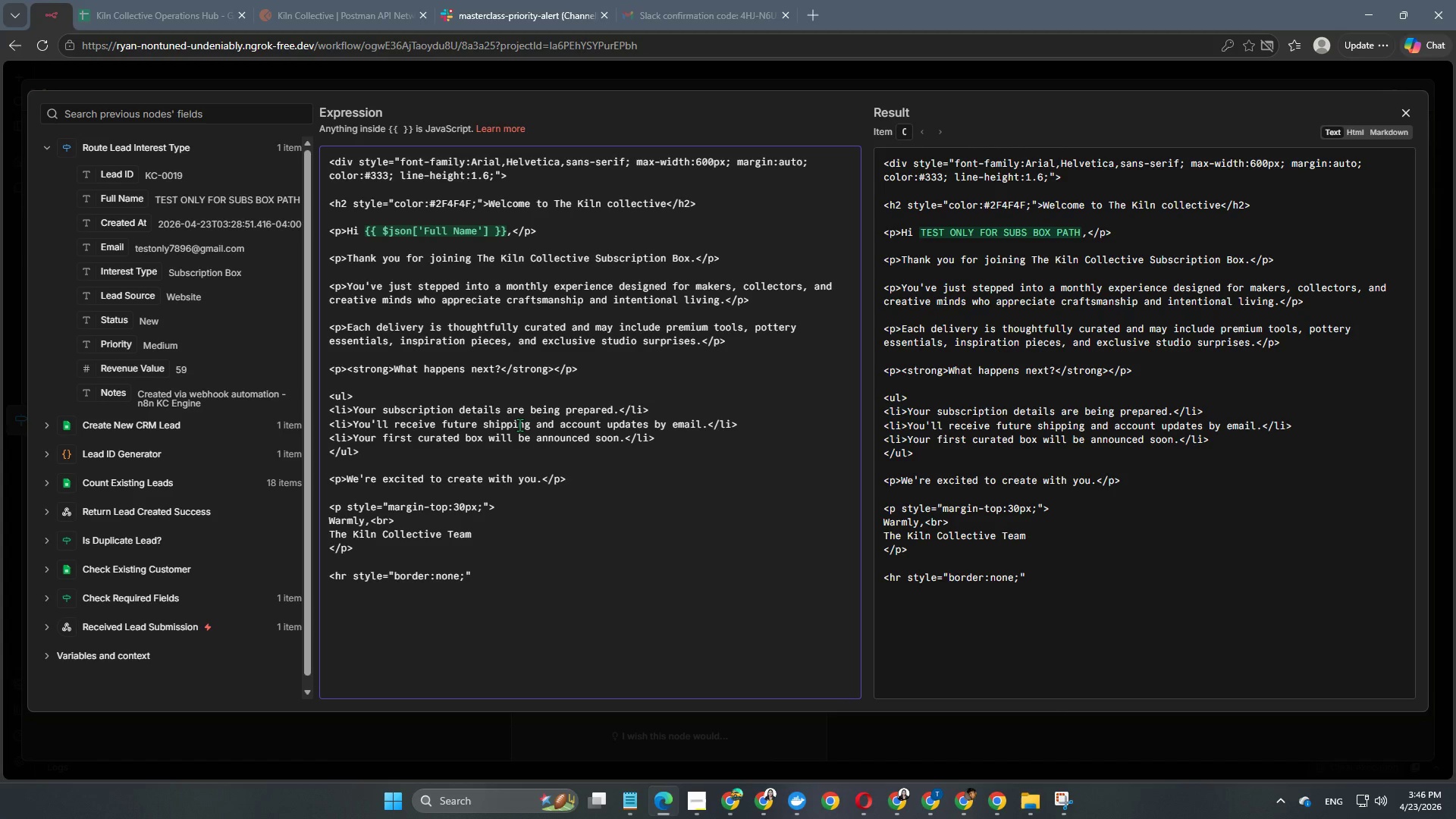 
type(border-top:1px solid 3ddd;margin-top:)
 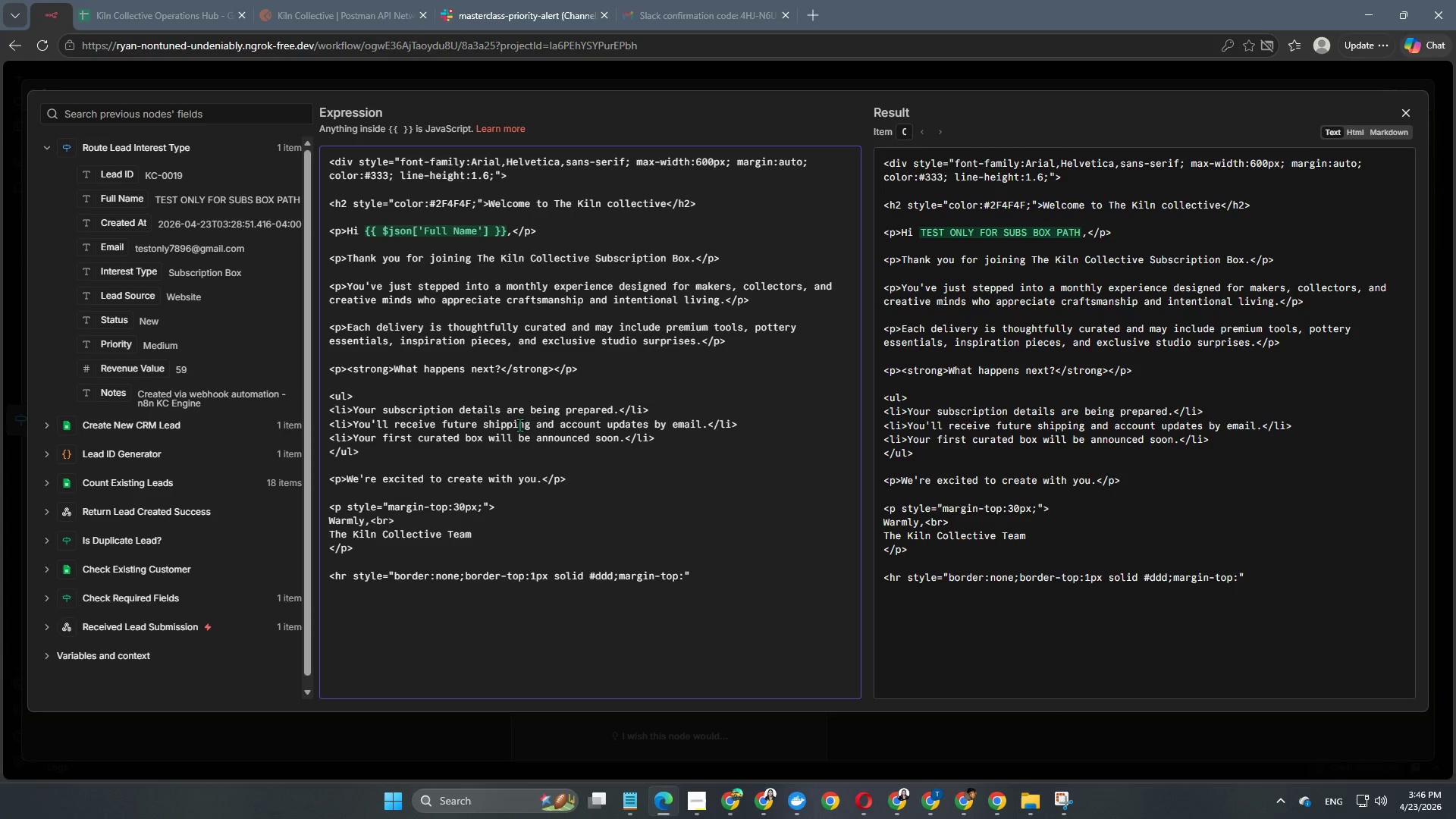 
wait(14.67)
 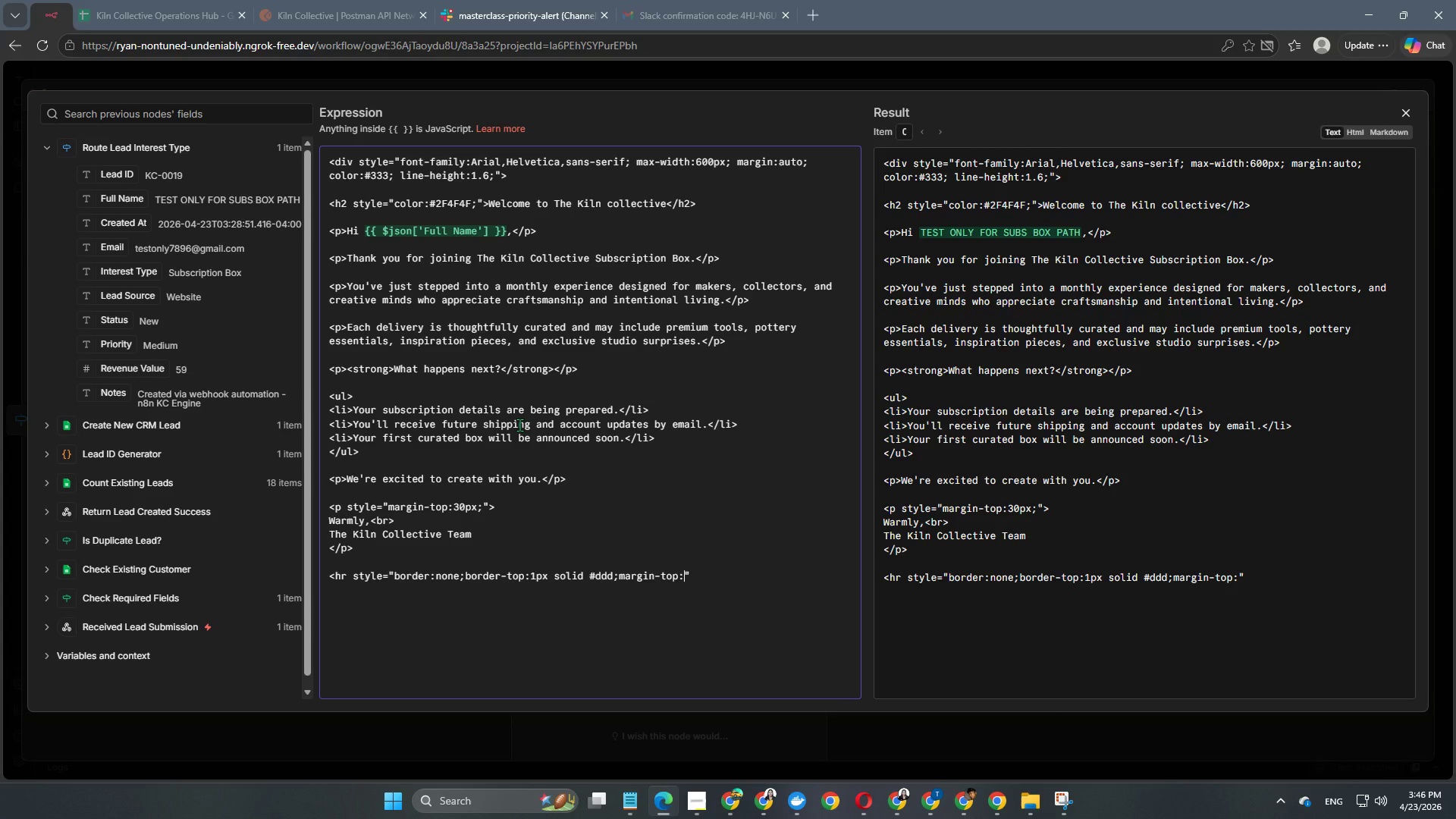 
type(30px;)
 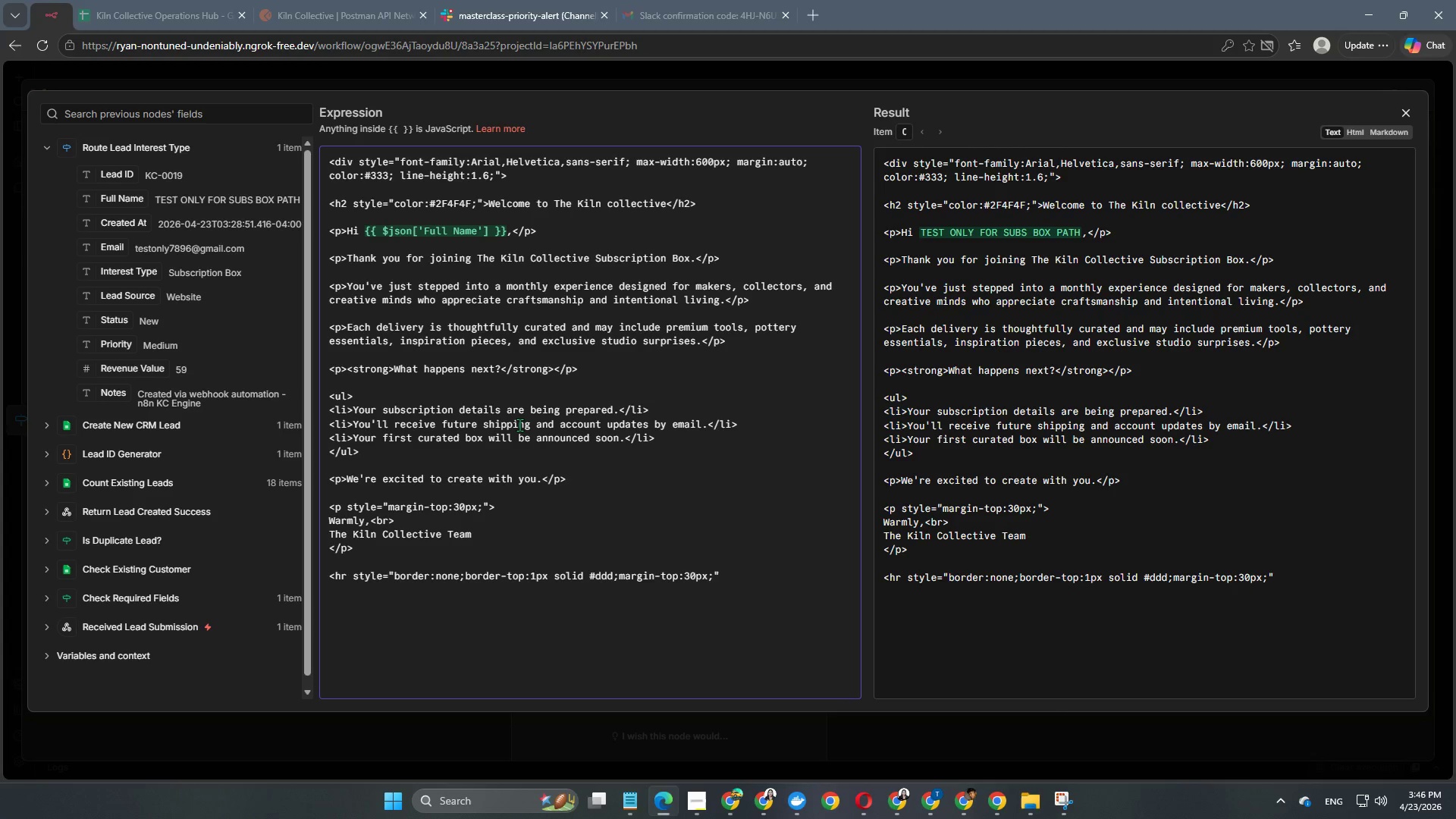 
key(ArrowRight)
 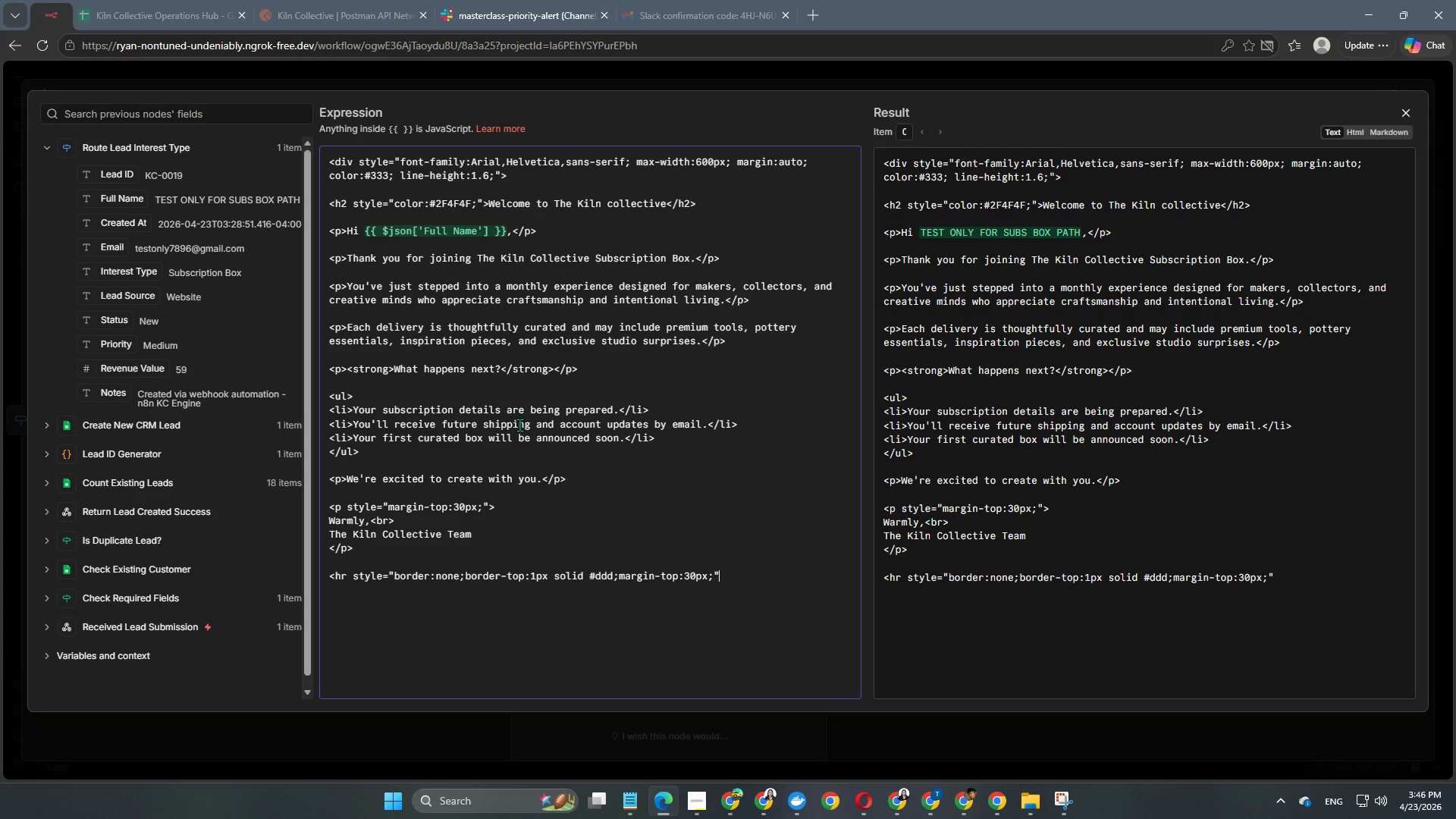 
key(Shift+ShiftRight)
 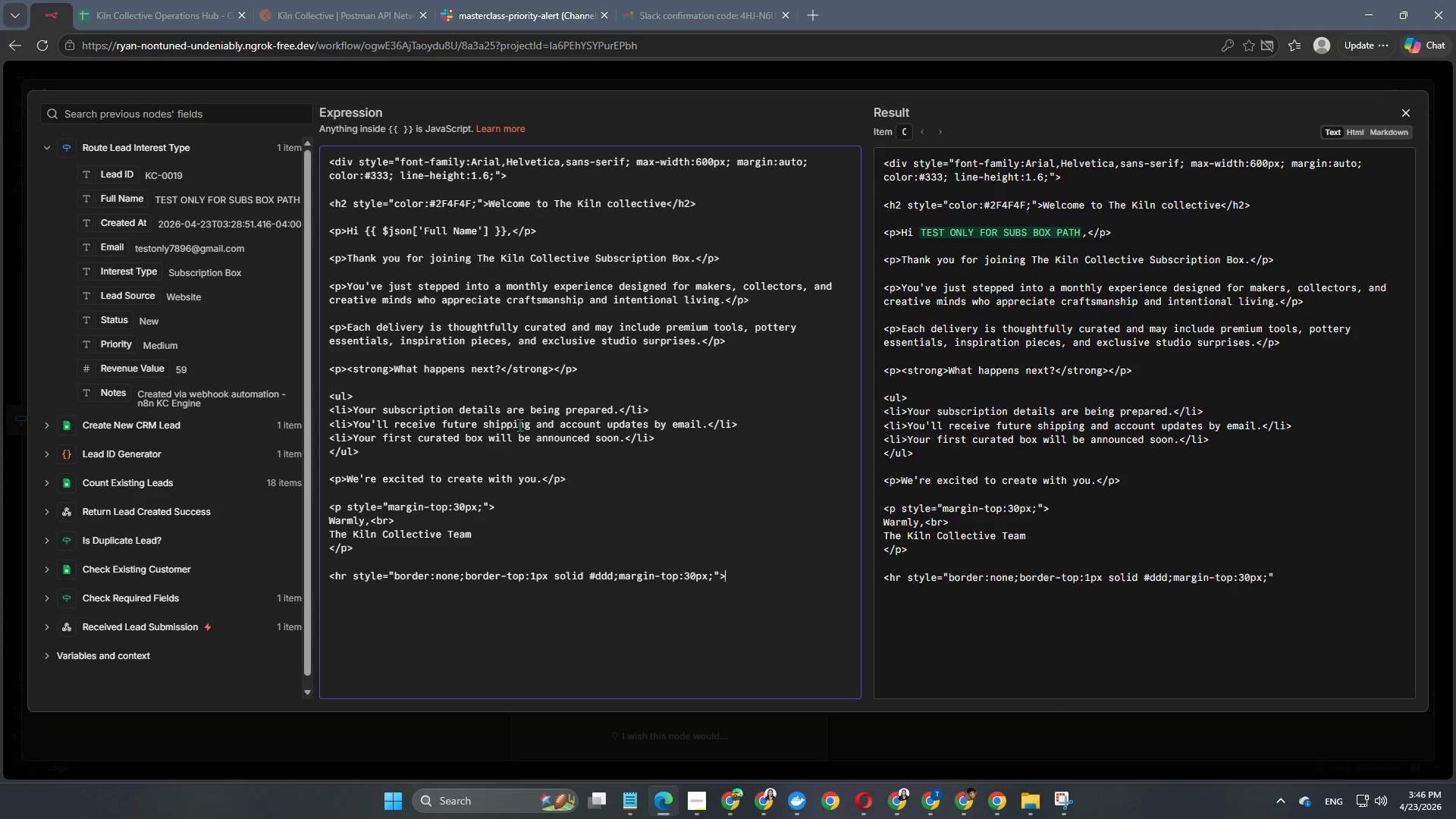 
key(Shift+Period)
 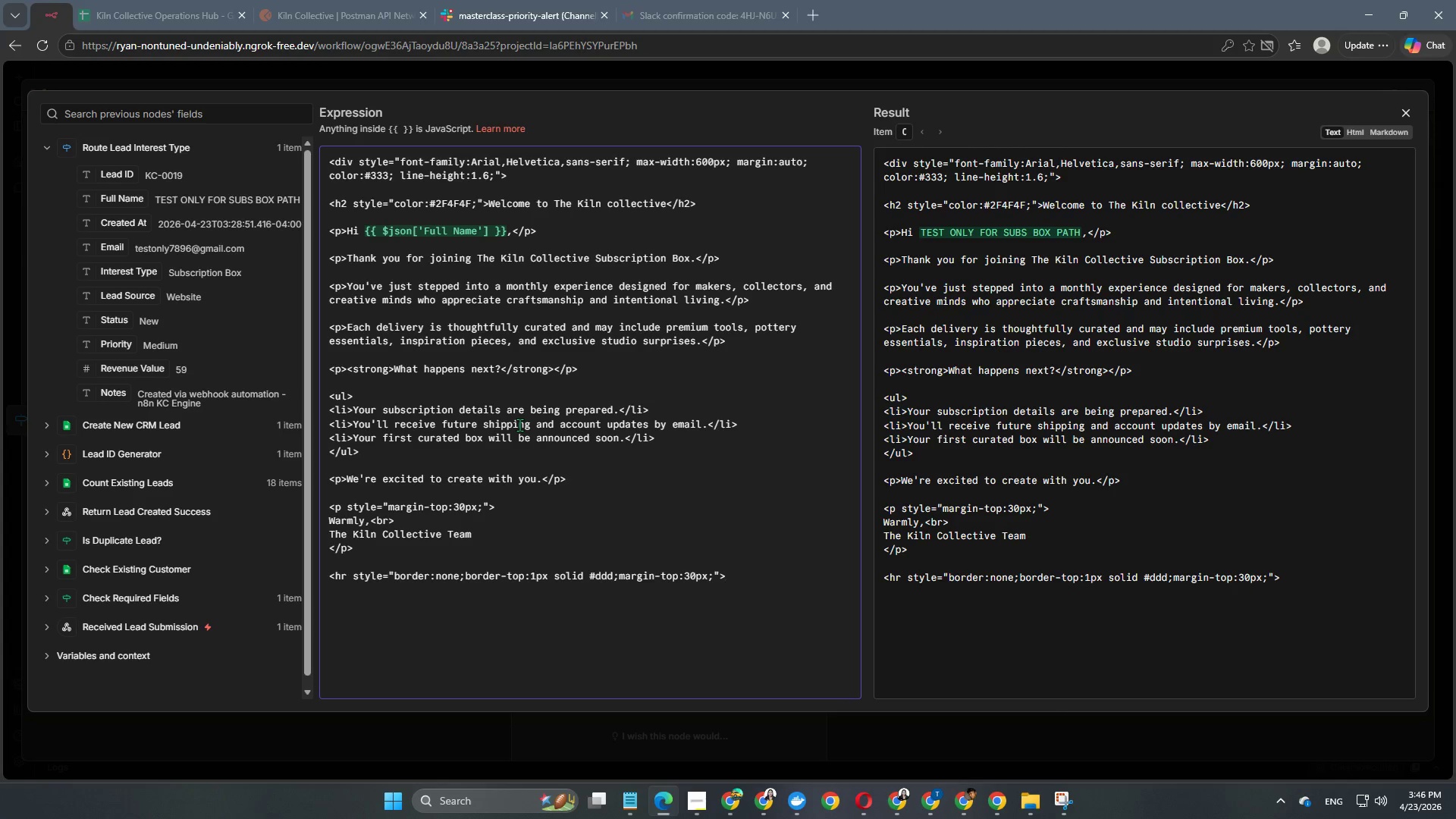 
key(Enter)
 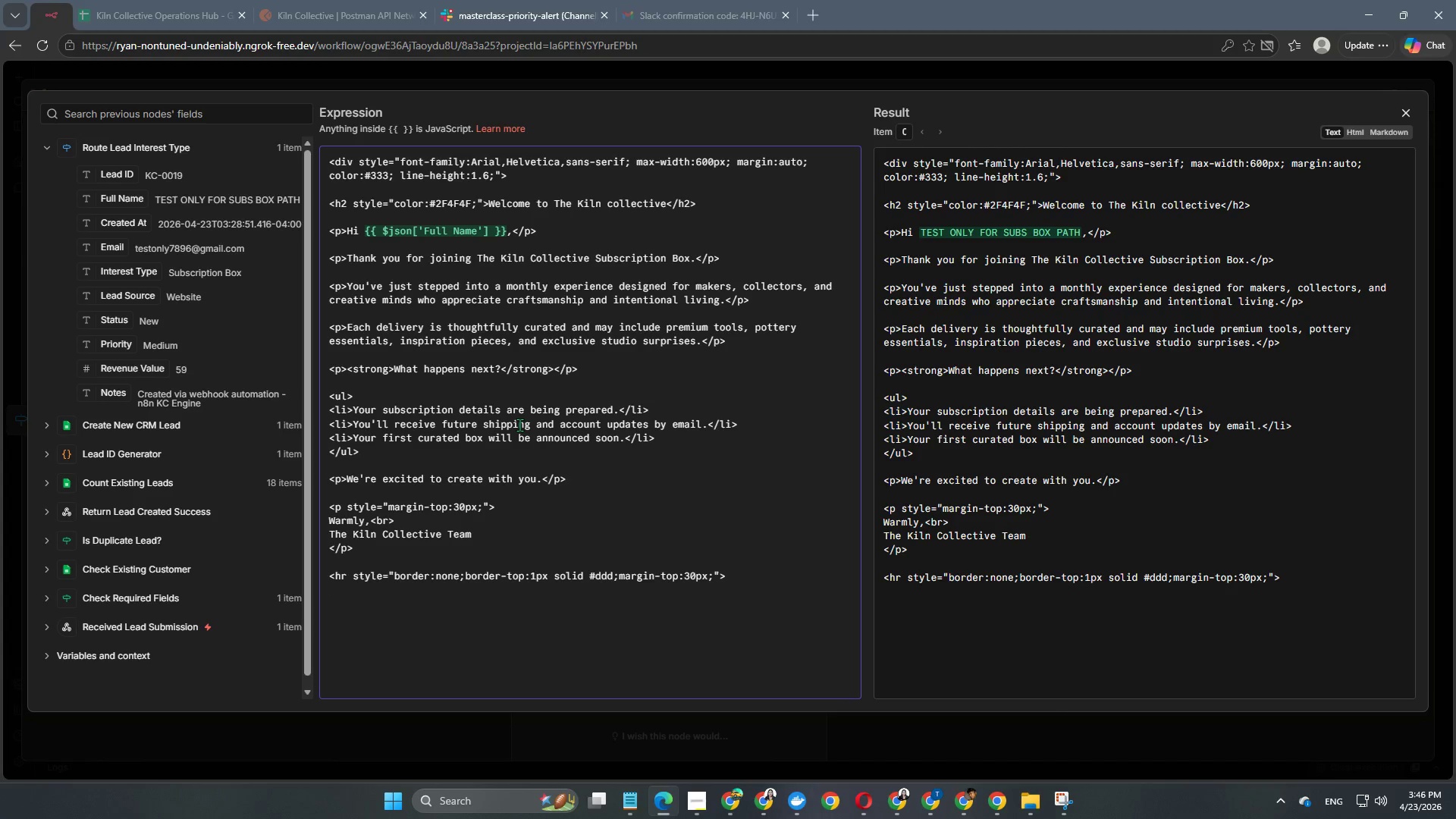 
wait(6.34)
 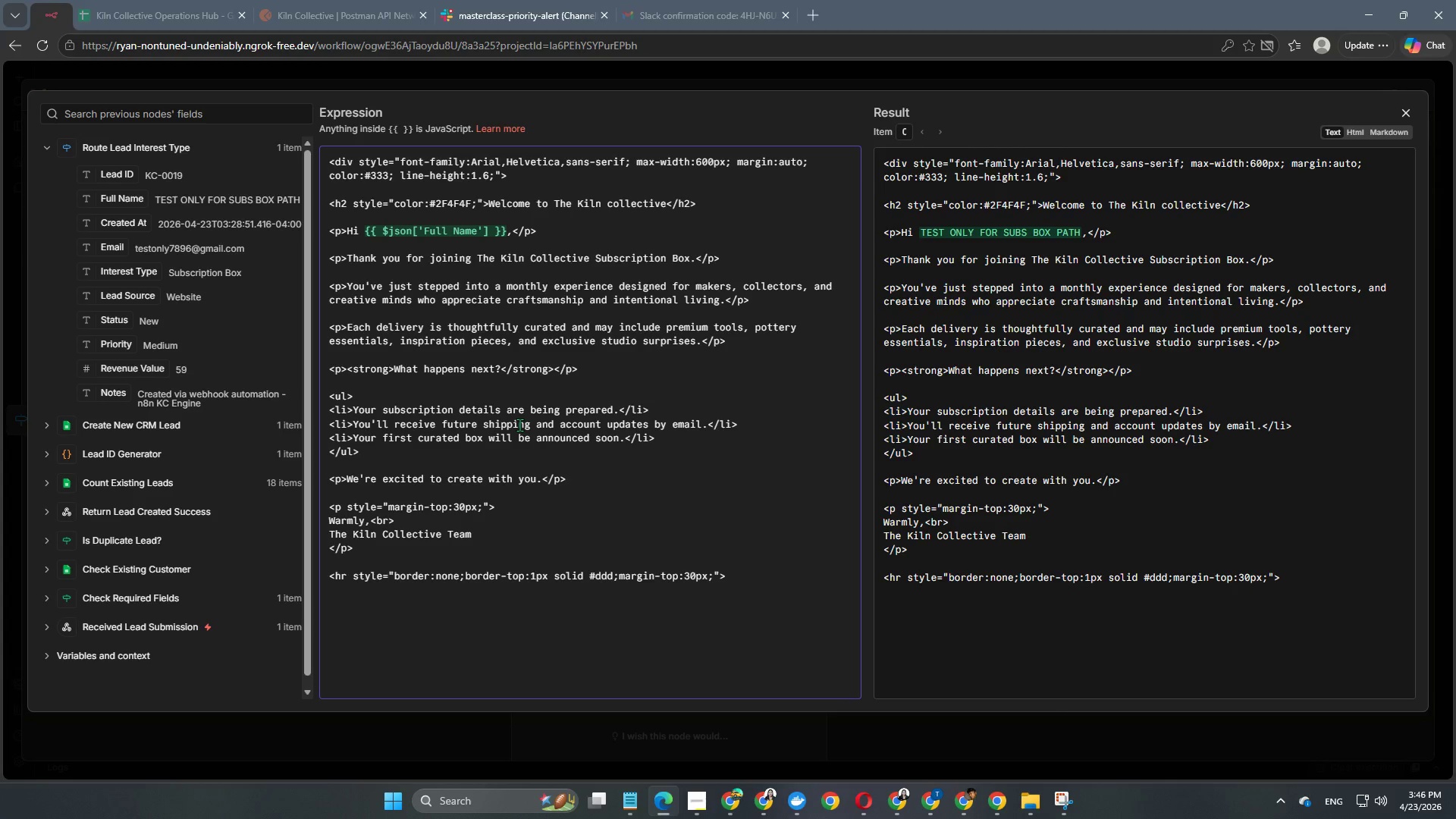 
key(Enter)
 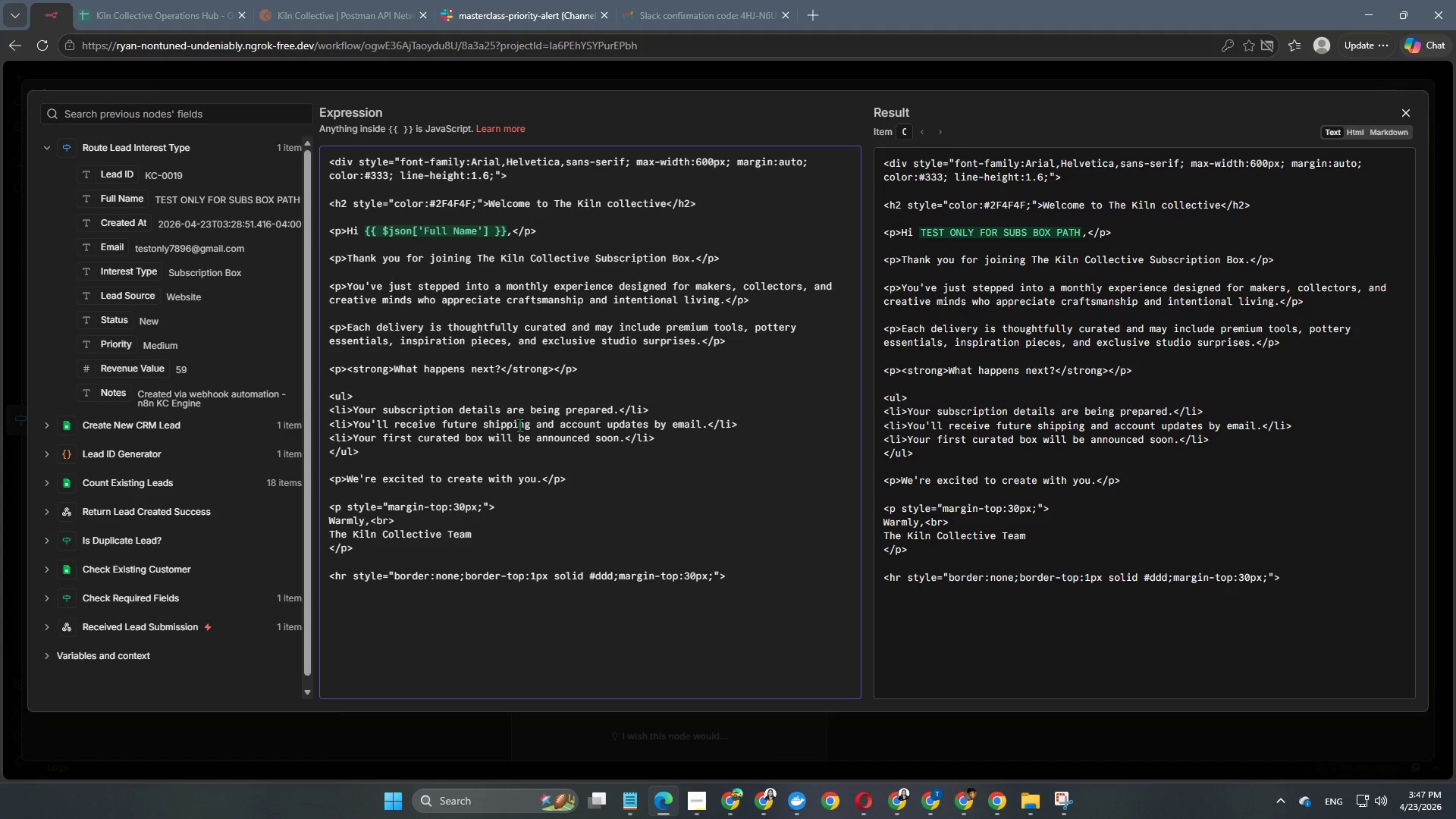 
wait(7.84)
 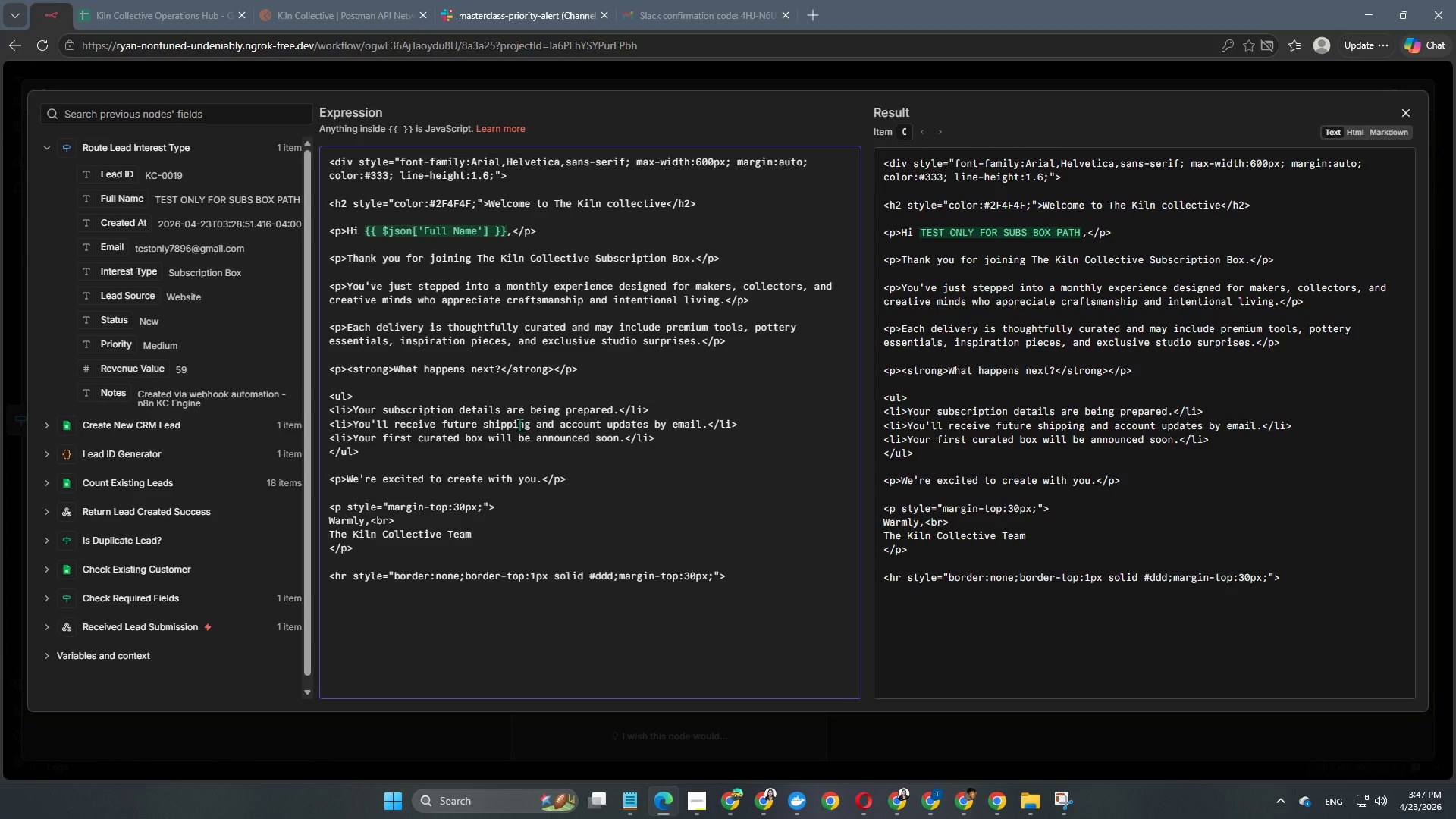 
type(<p style="font-size:)
 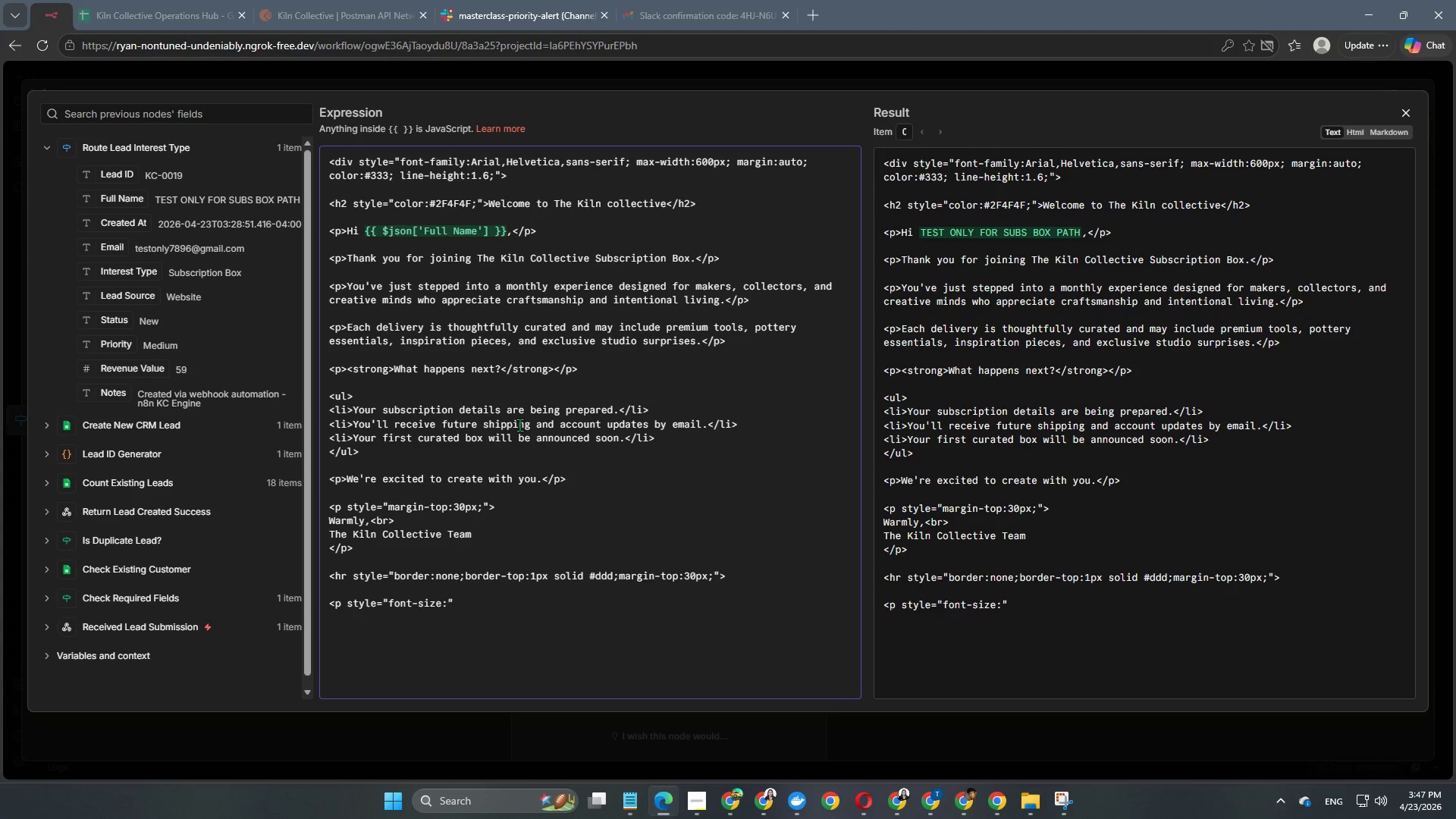 
wait(5.69)
 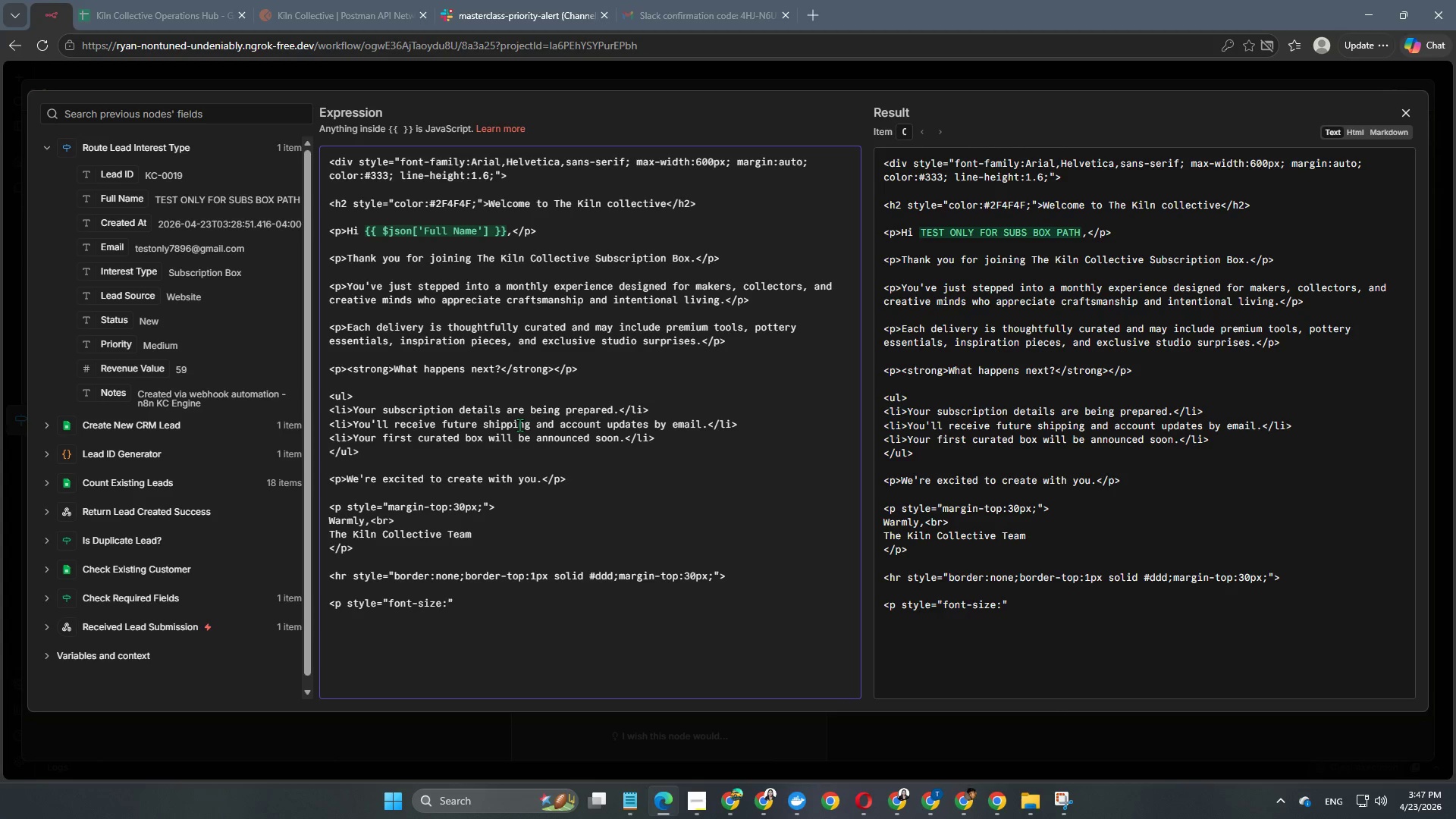 
type(12px;color)
 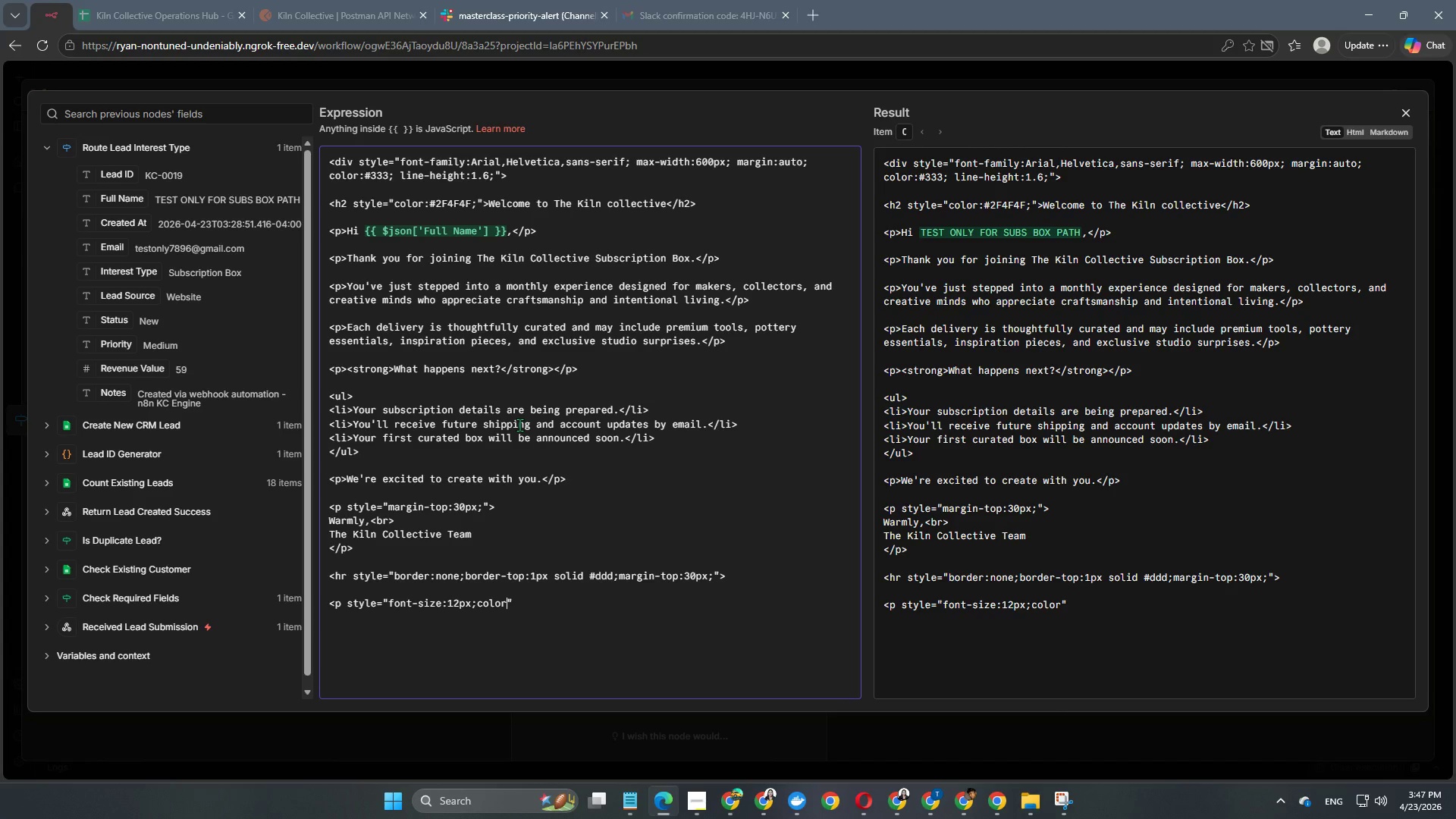 
key(Shift+Semicolon)
 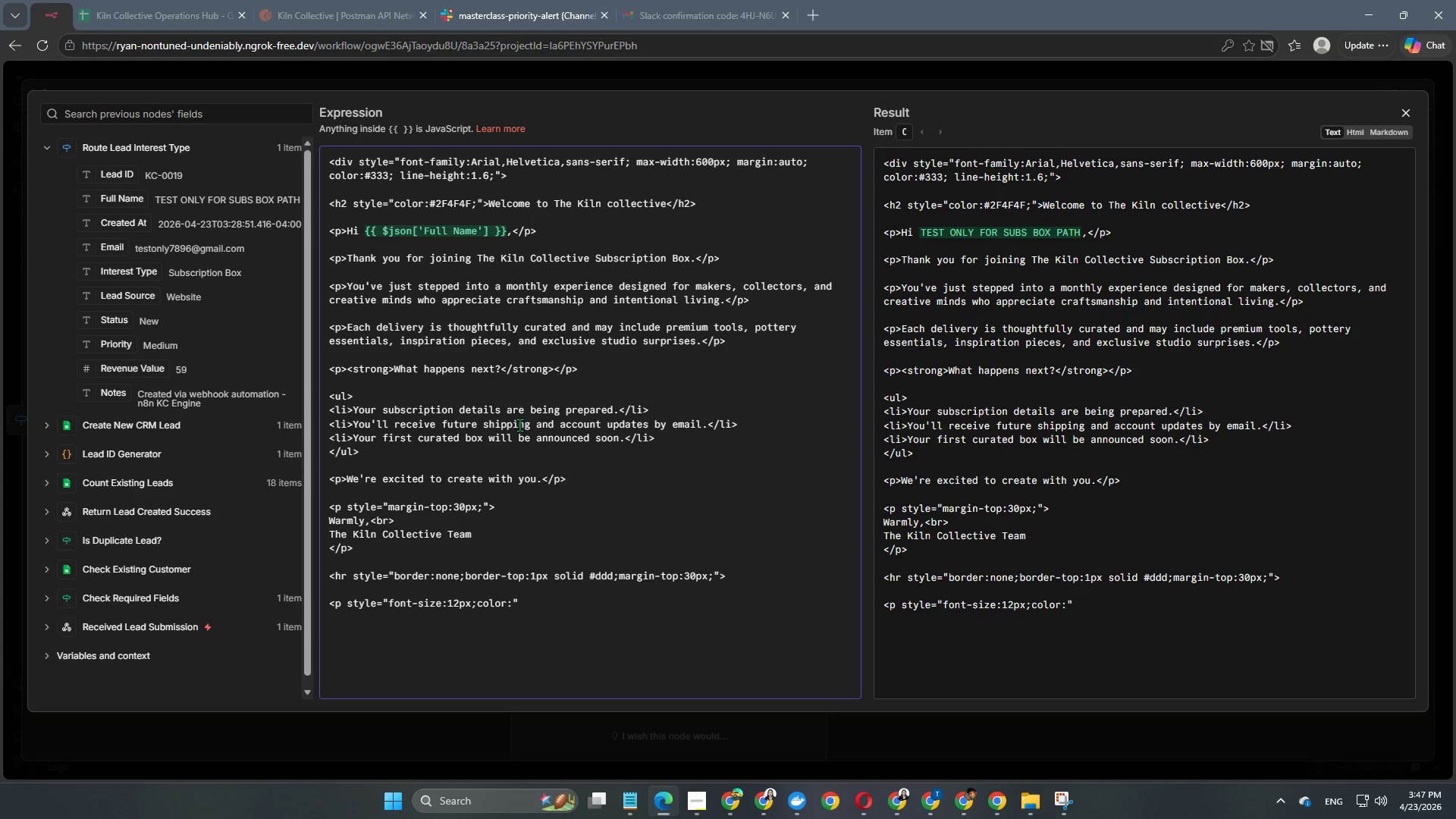 
key(Shift+3)
 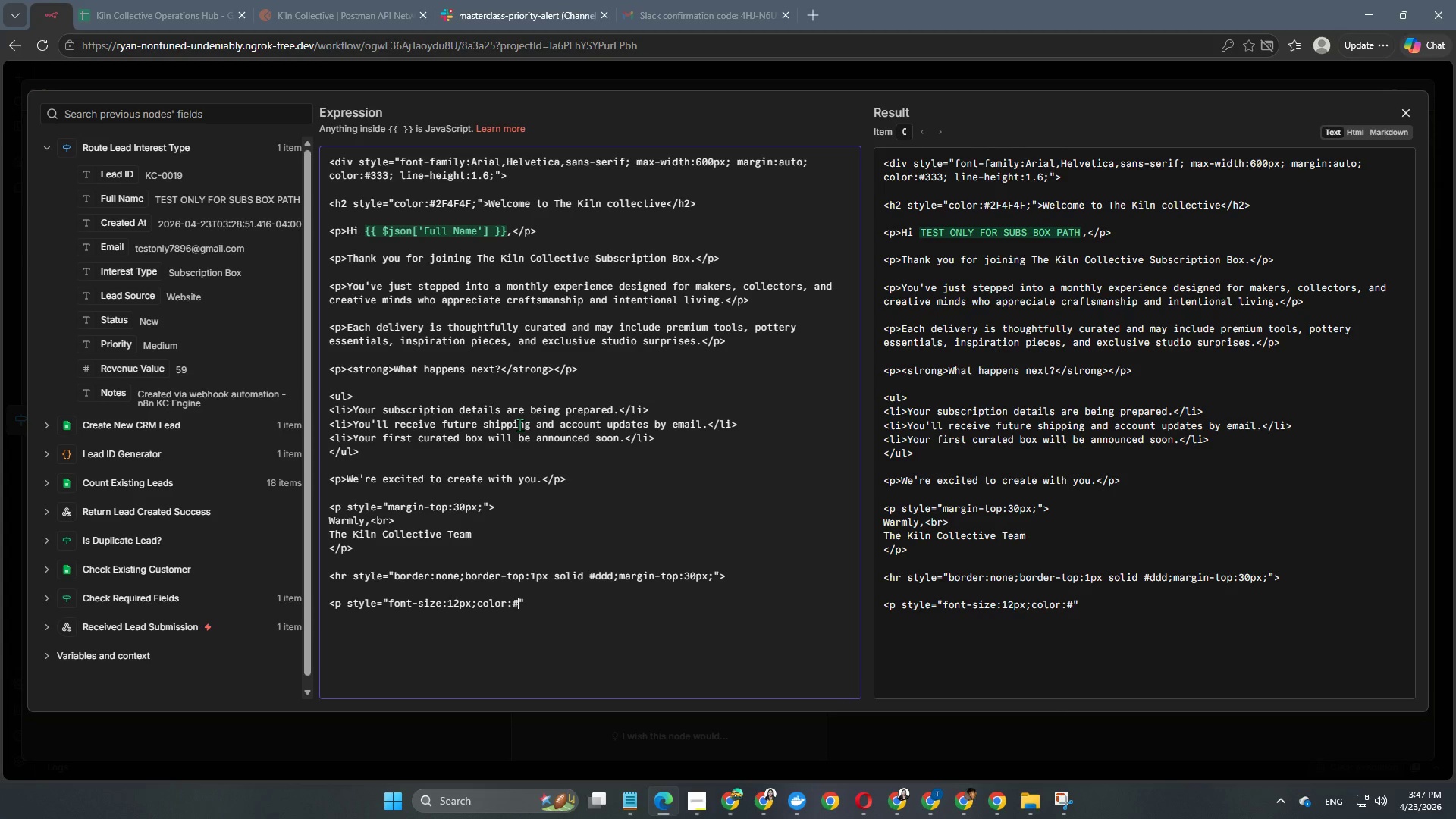 
key(Numpad7)
 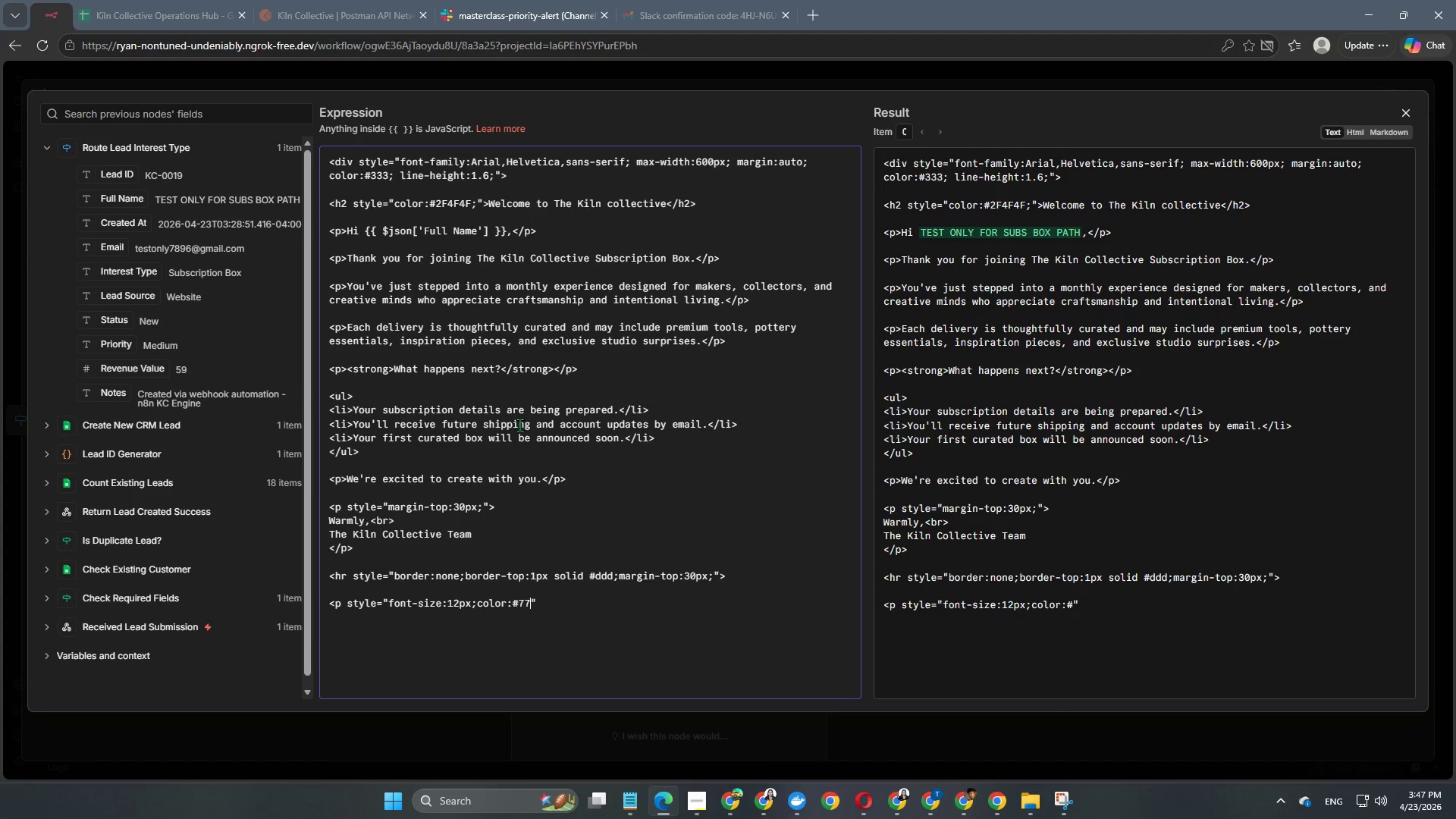 
key(Numpad7)
 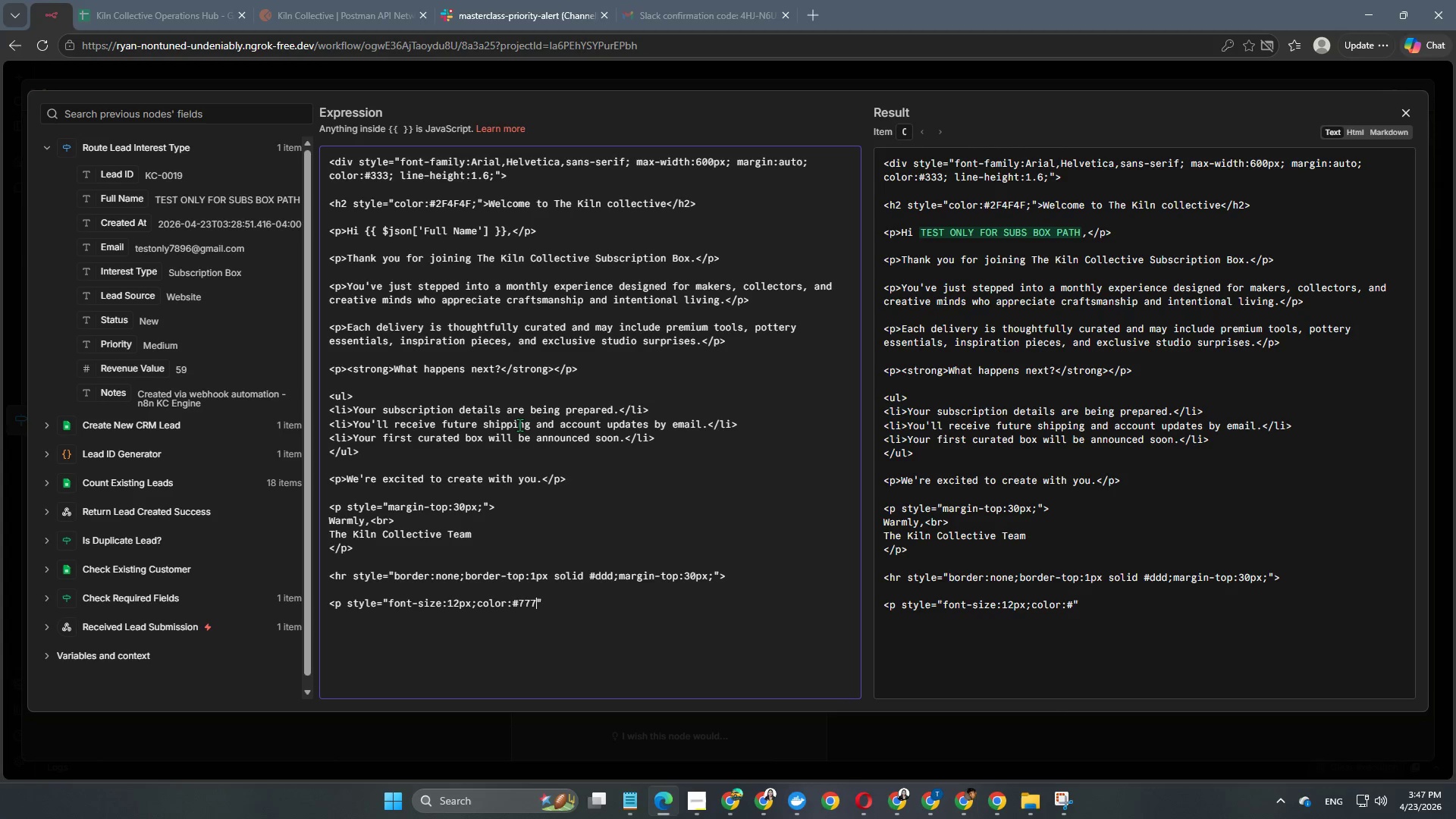 
key(Numpad7)
 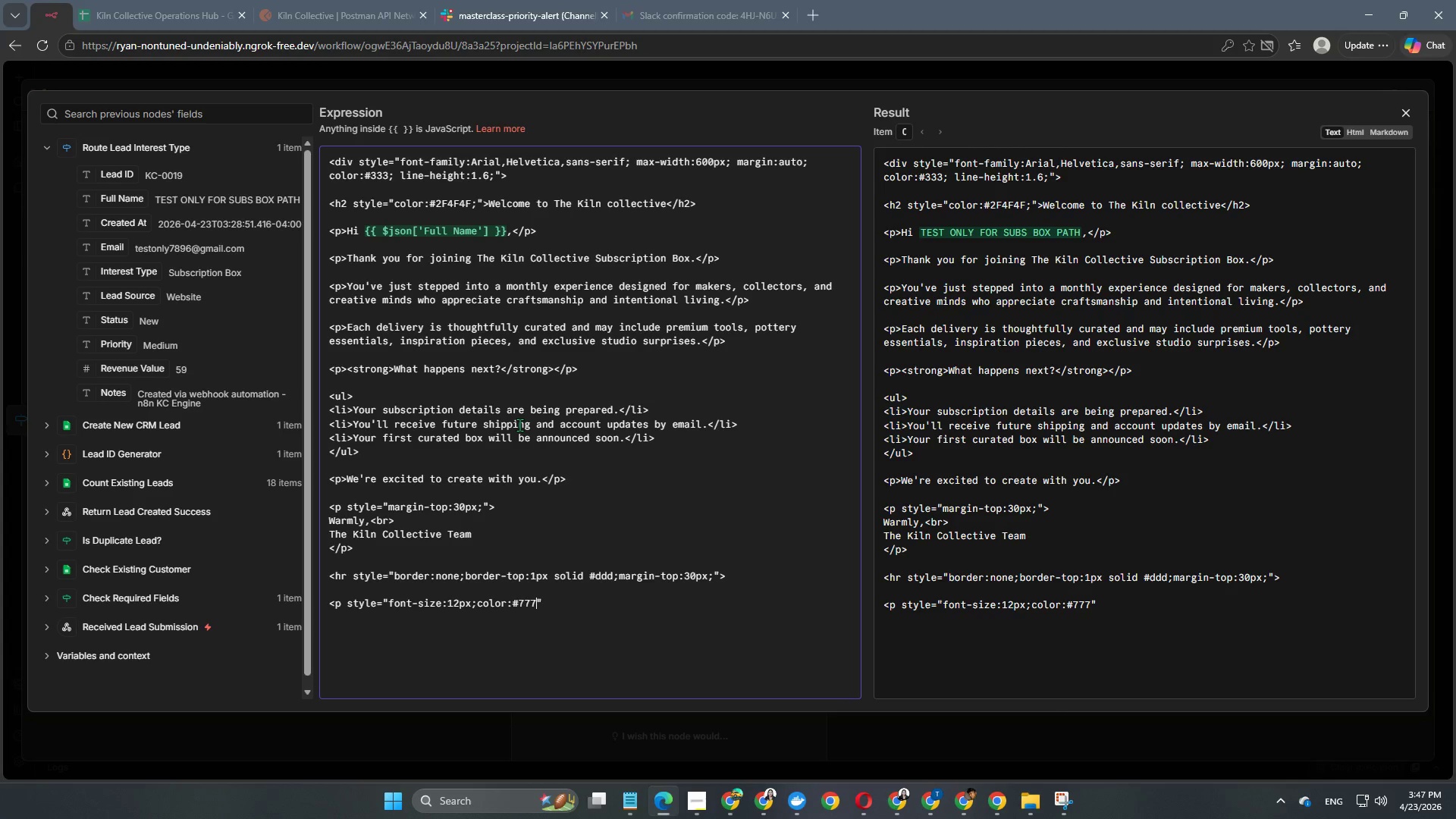 
key(Semicolon)
 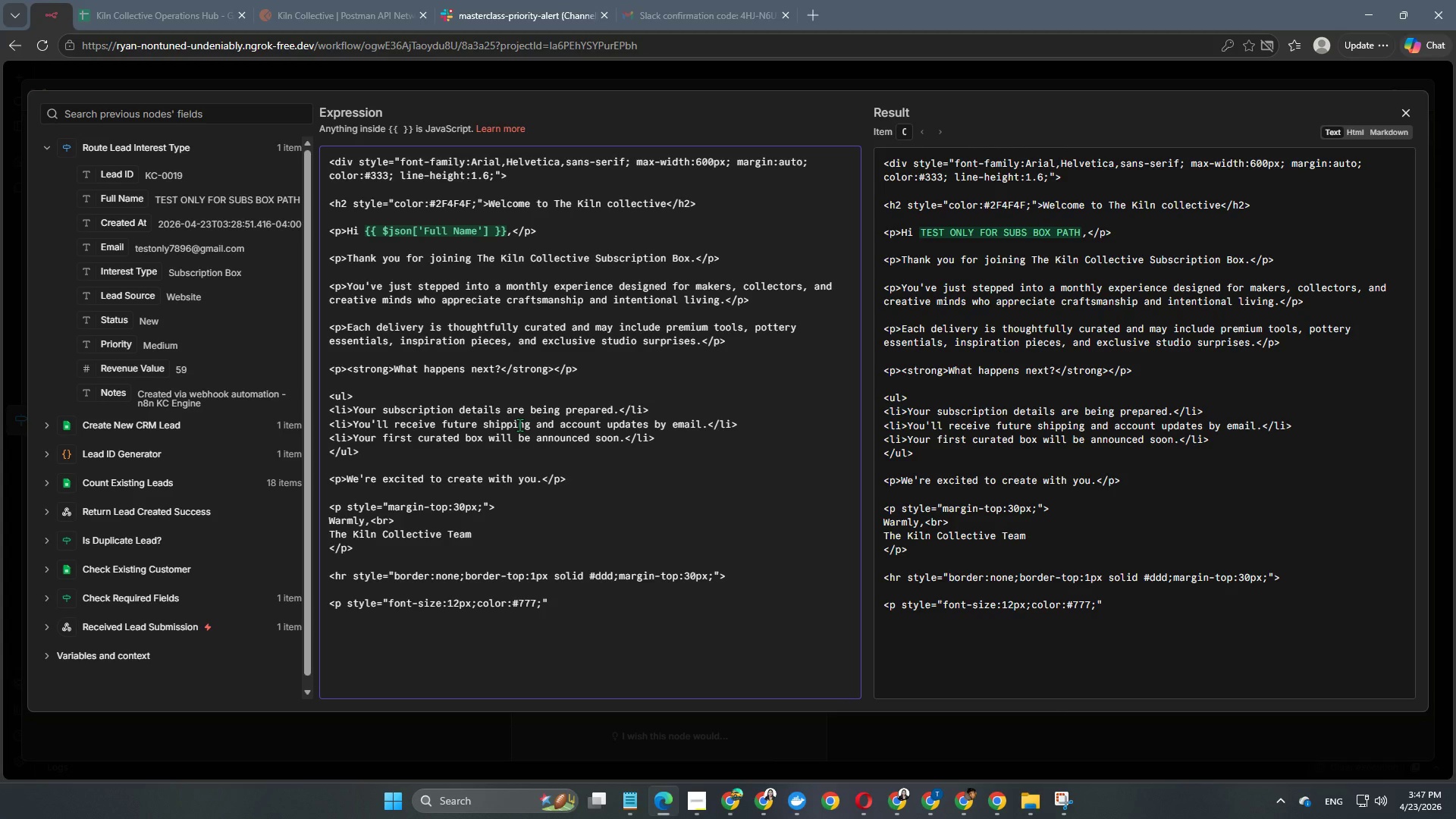 
key(ArrowRight)
 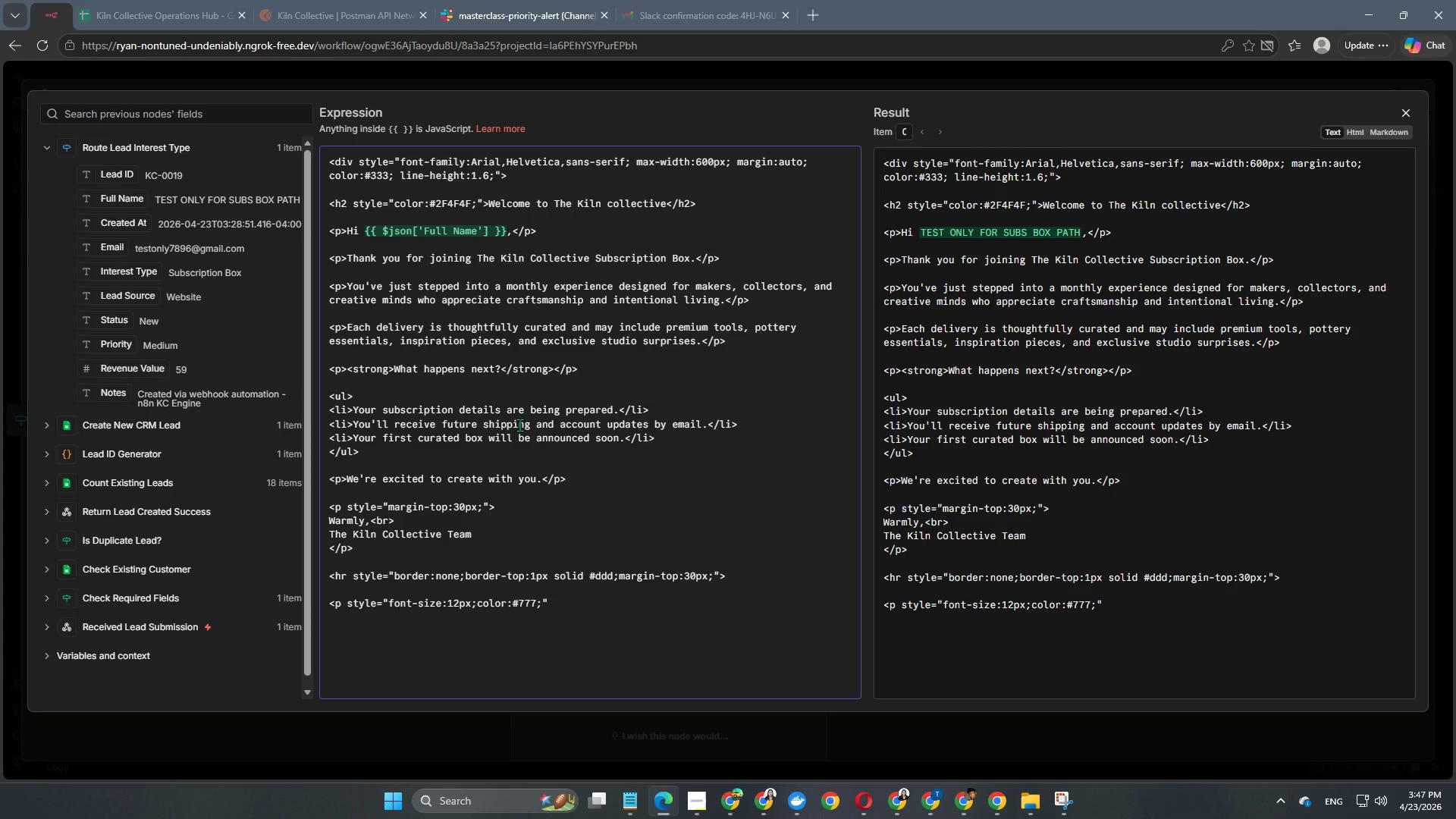 
key(Shift+Period)
 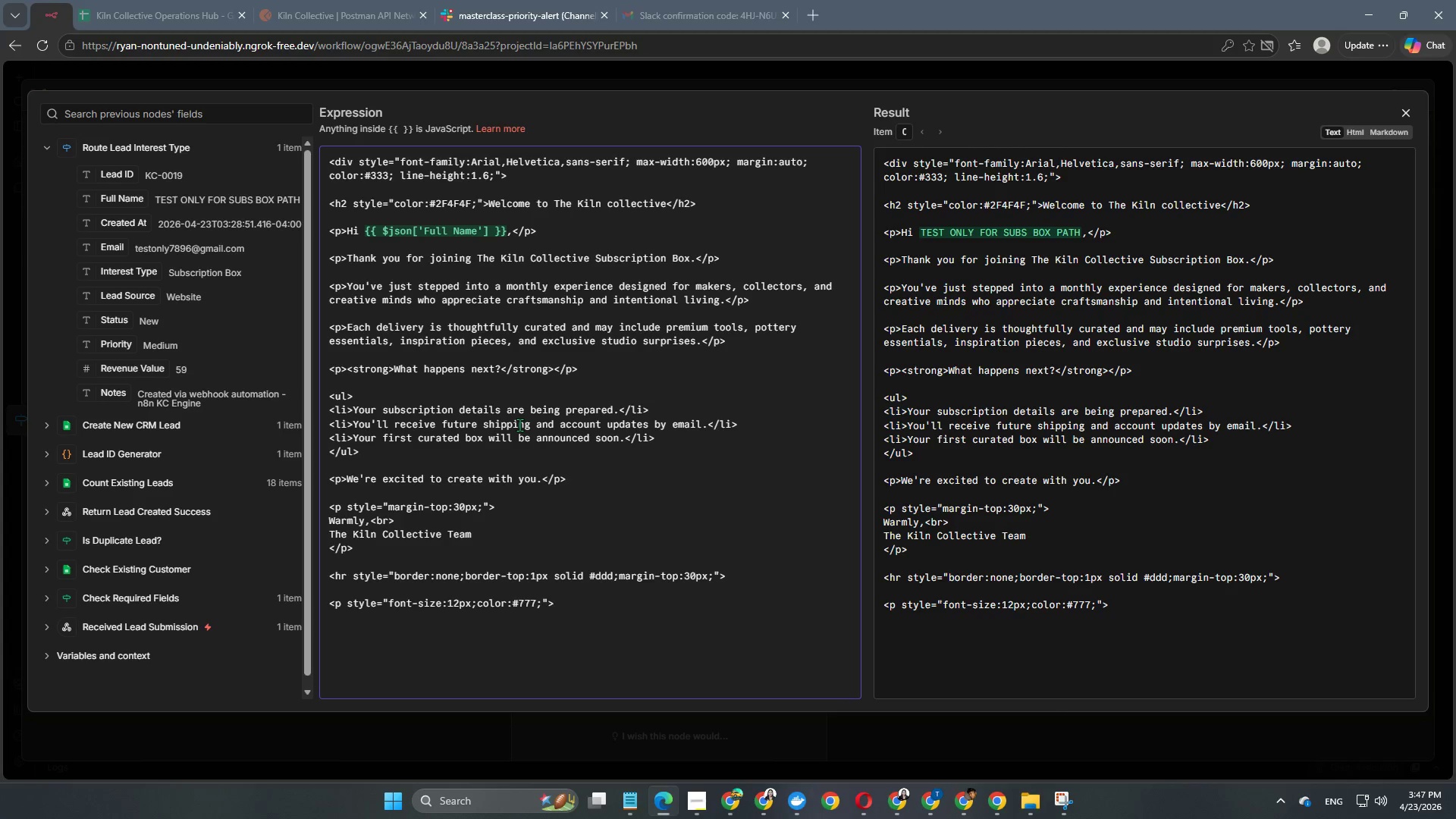 
key(Enter)
 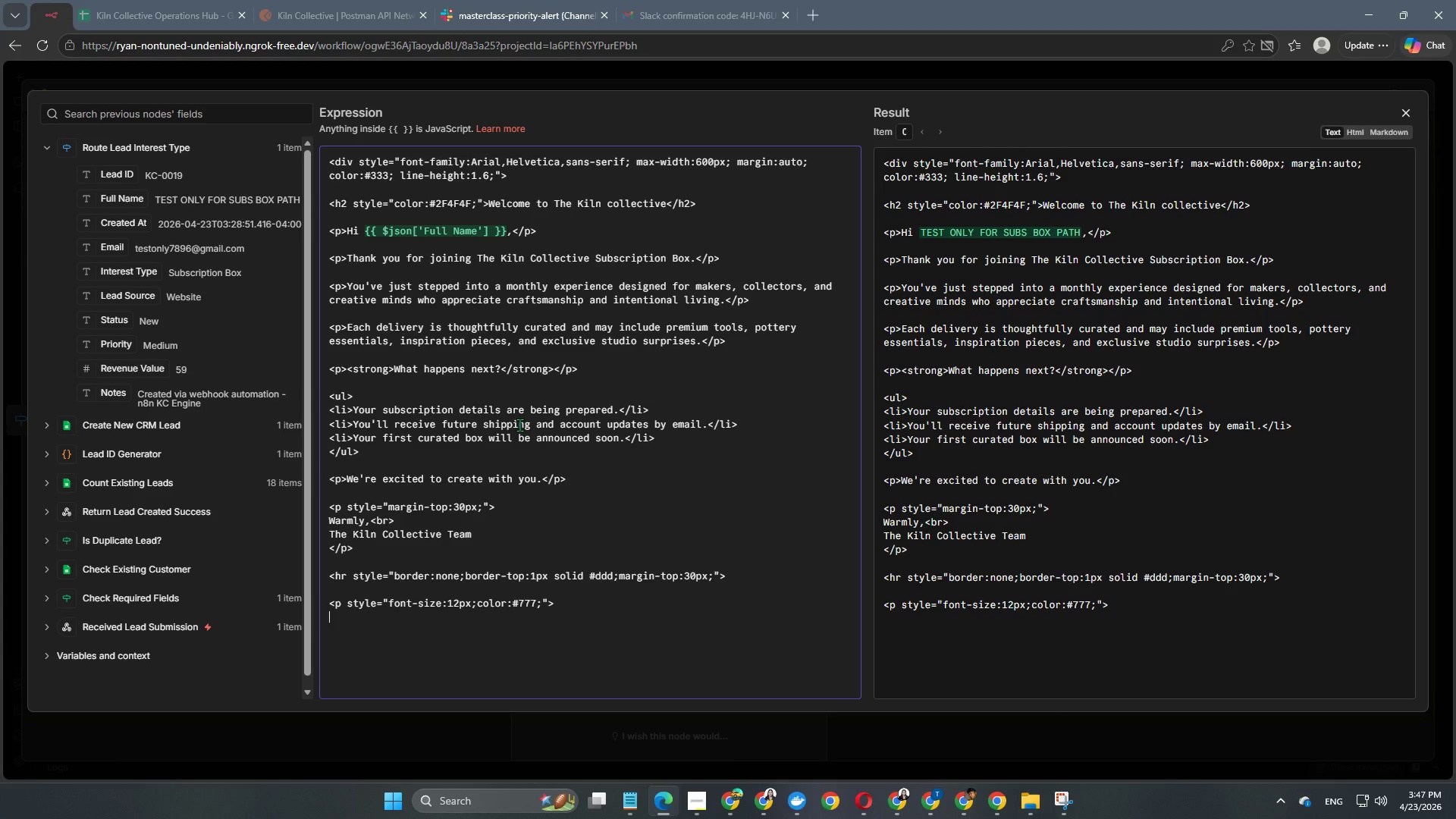 
type(Premium pottery experiences delivered monthly.)
 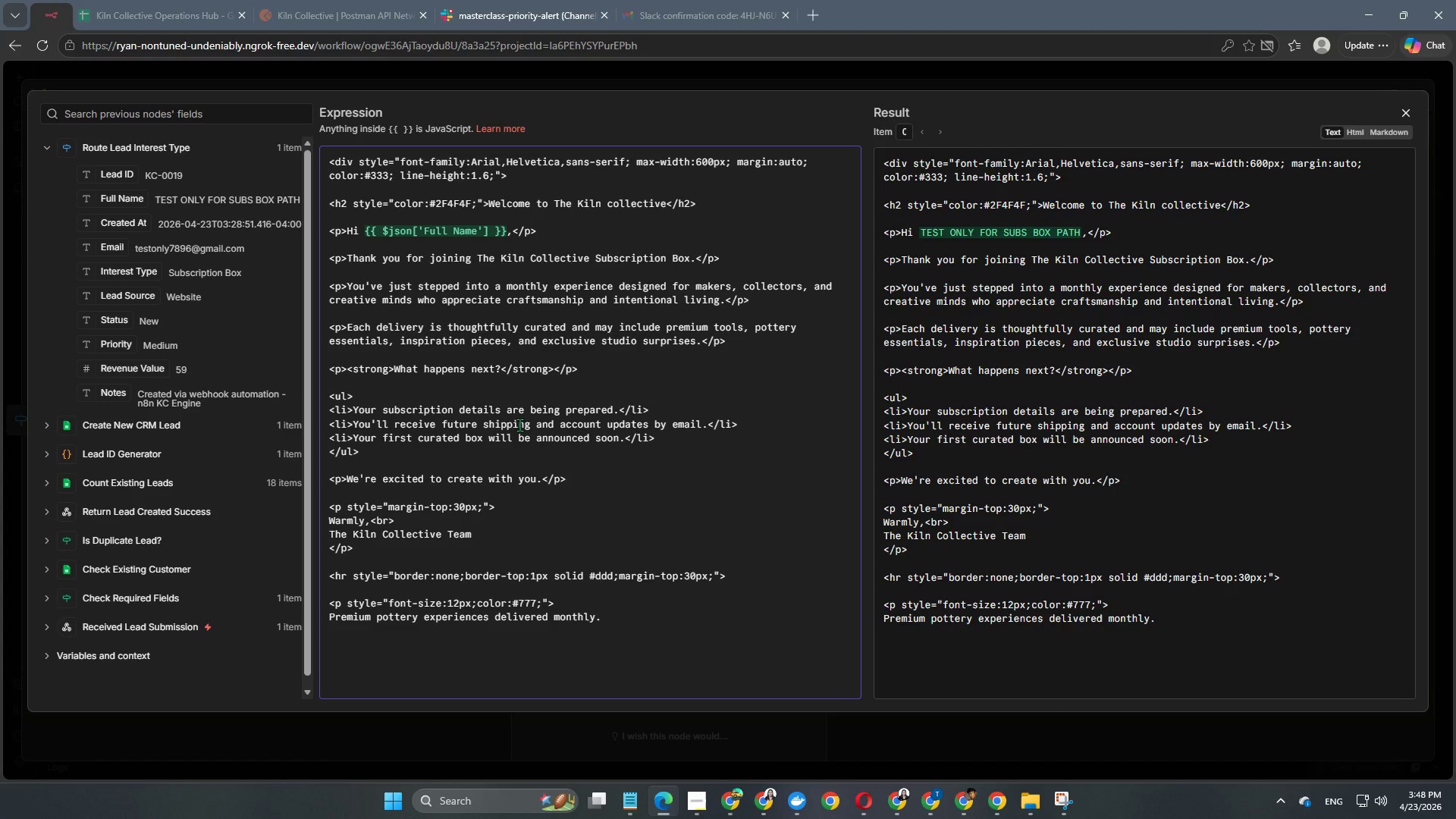 
key(Enter)
 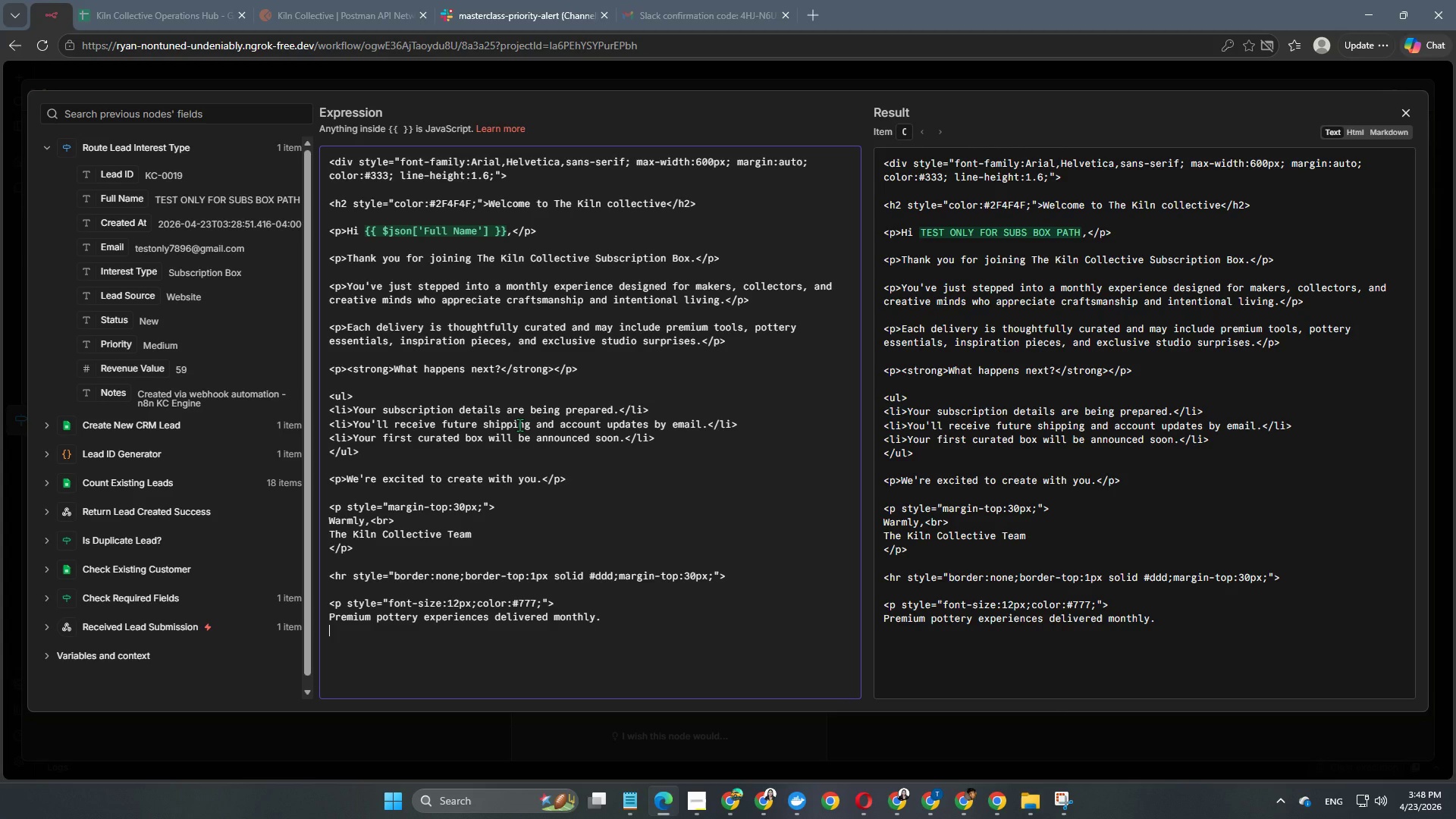 
key(Shift+ShiftRight)
 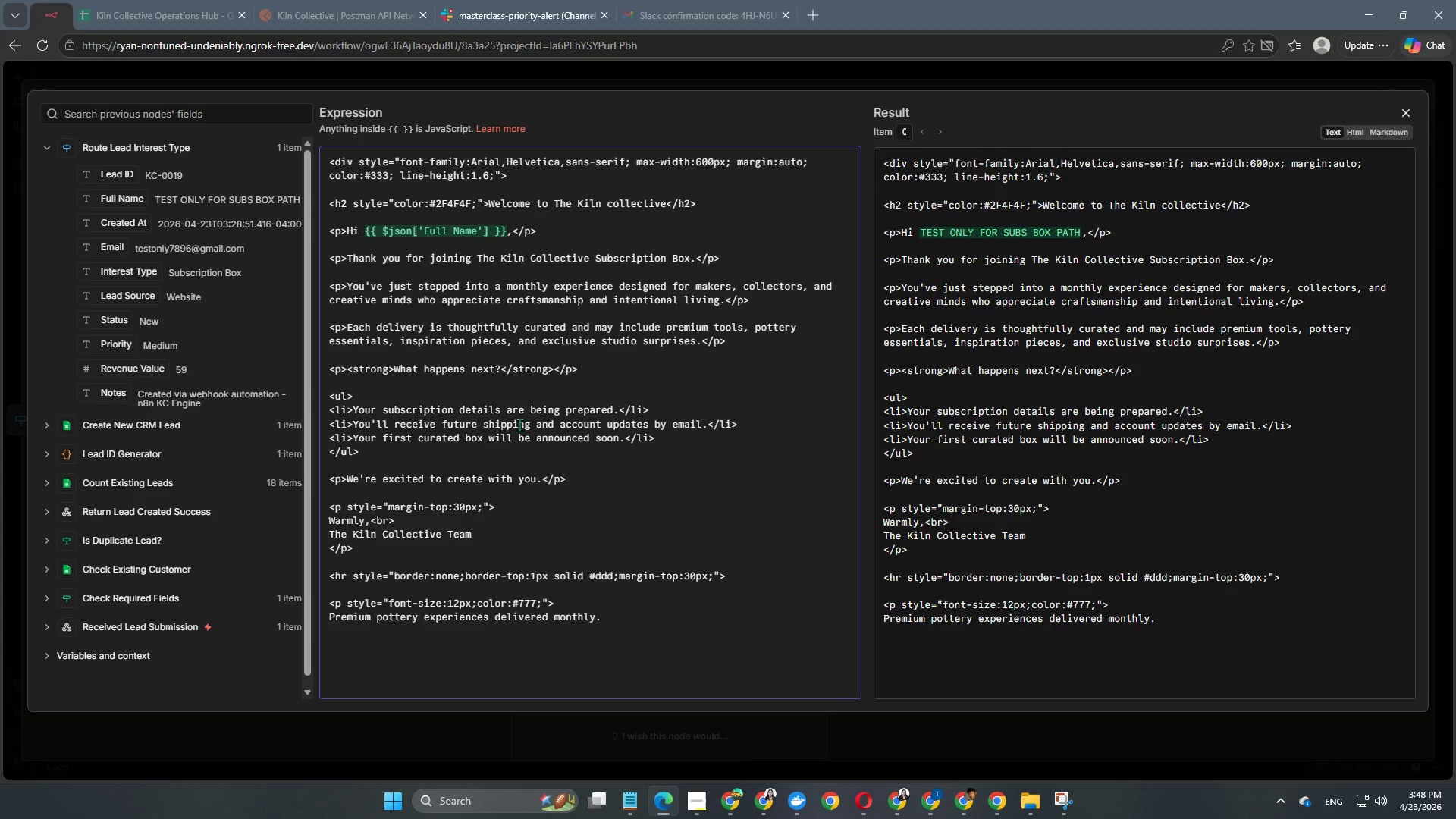 
key(Shift+Comma)
 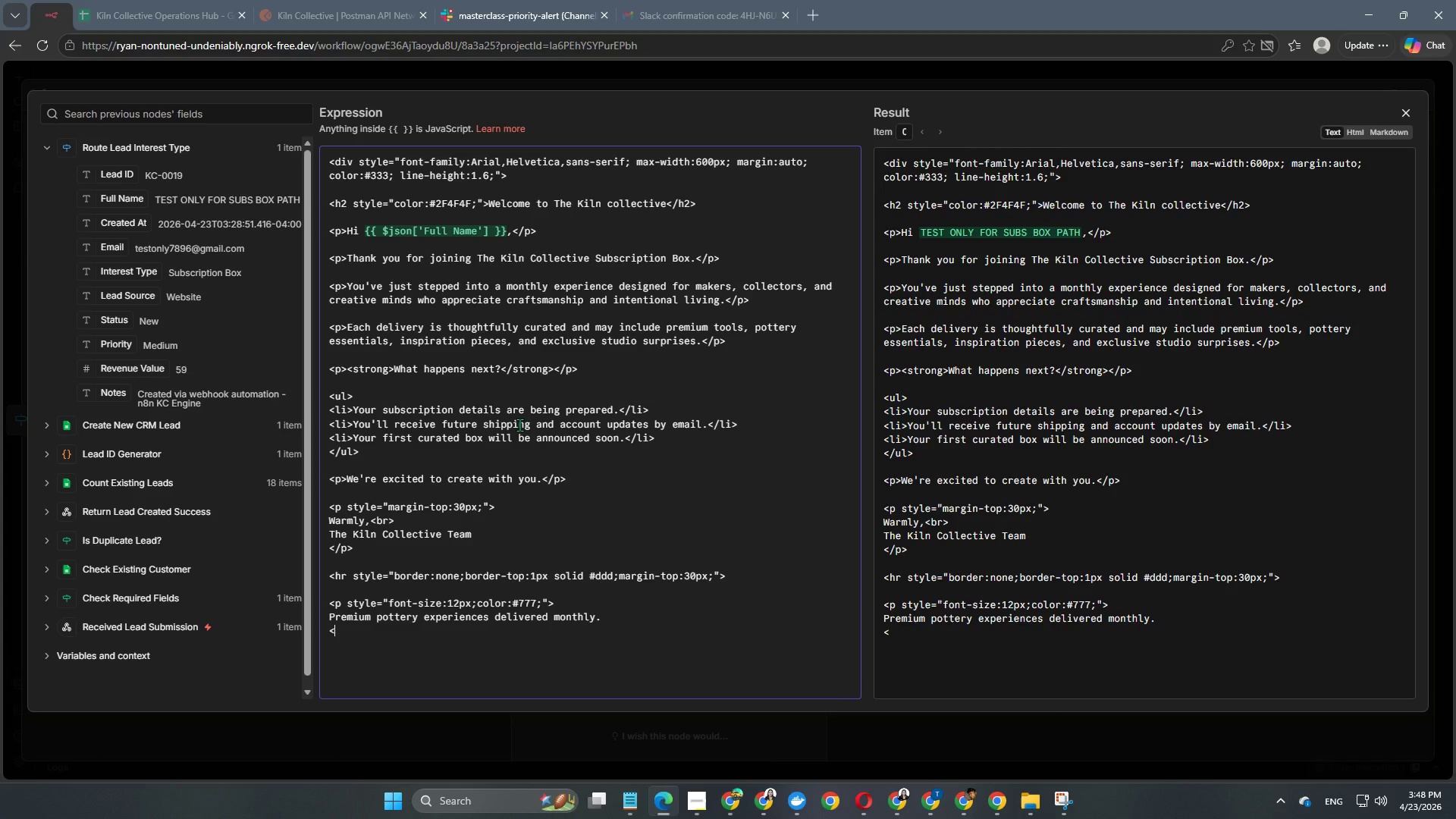 
key(Slash)
 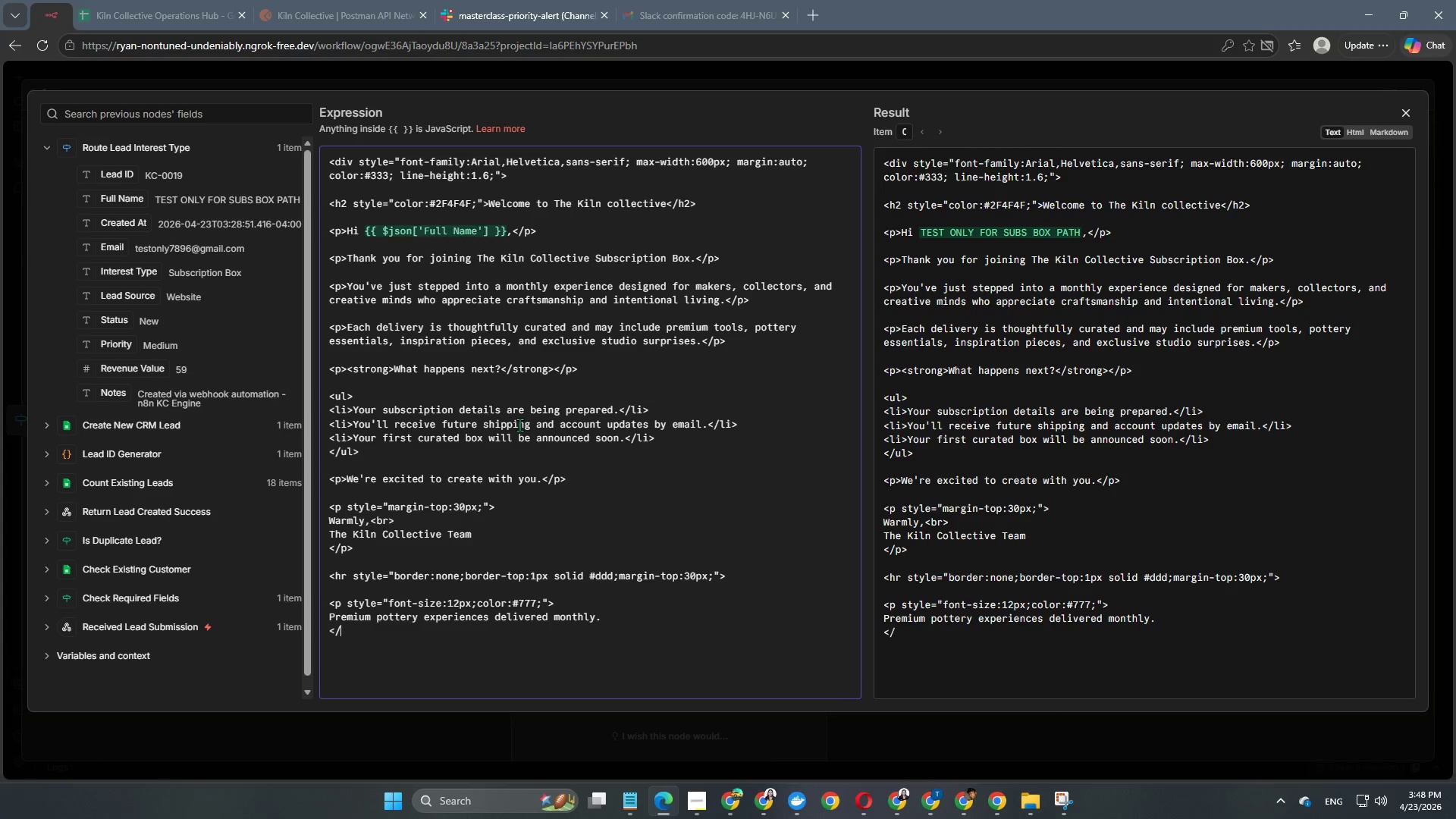 
key(P)
 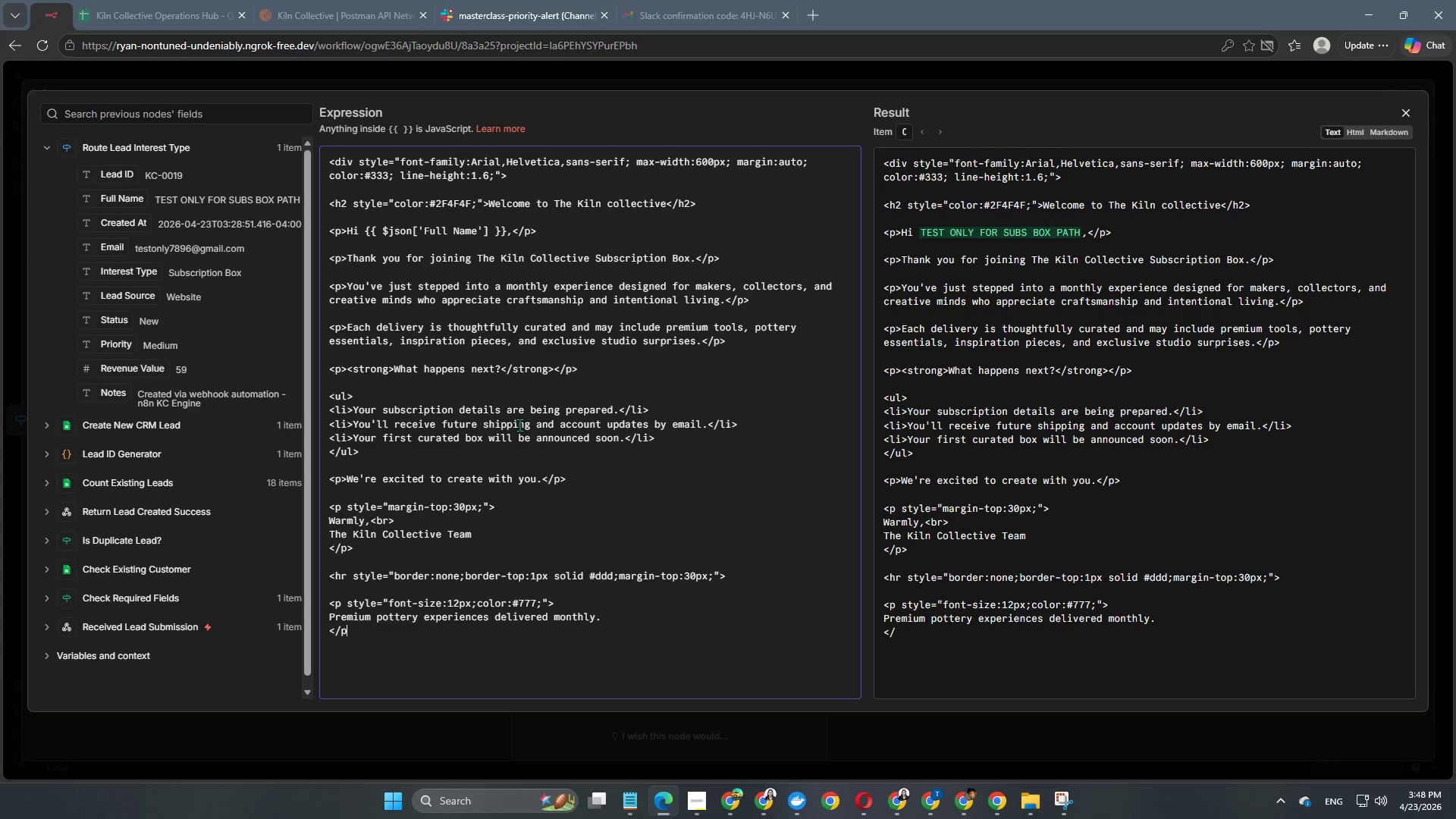 
key(Shift+ShiftRight)
 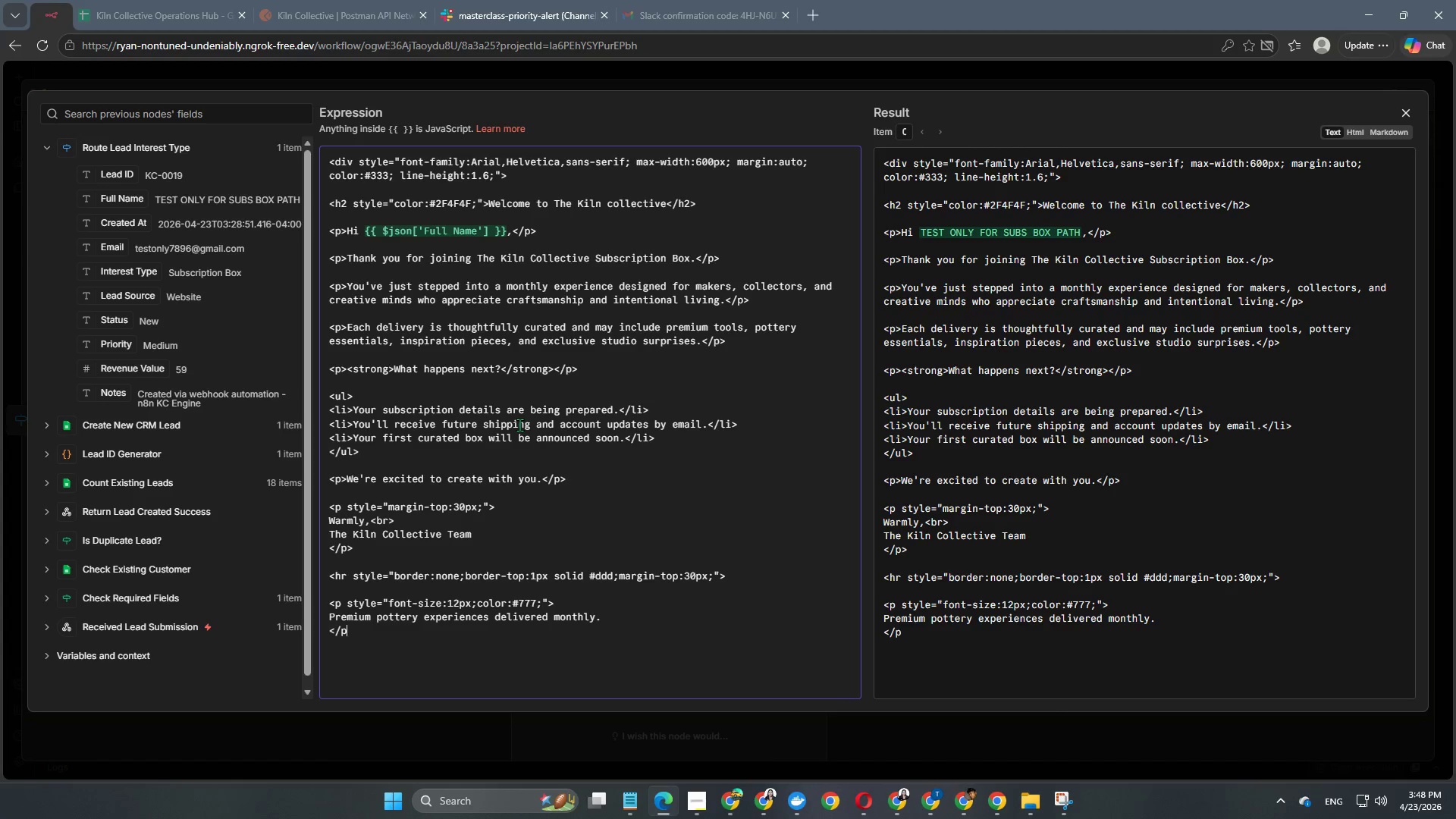 
key(Shift+Period)
 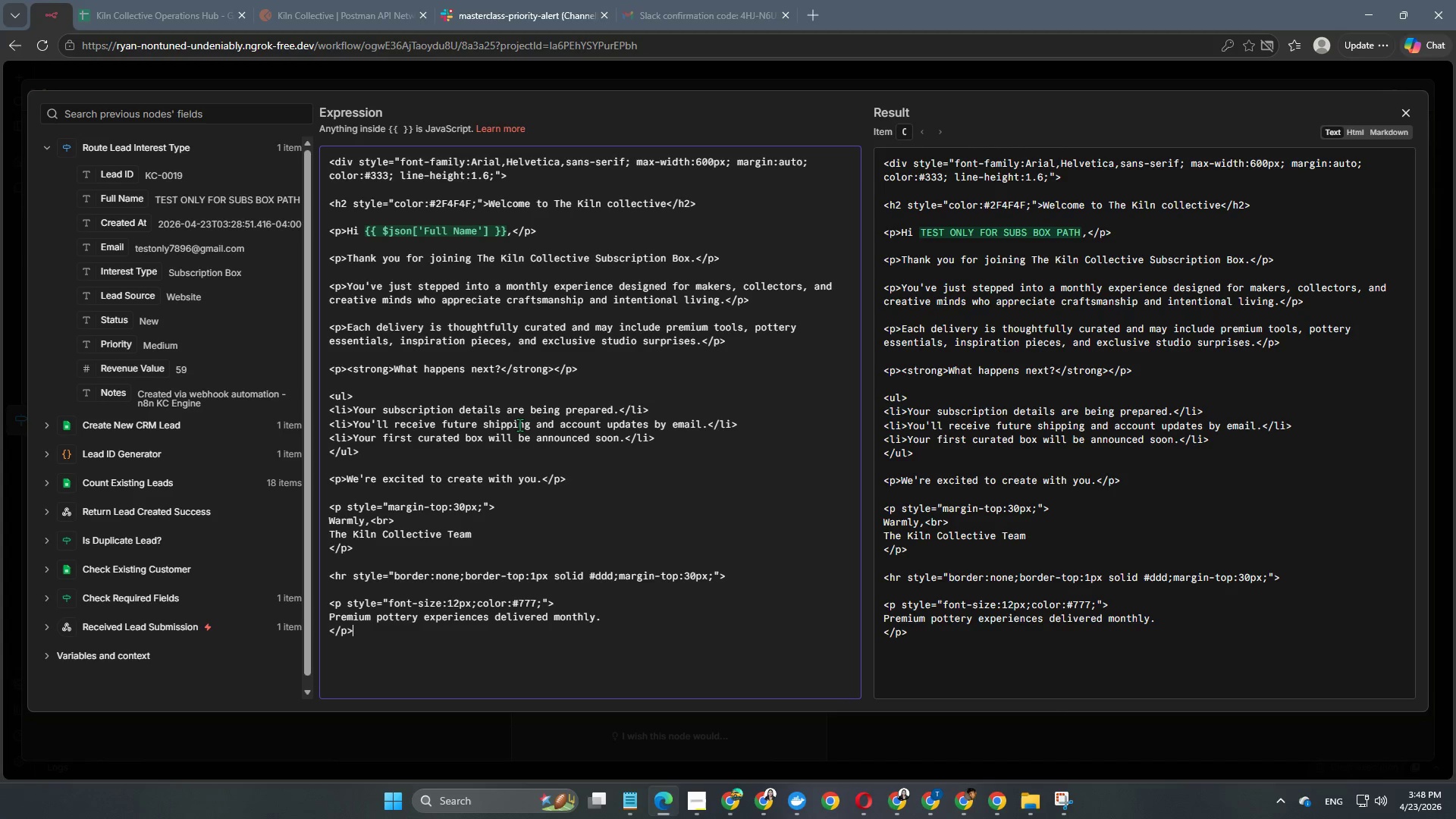 
key(Enter)
 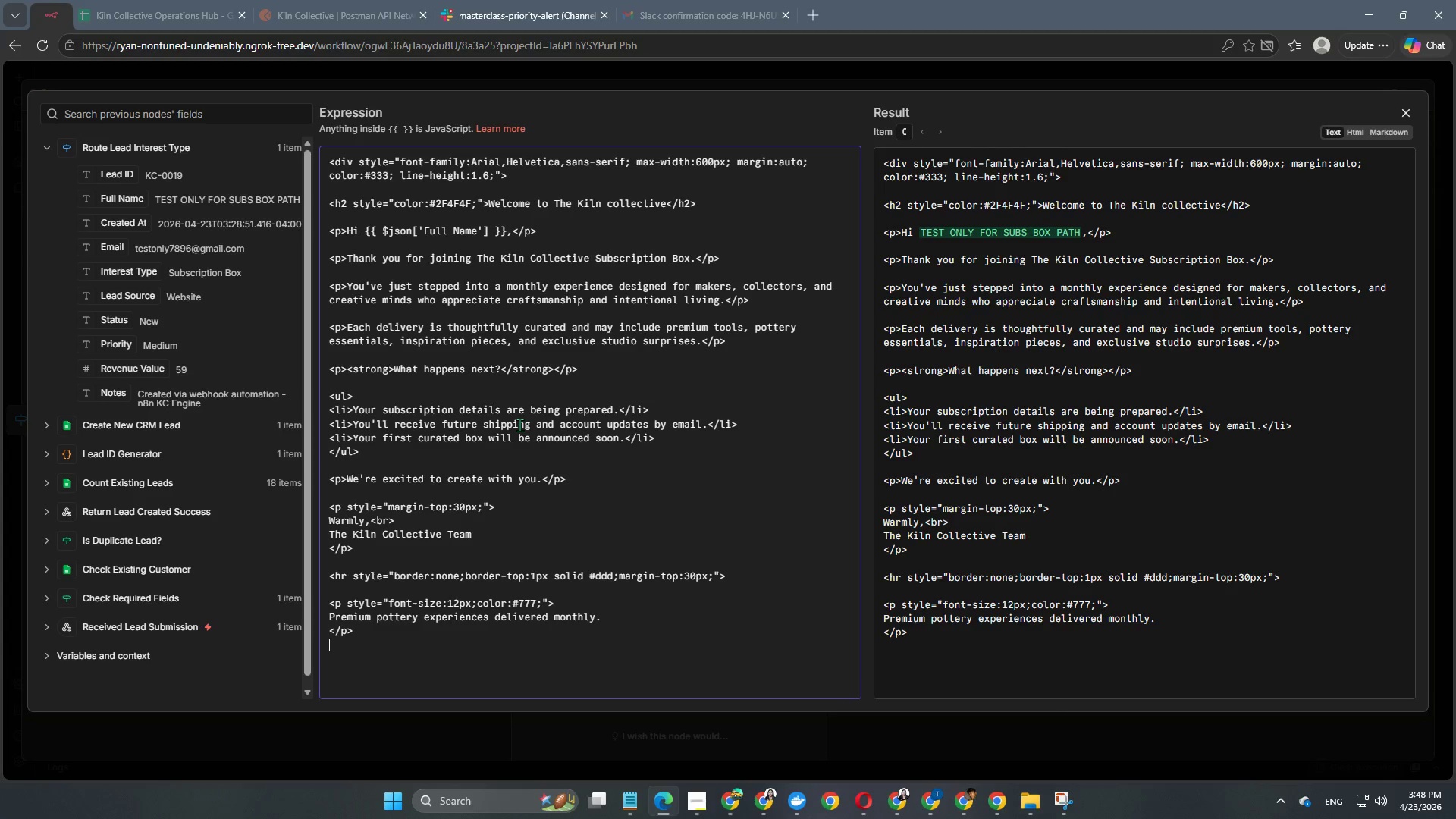 
key(Enter)
 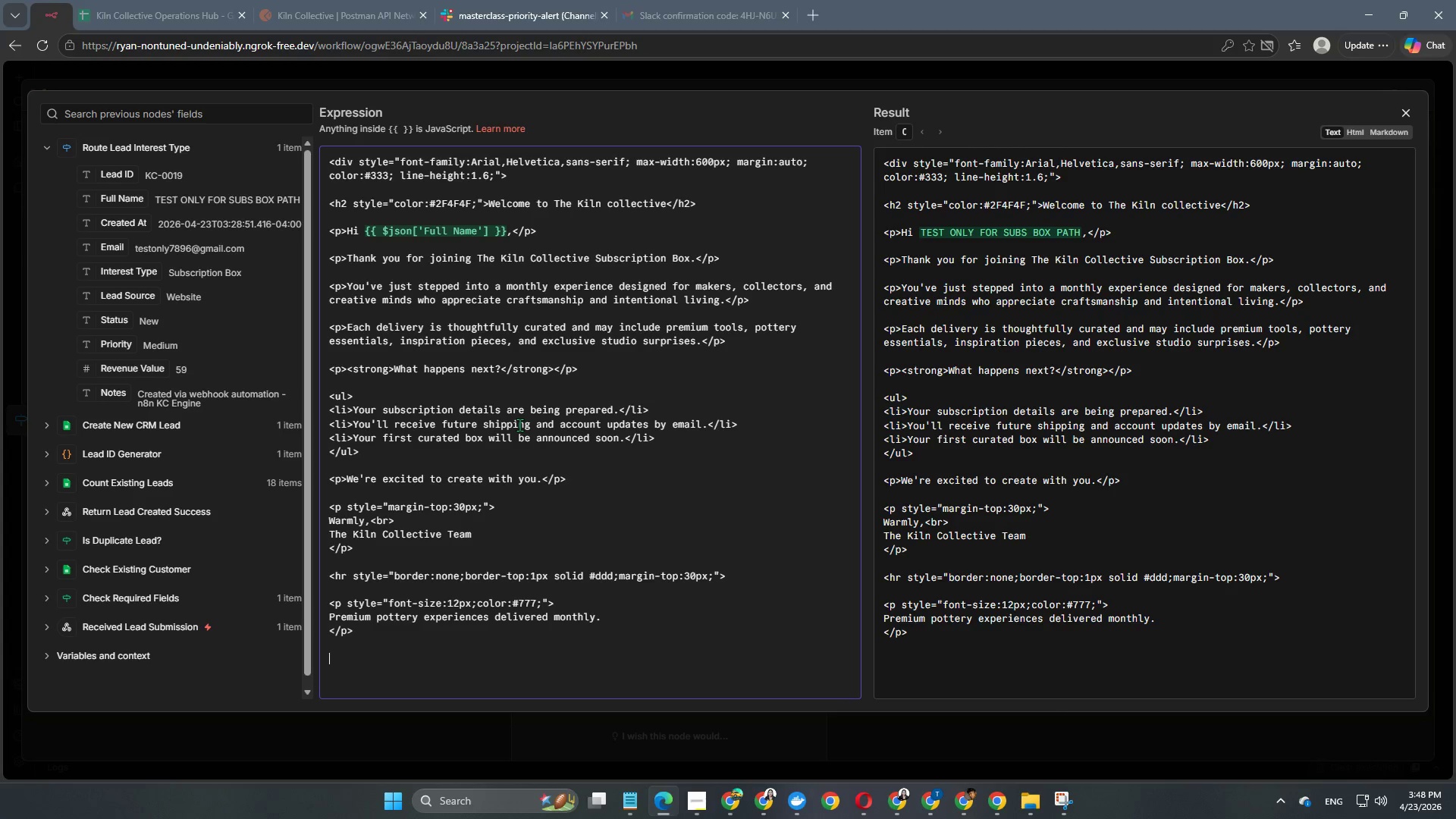 
type(</div>)
 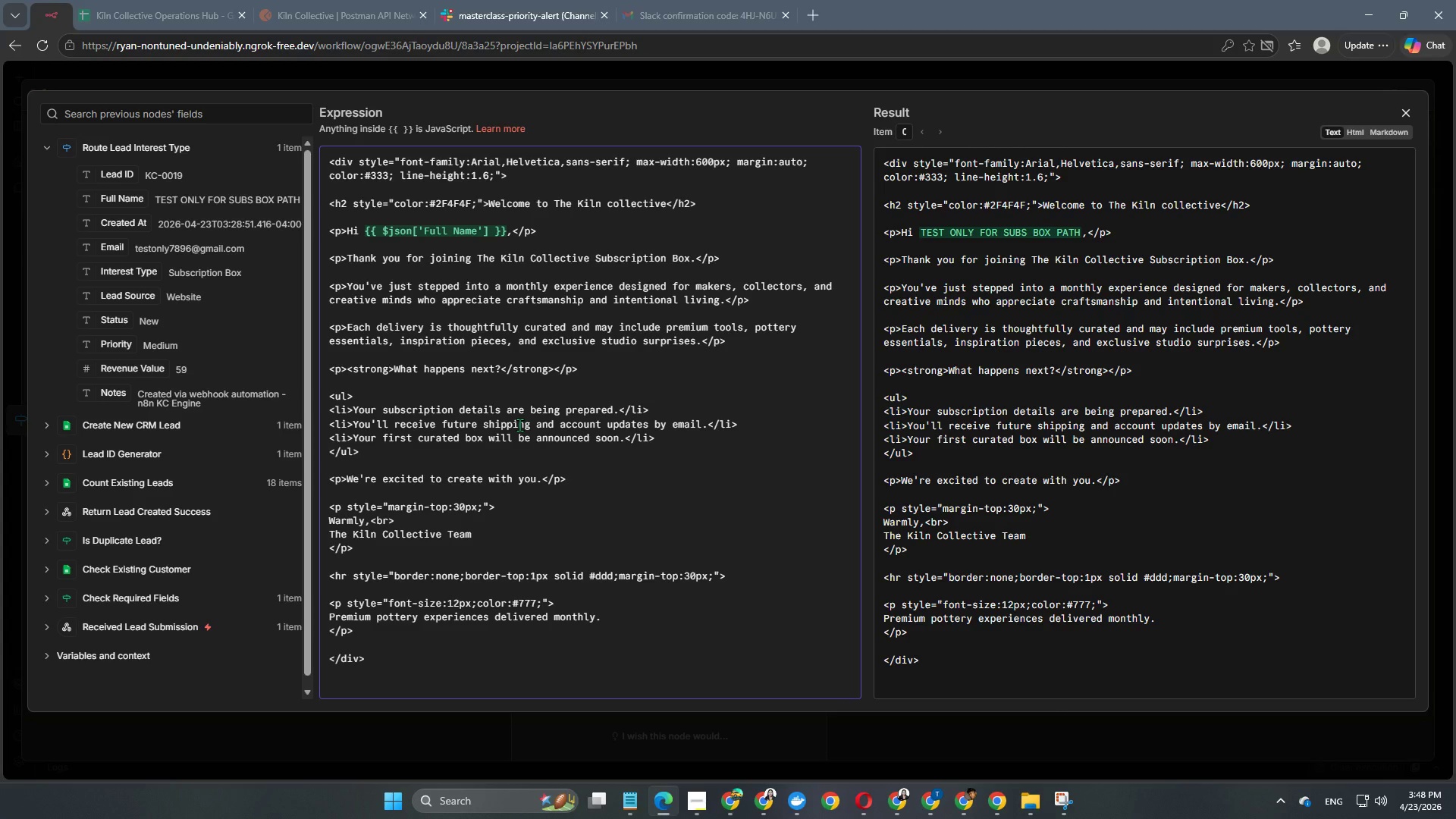 
wait(5.23)
 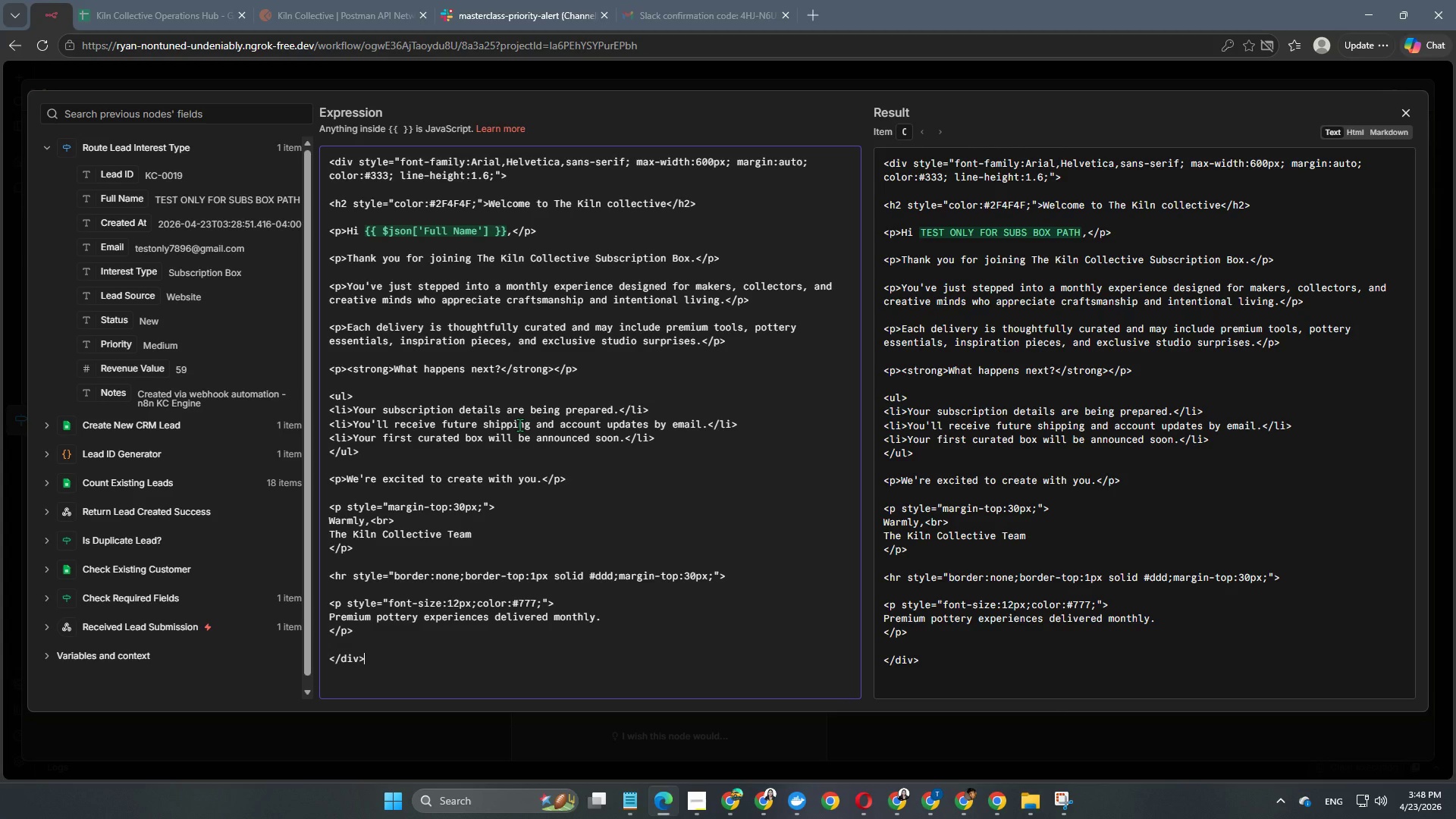 
scroll: coordinate [414, 428], scroll_direction: up, amount: 1.0
 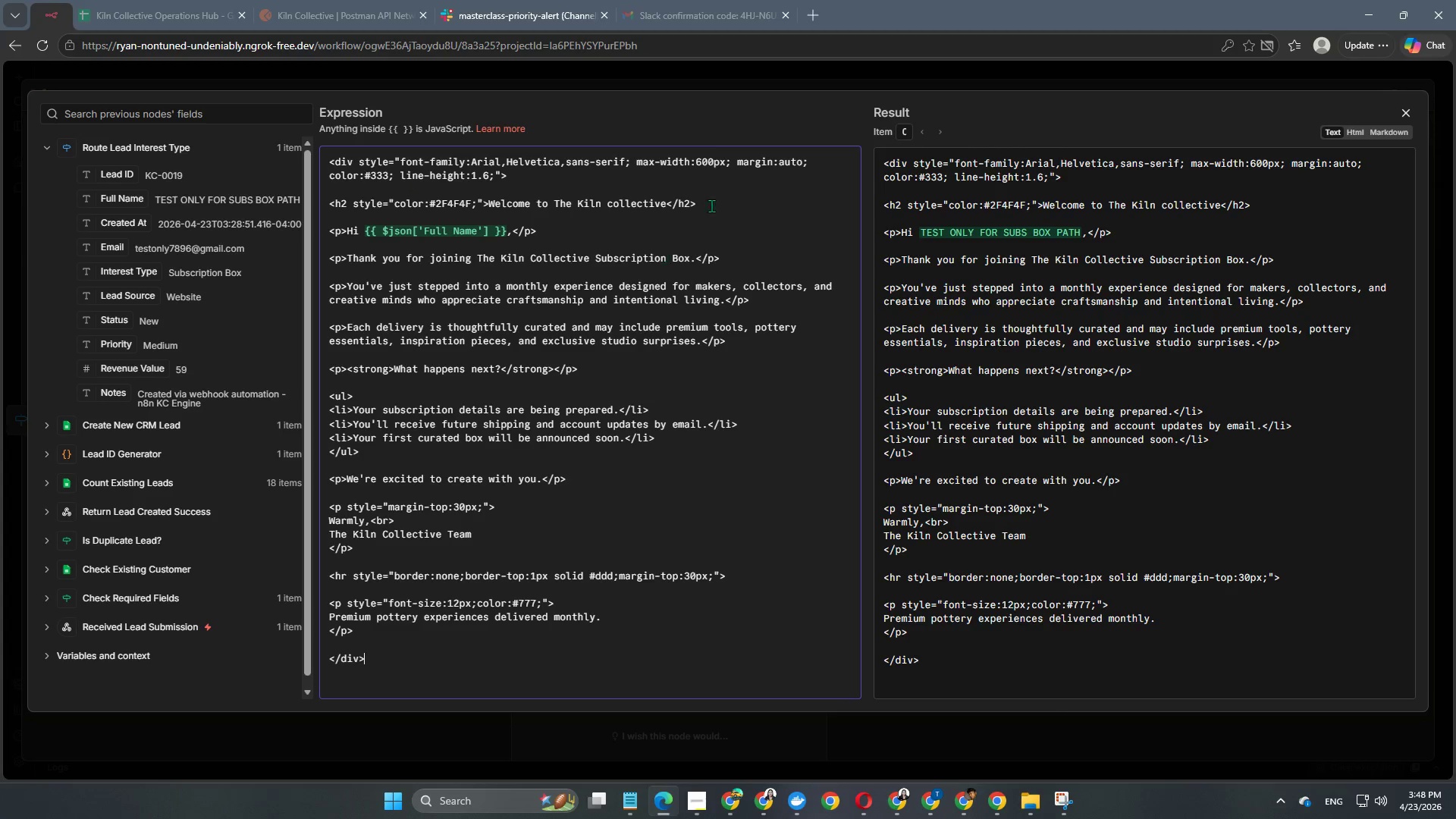 
left_click([679, 86])
 